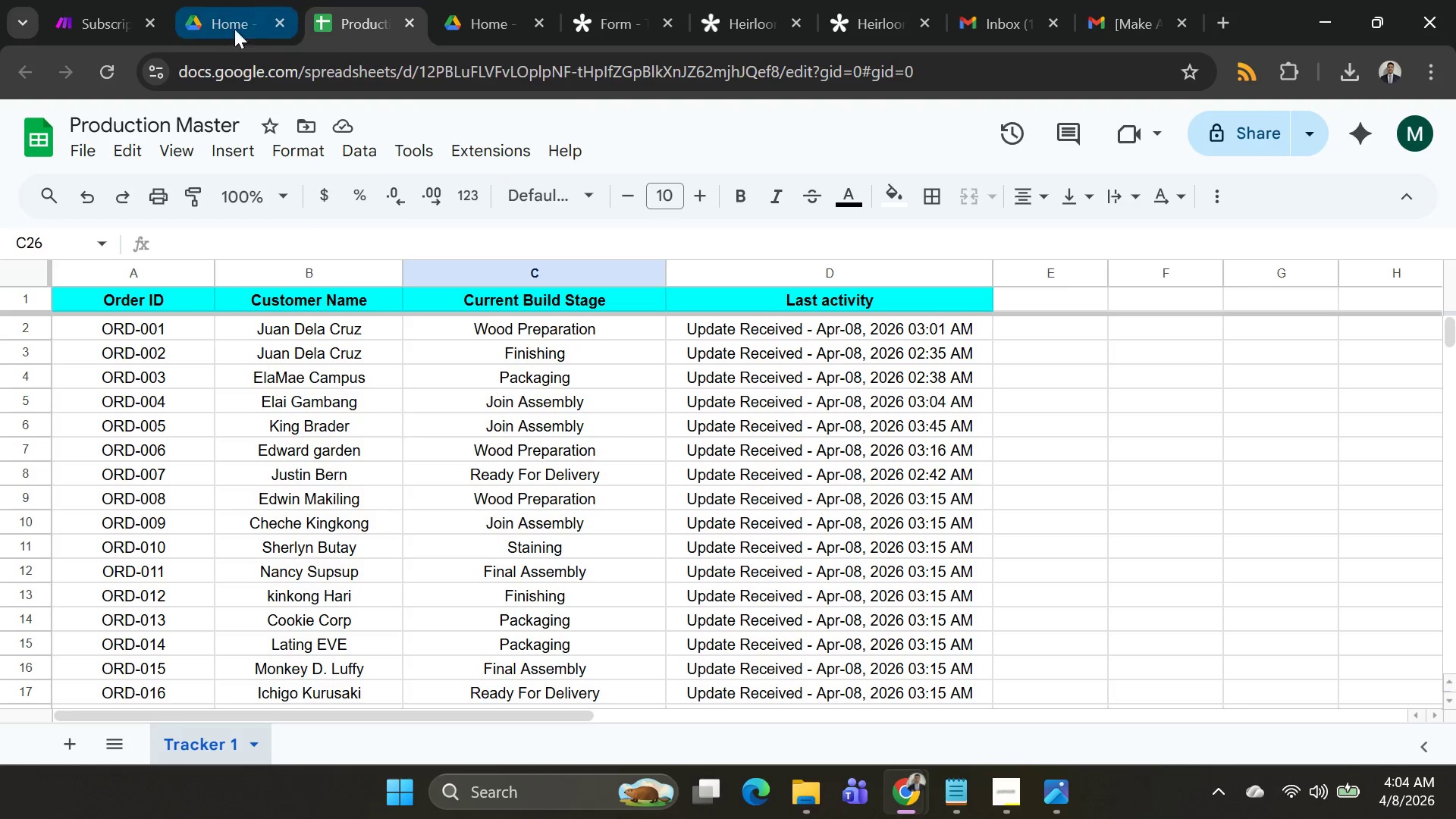 
left_click([213, 23])
 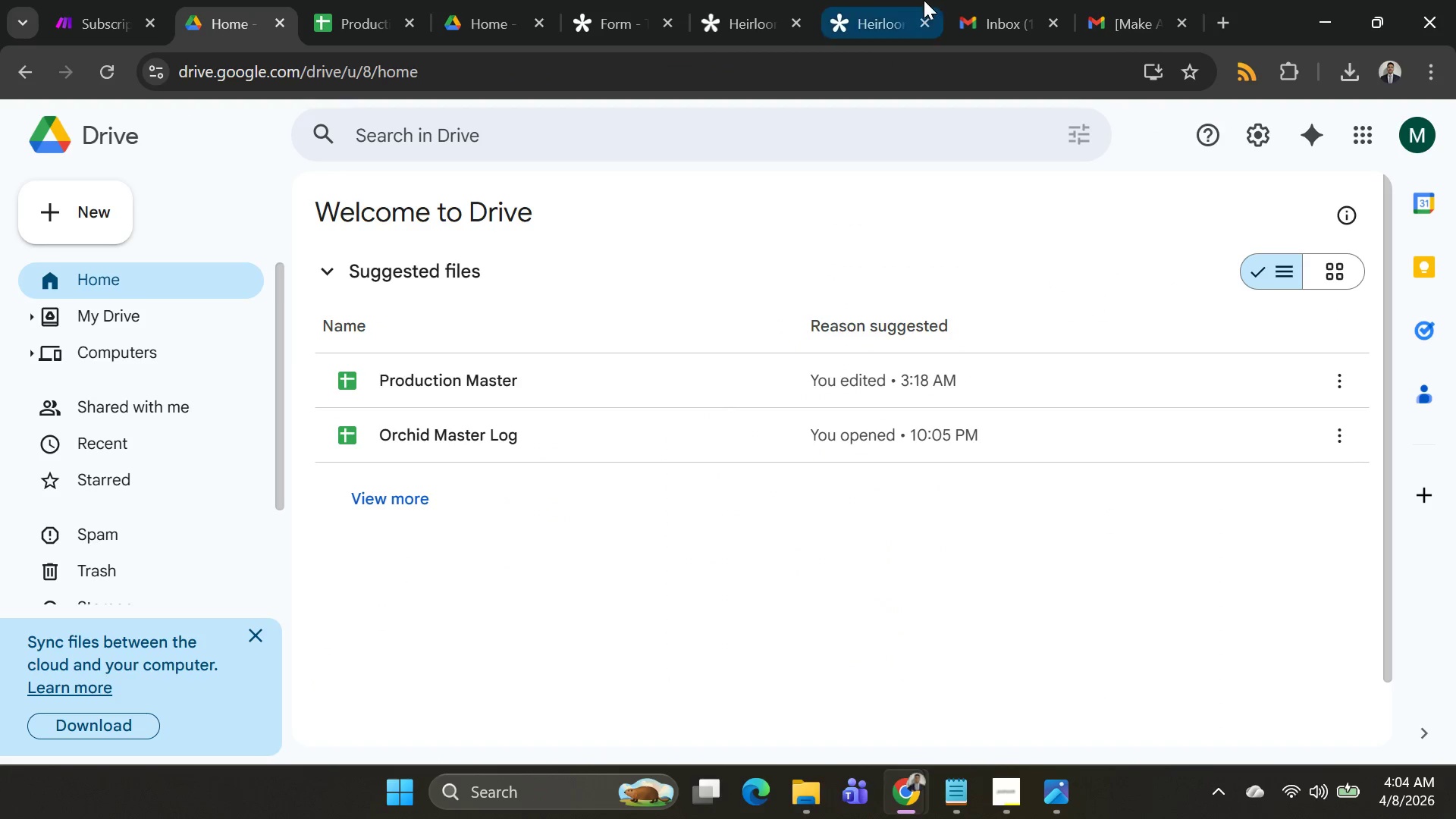 
wait(5.31)
 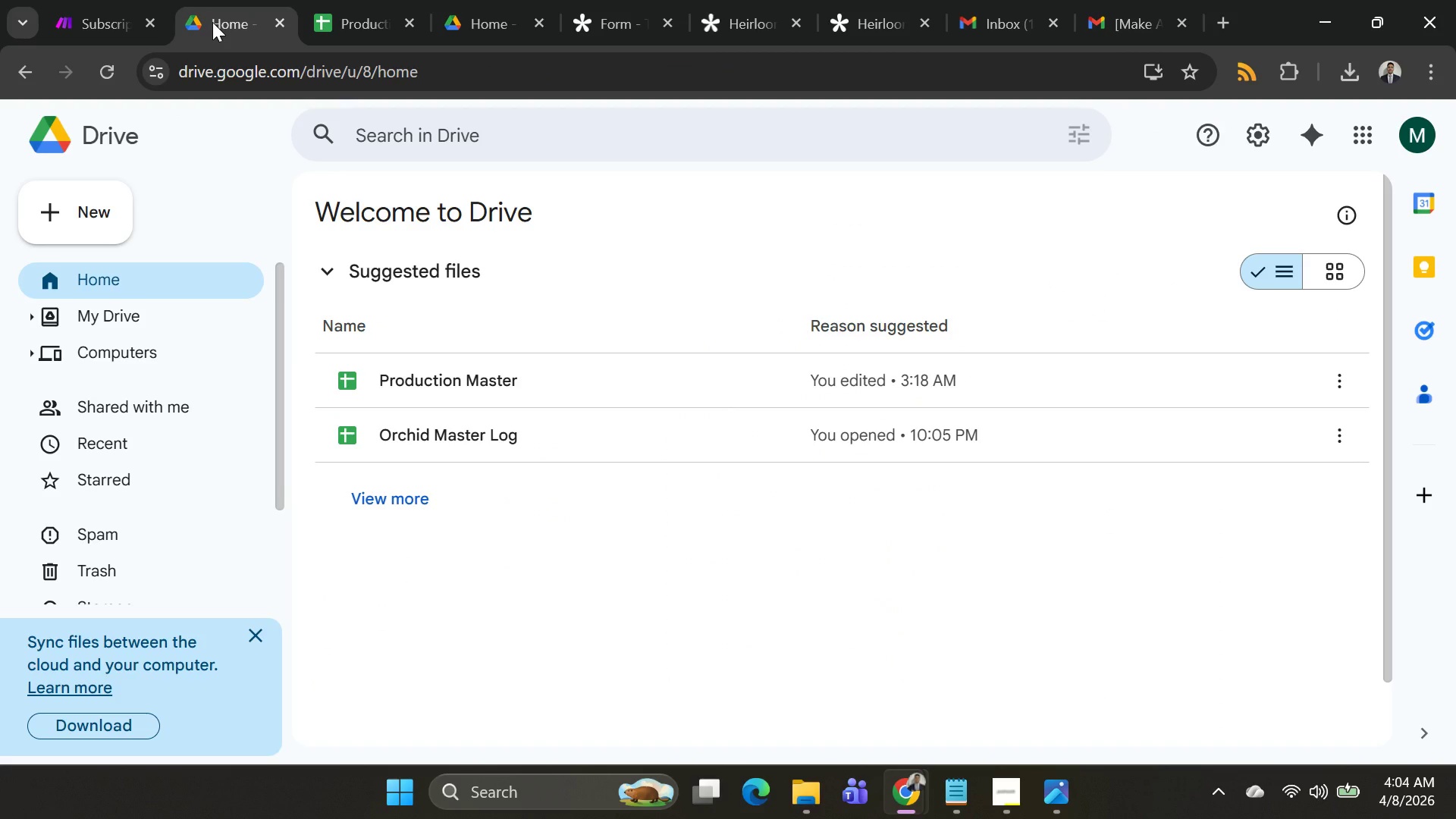 
key(Alt+AltLeft)
 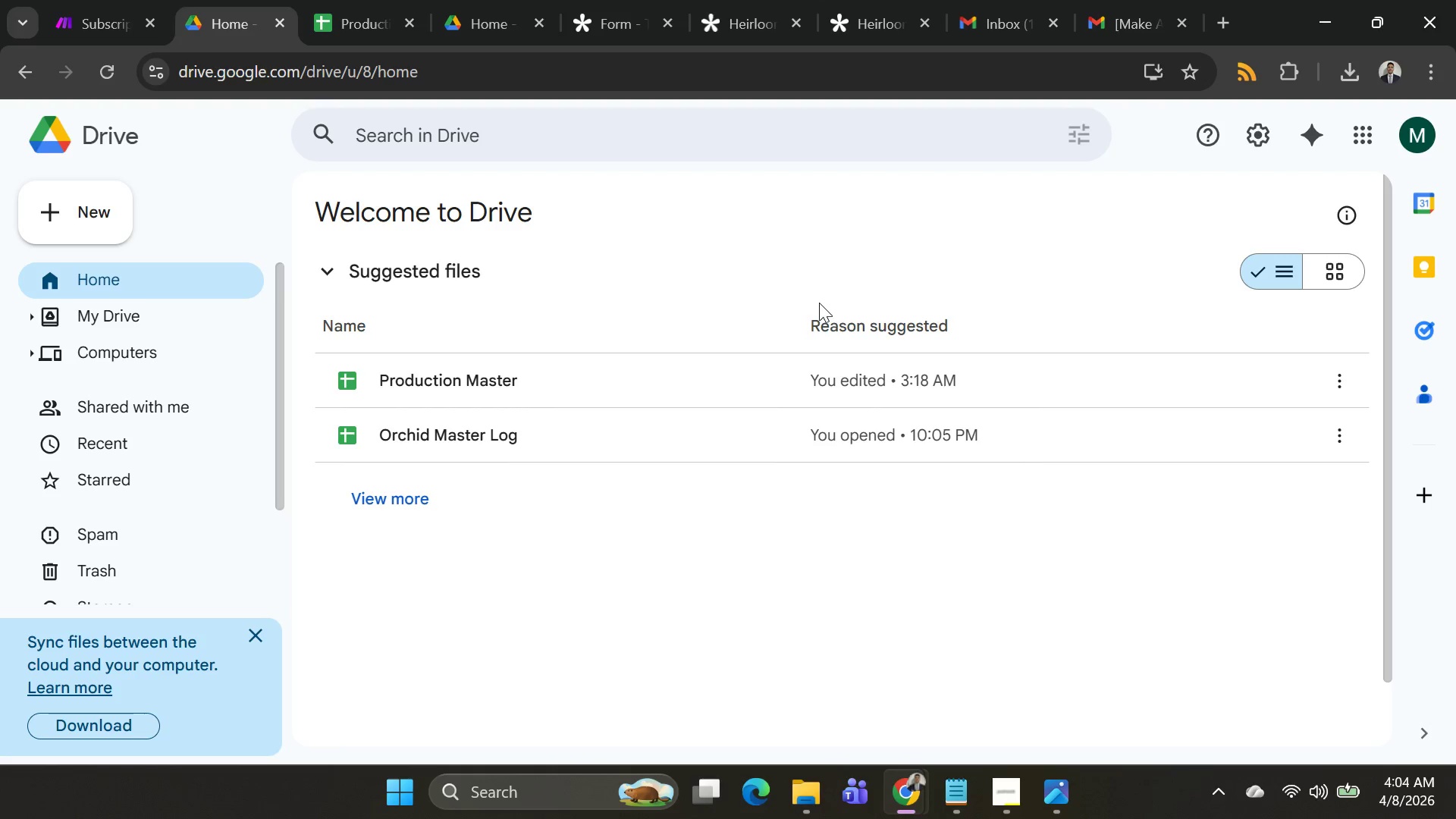 
key(Alt+Tab)
 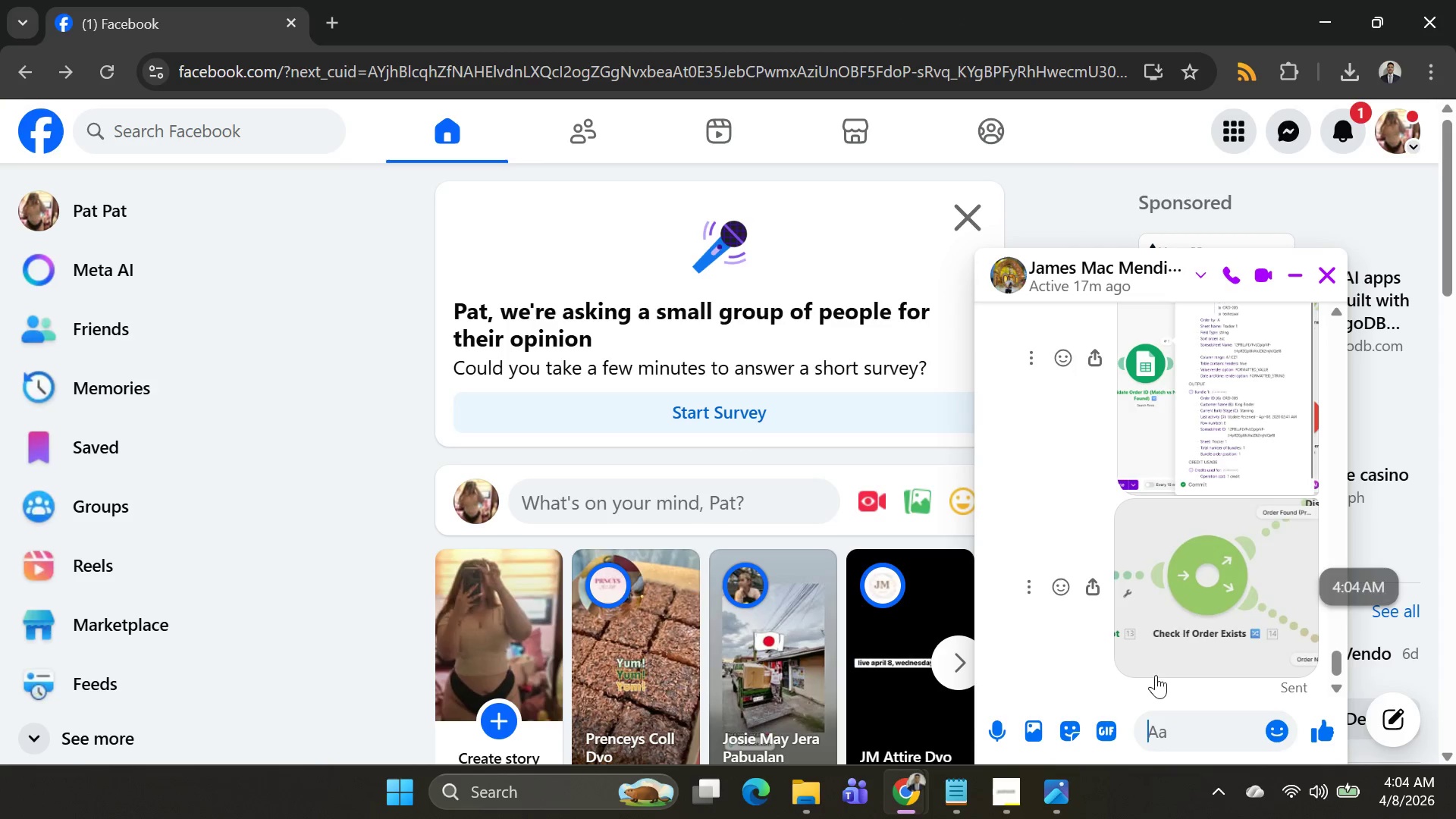 
left_click([1183, 567])
 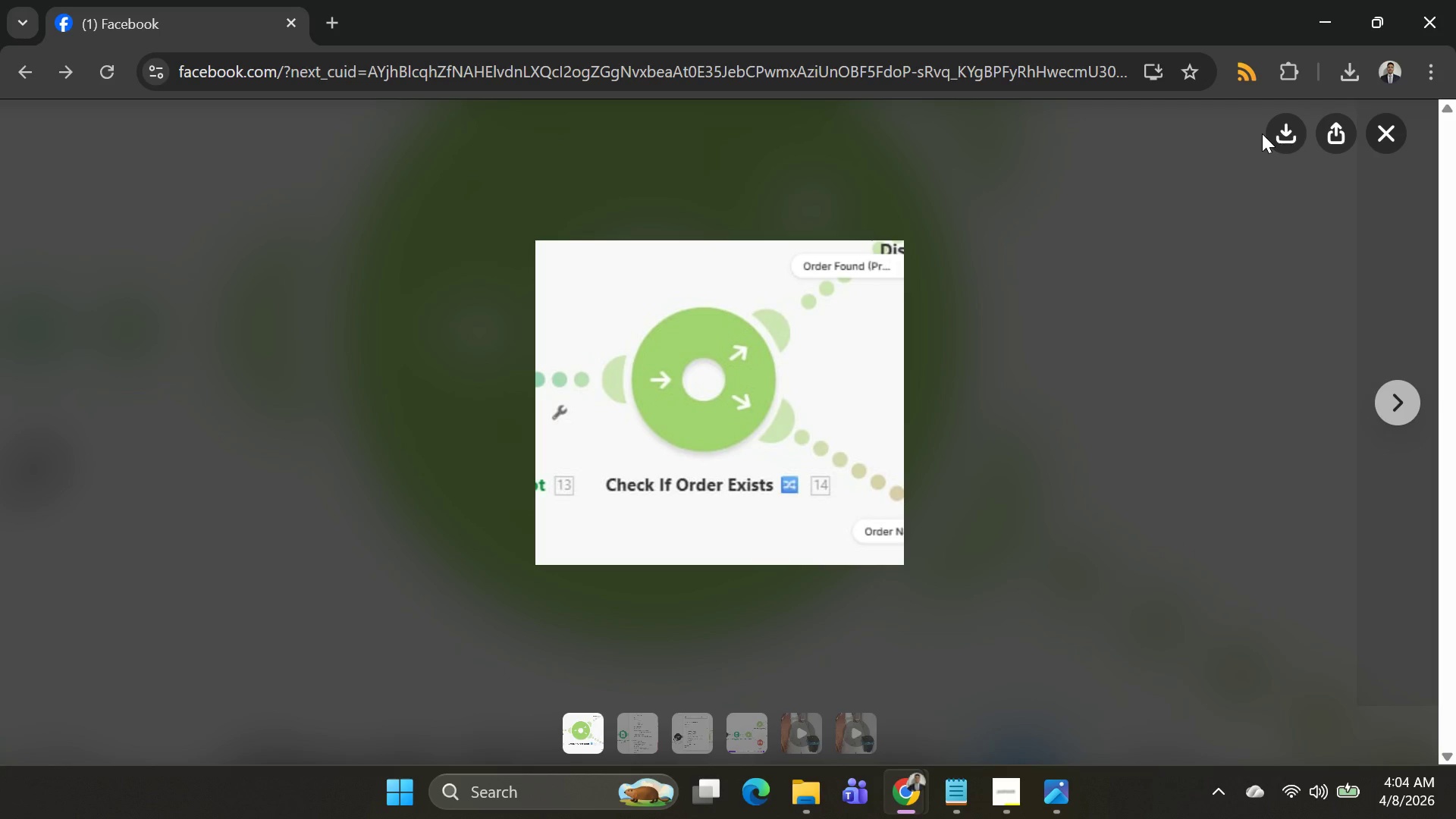 
left_click([1271, 136])
 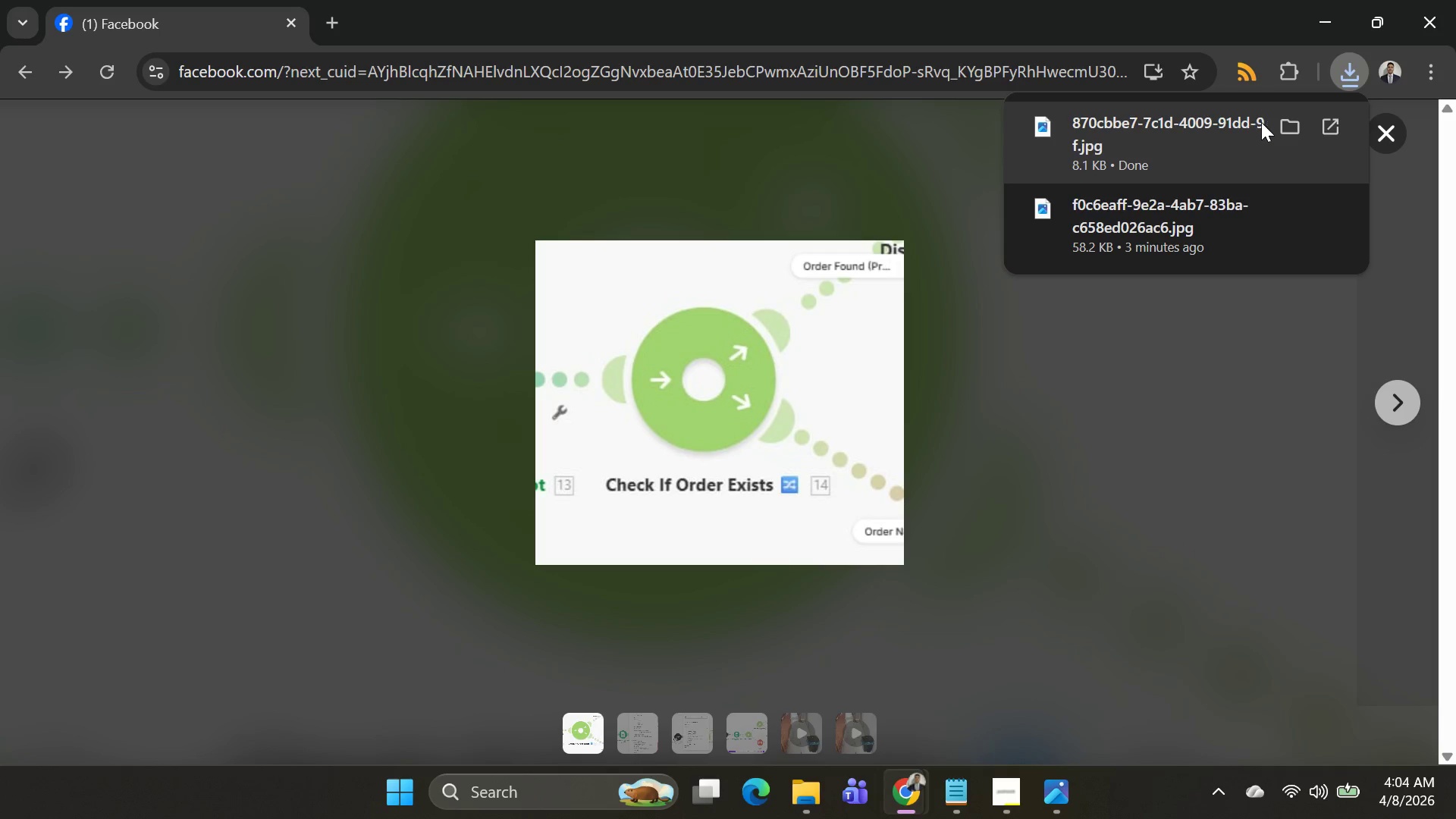 
left_click([1281, 128])
 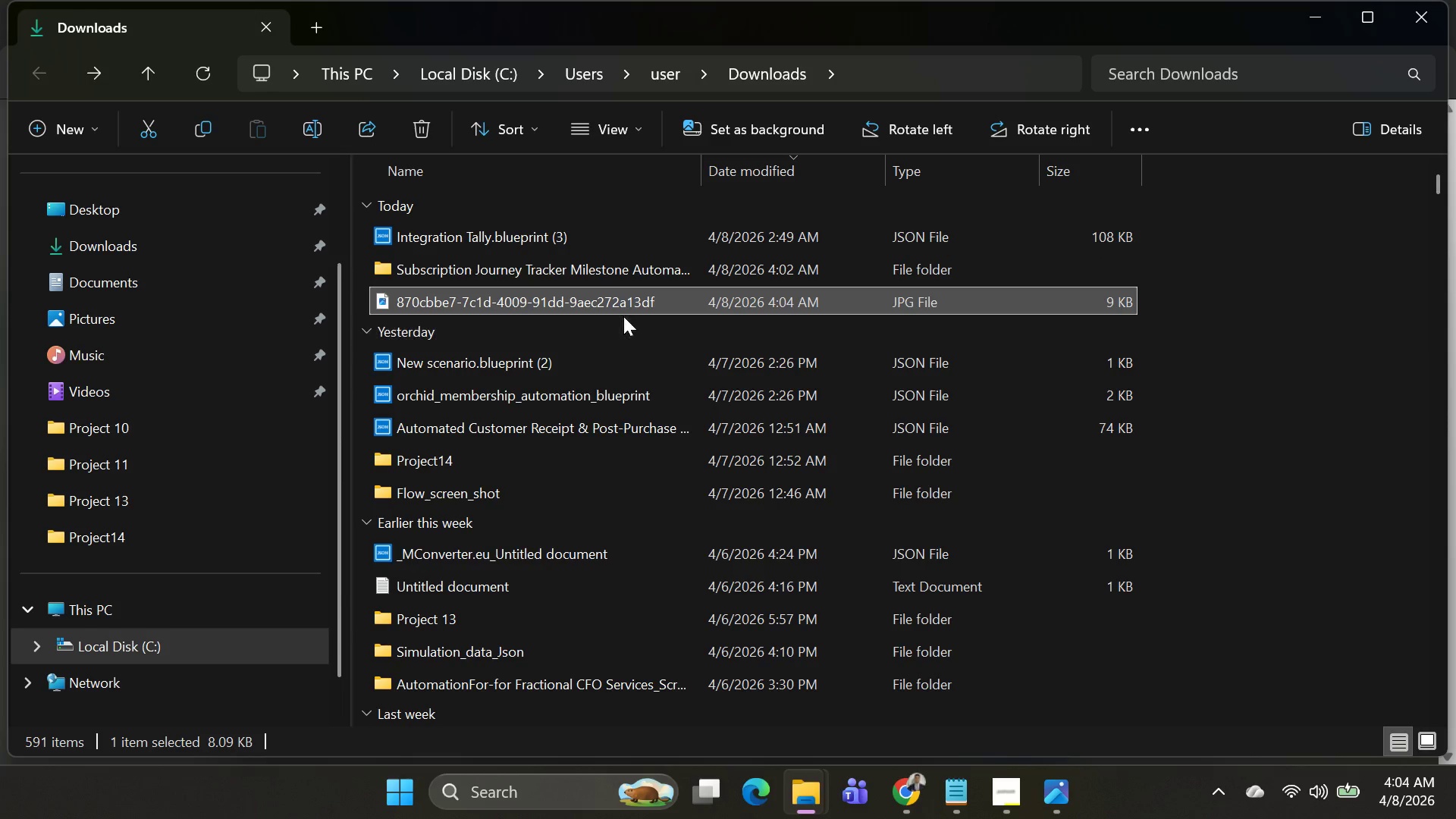 
left_click([590, 293])
 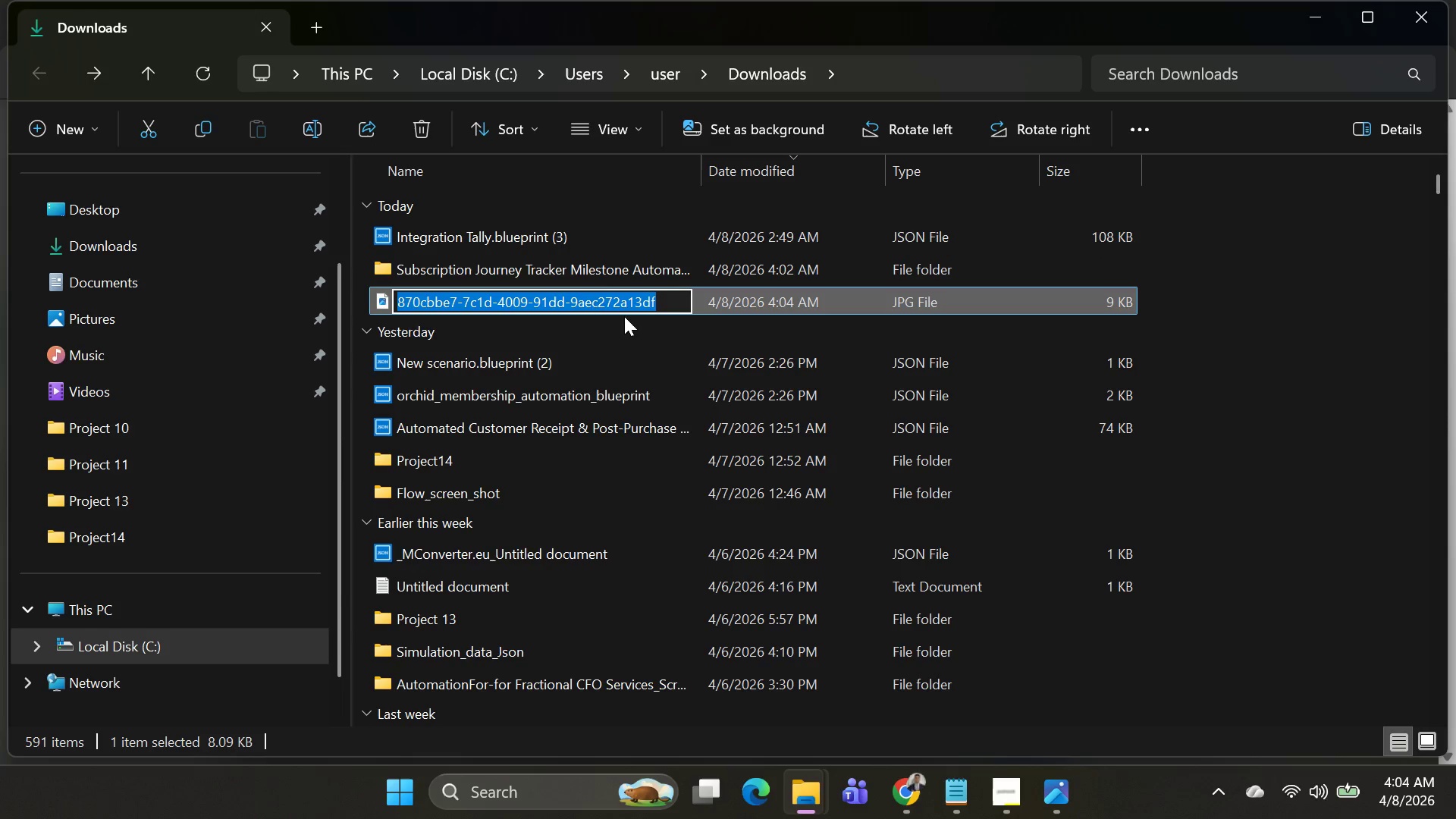 
key(Backspace)
 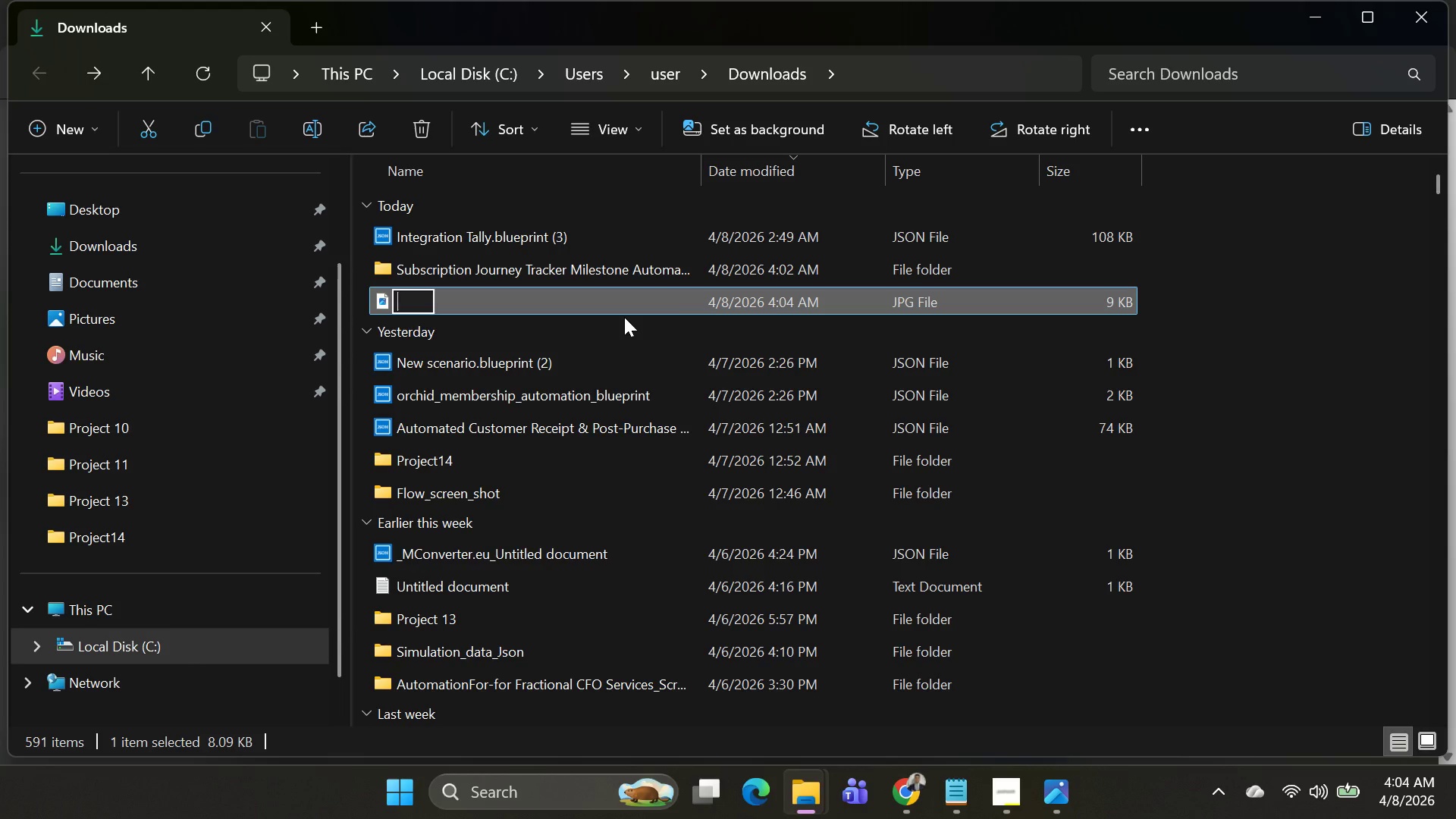 
hold_key(key=ShiftLeft, duration=0.91)
 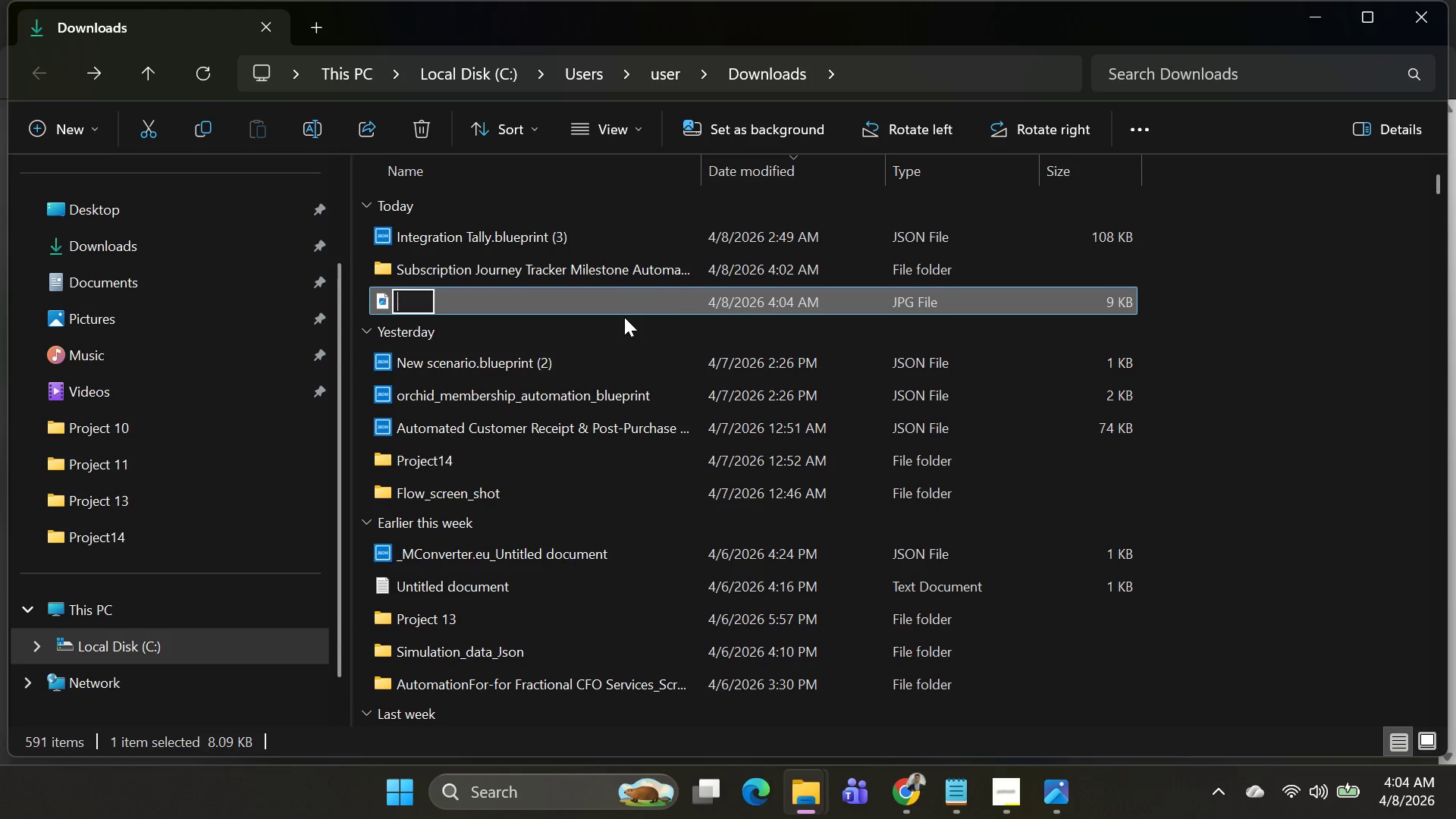 
hold_key(key=ShiftLeft, duration=0.78)
 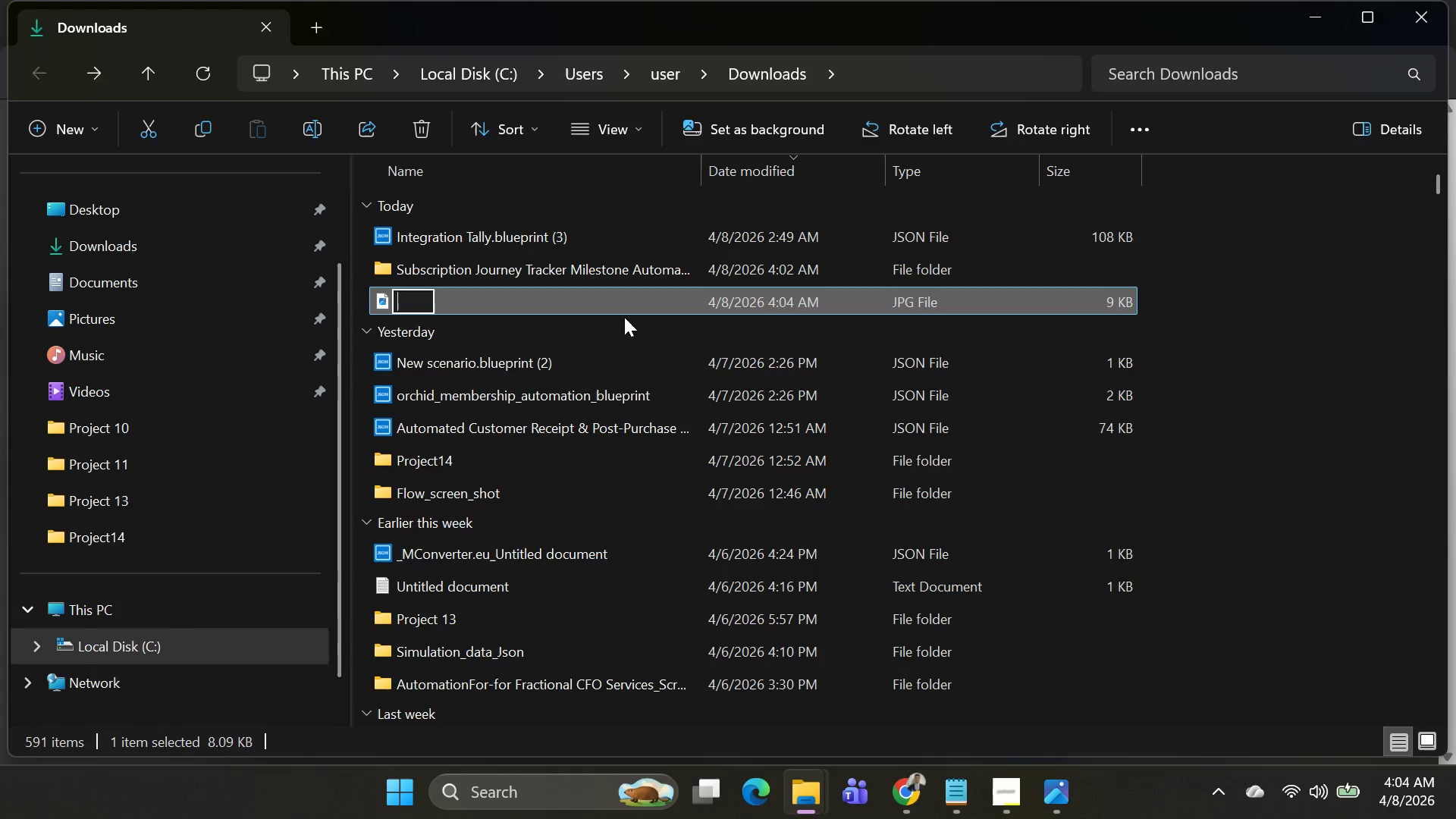 
key(Alt+AltLeft)
 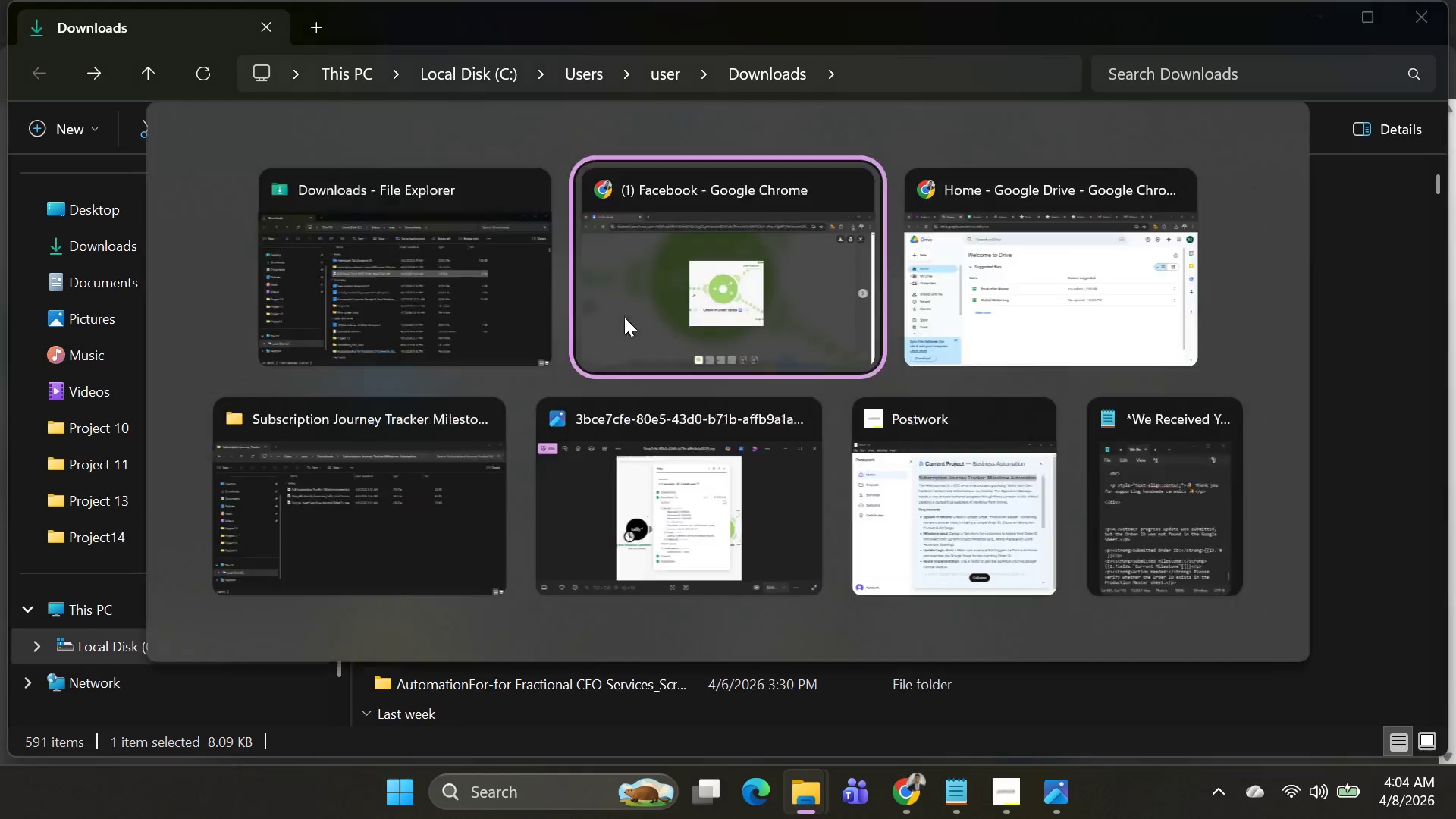 
key(Alt+Tab)
 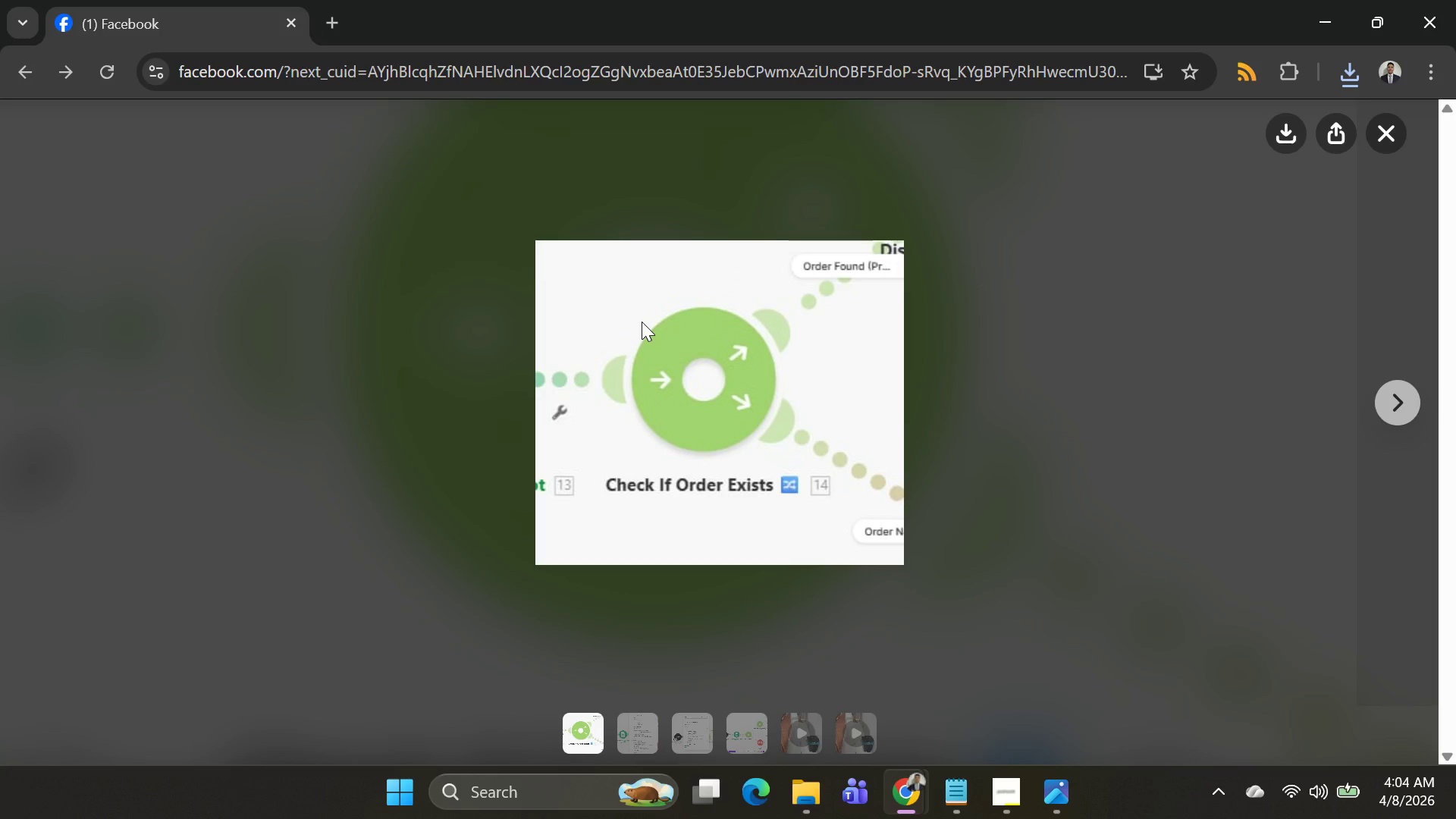 
key(Alt+Tab)
 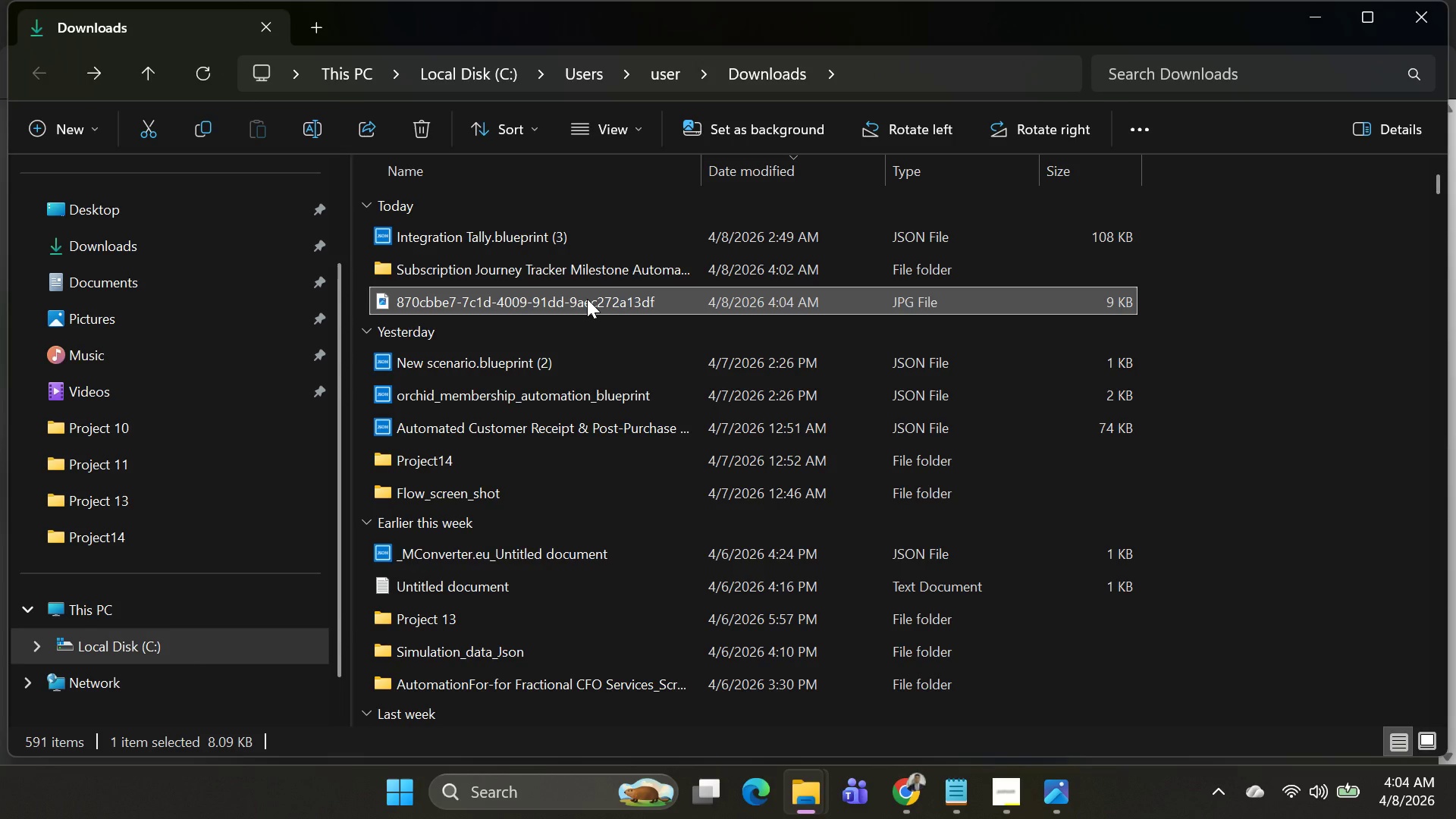 
left_click([587, 299])
 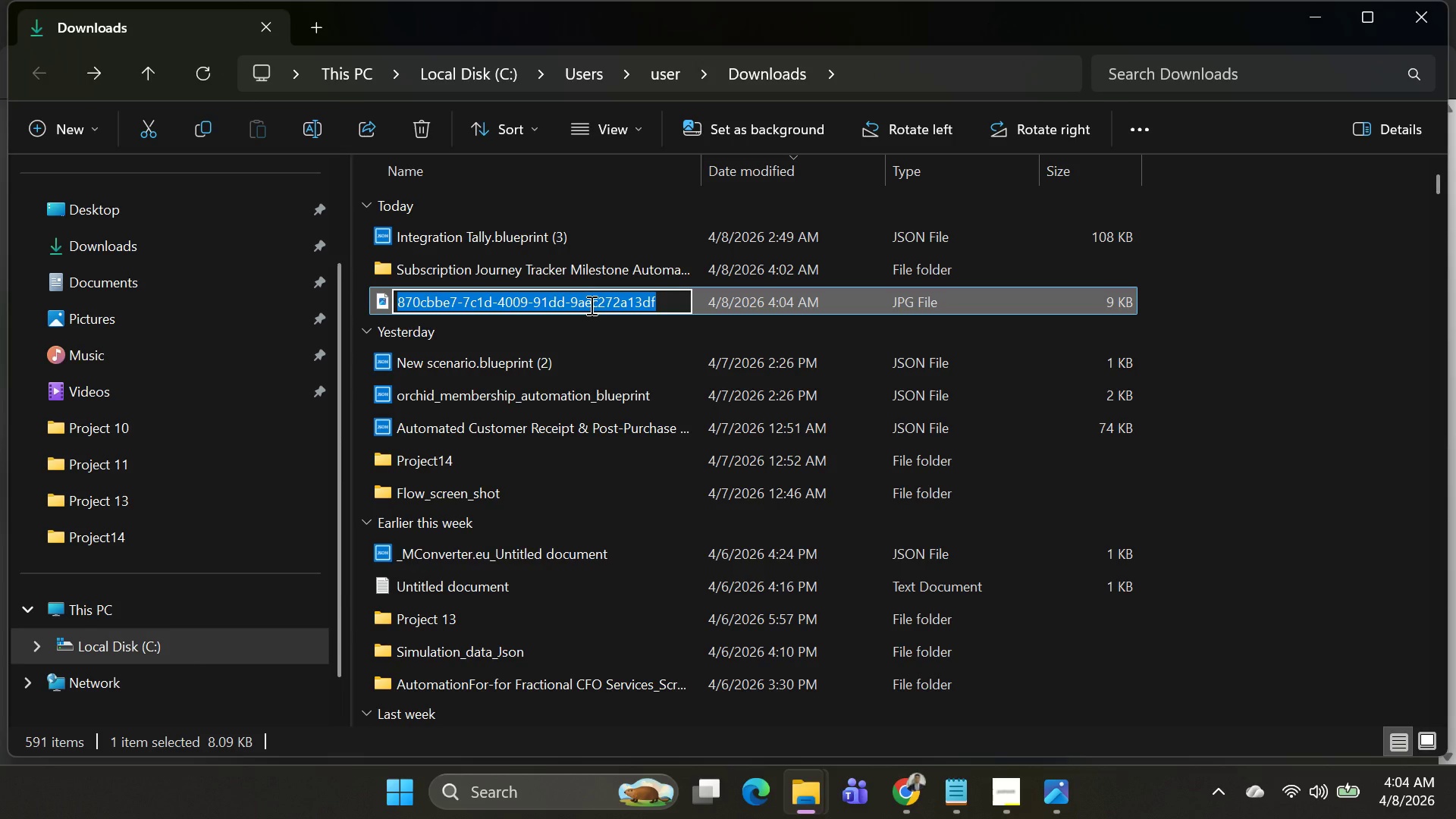 
key(Alt+Shift+ShiftLeft)
 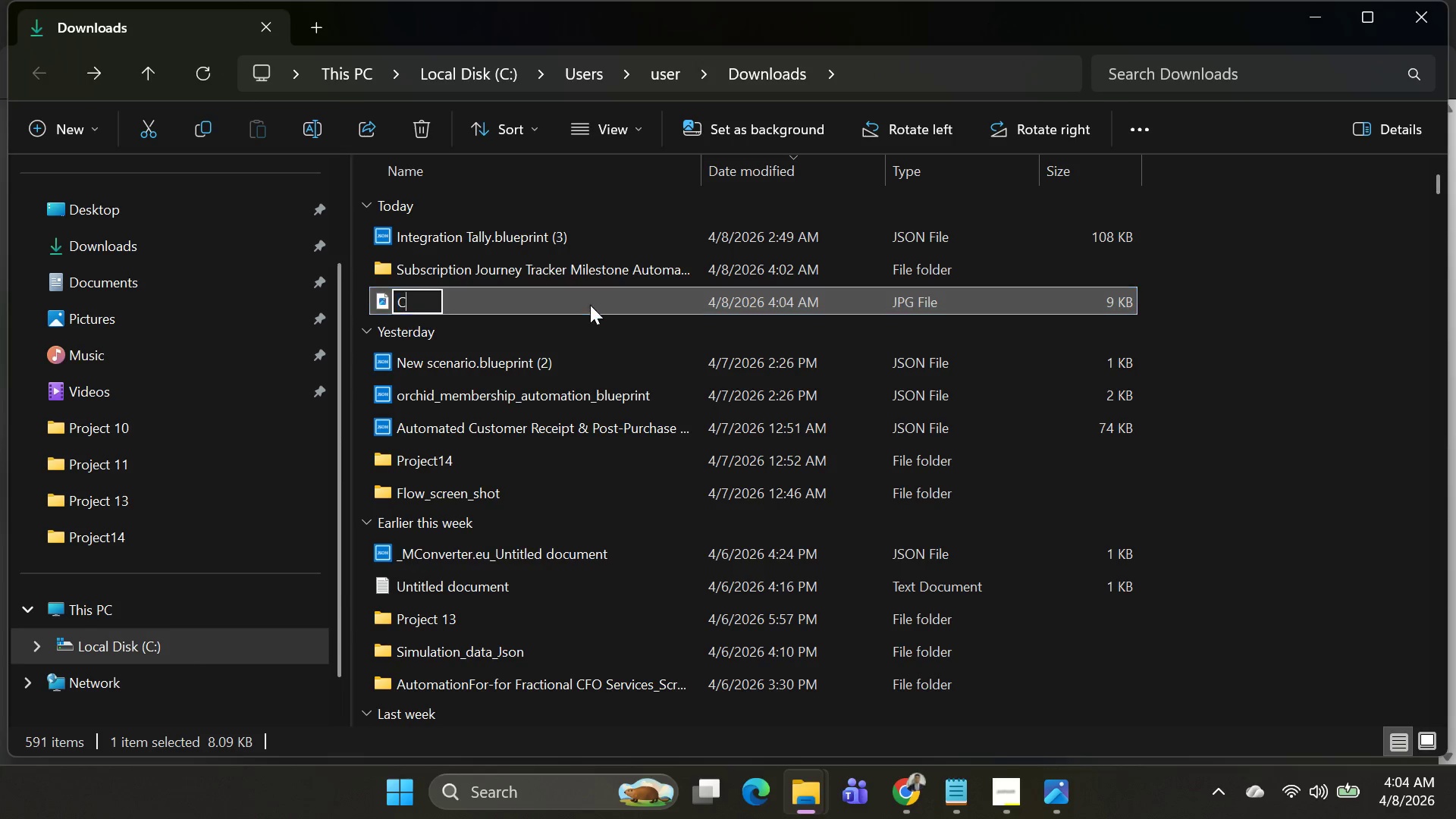 
key(Alt+Shift+C)
 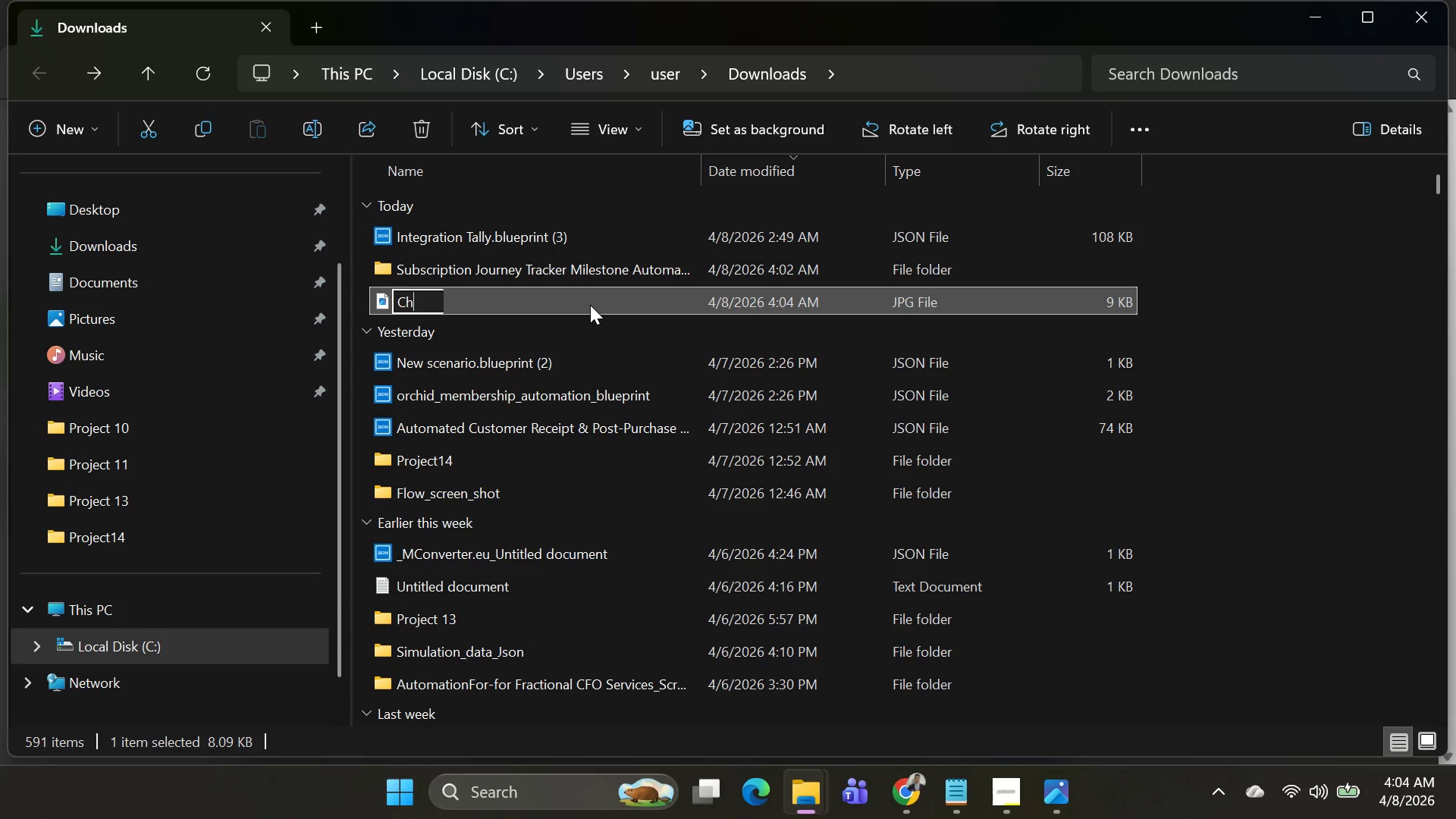 
key(Alt+H)
 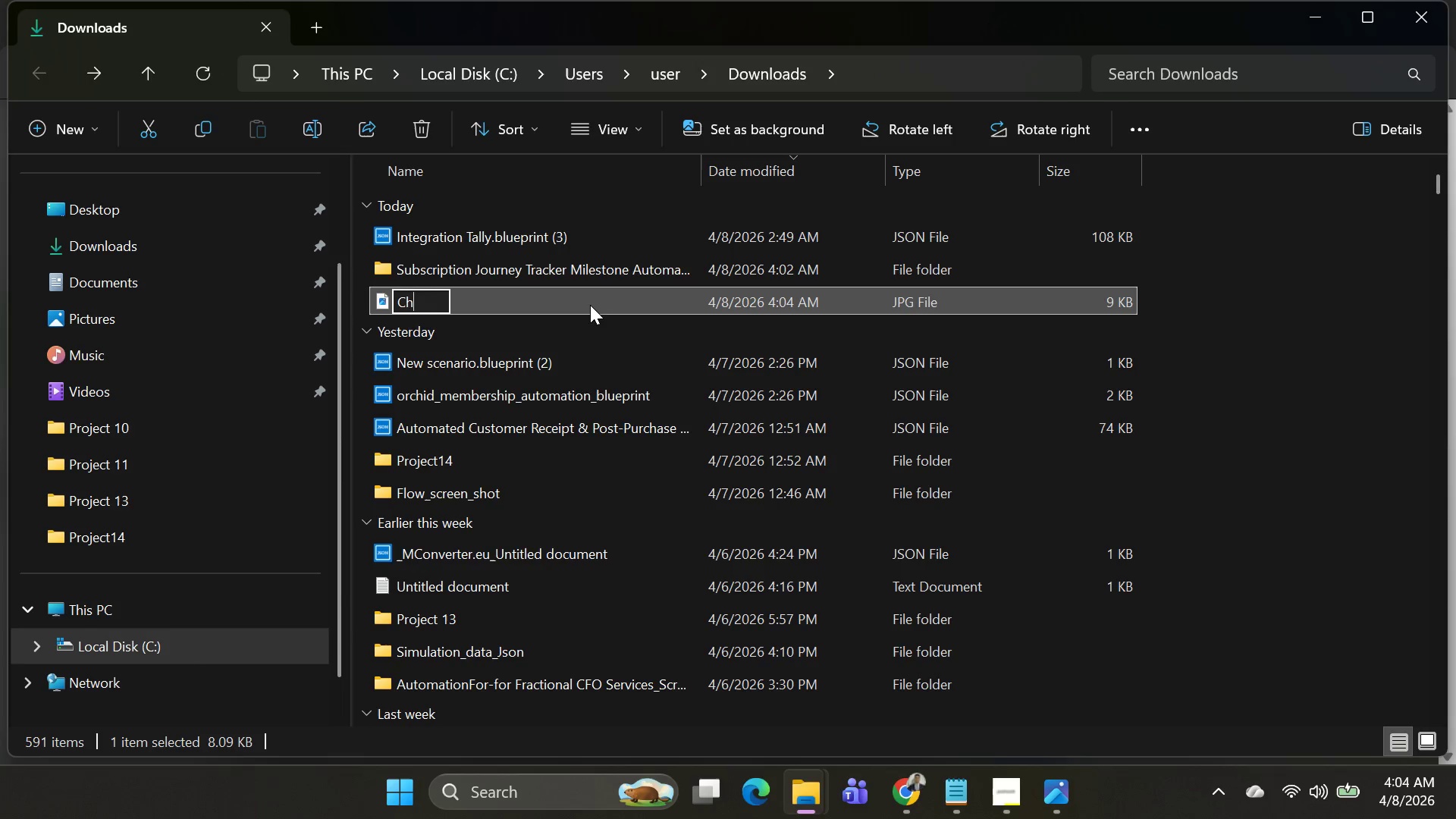 
key(Alt+E)
 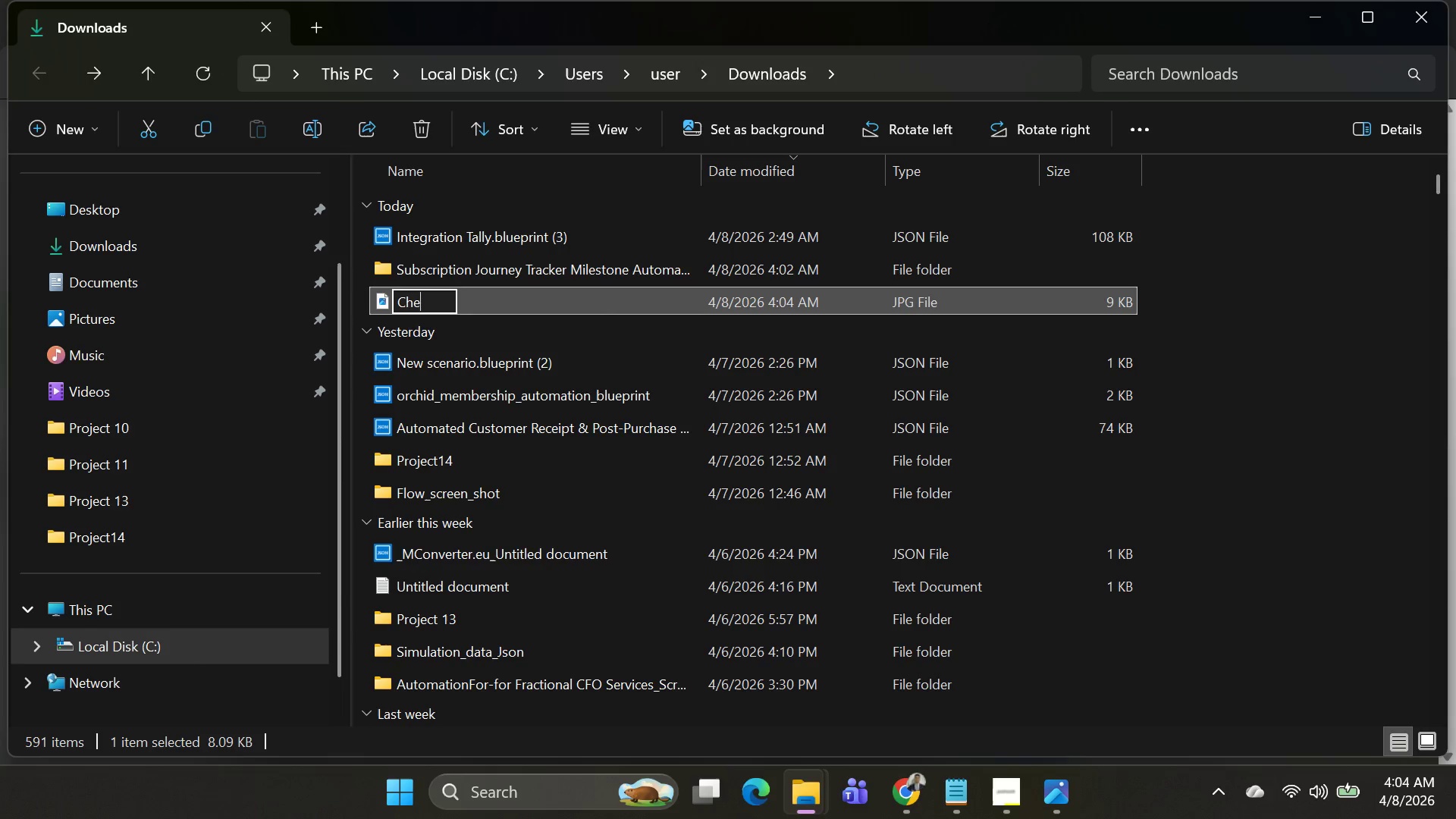 
key(Alt+C)
 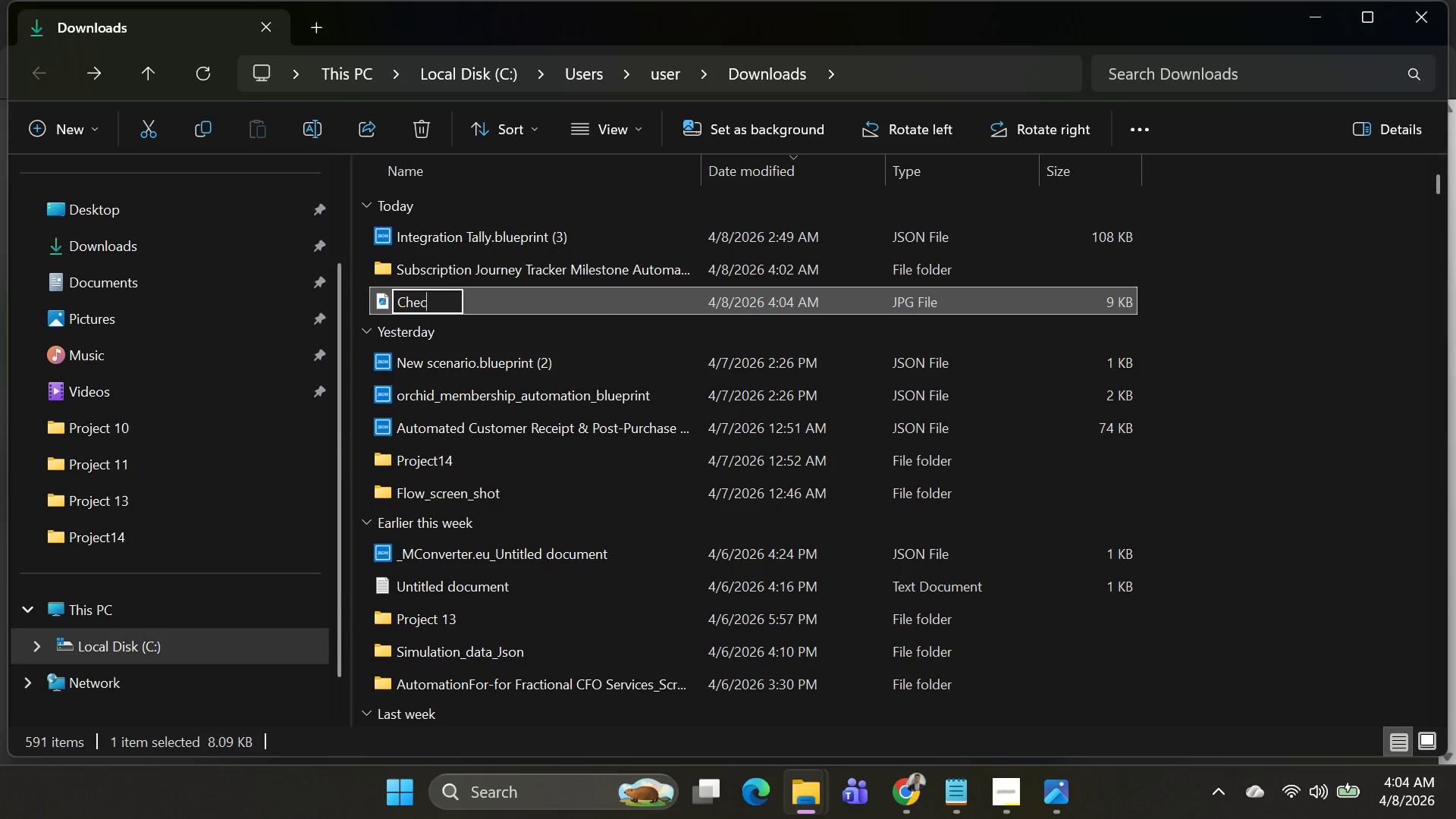 
key(Alt+K)
 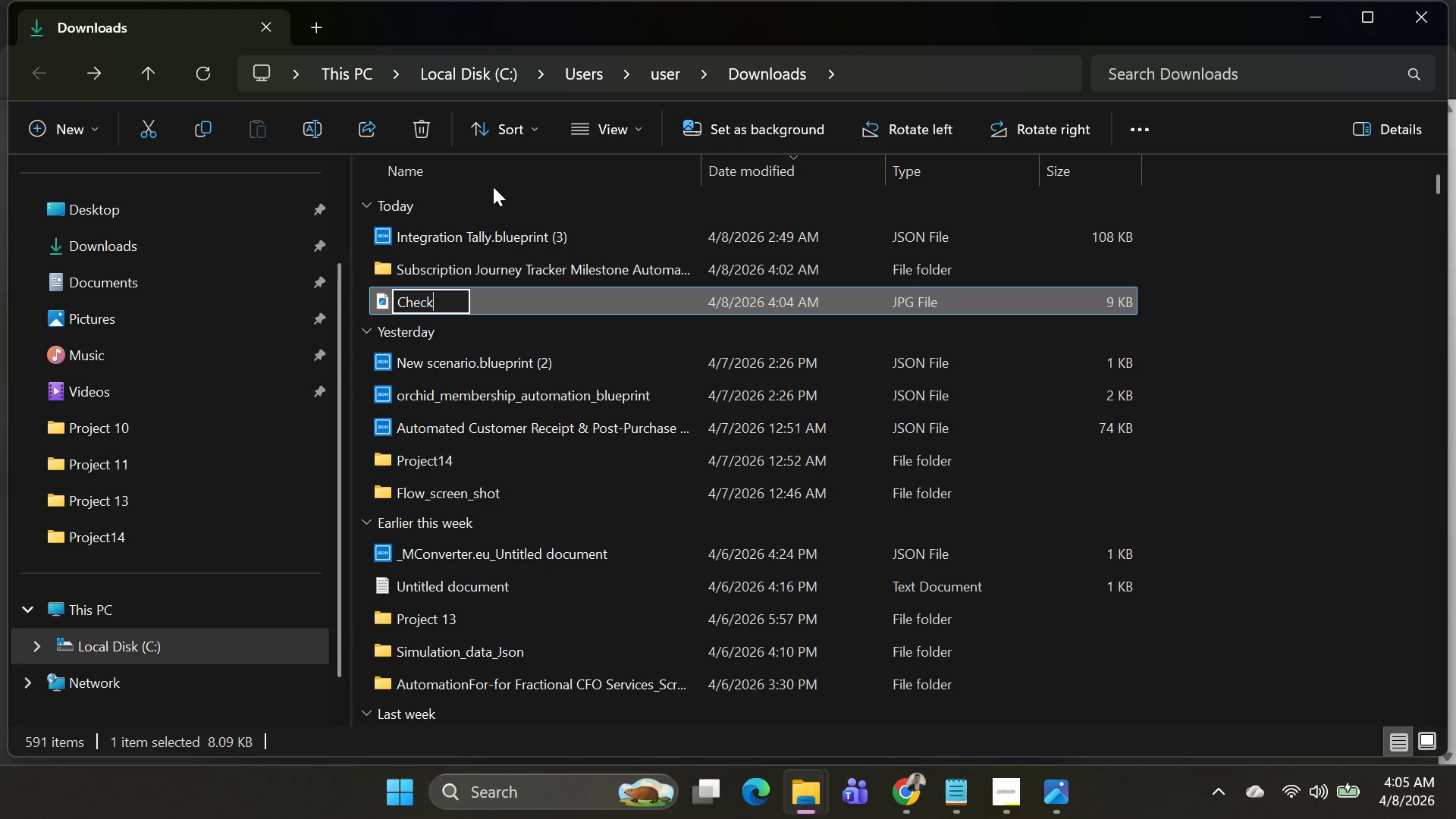 
key(Alt+Shift+I)
 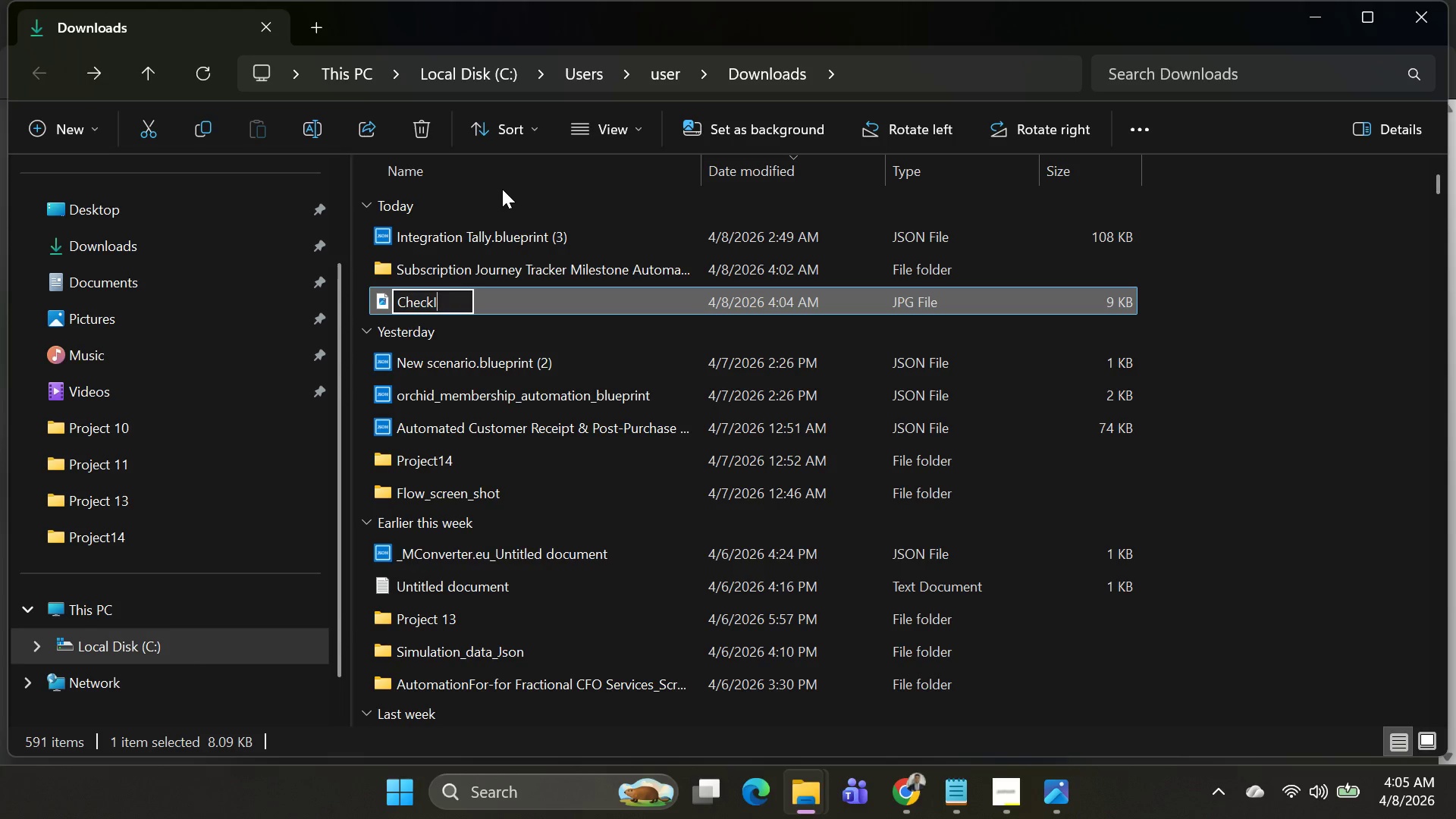 
key(Alt+Shift+F)
 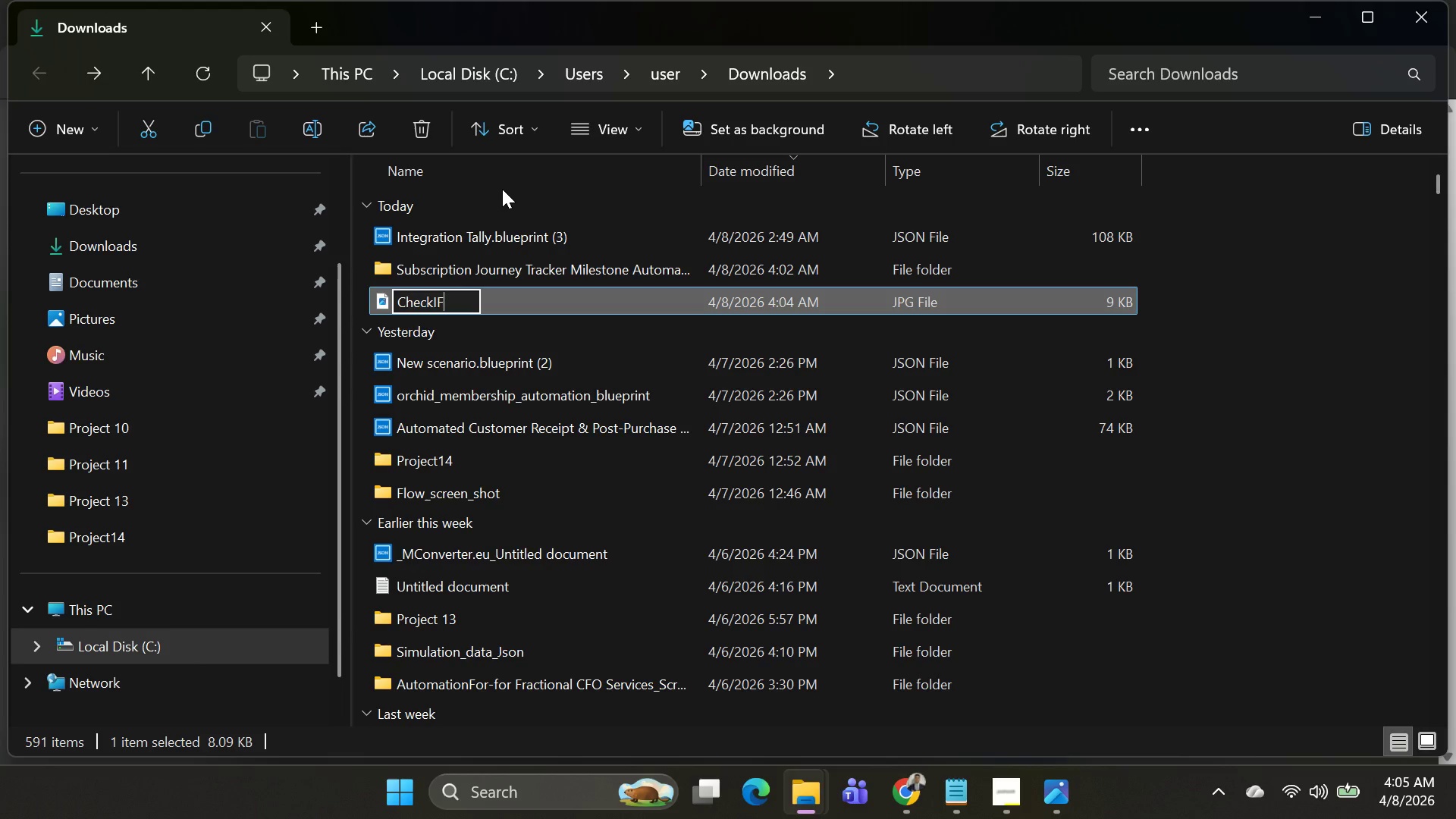 
key(Alt+Shift+O)
 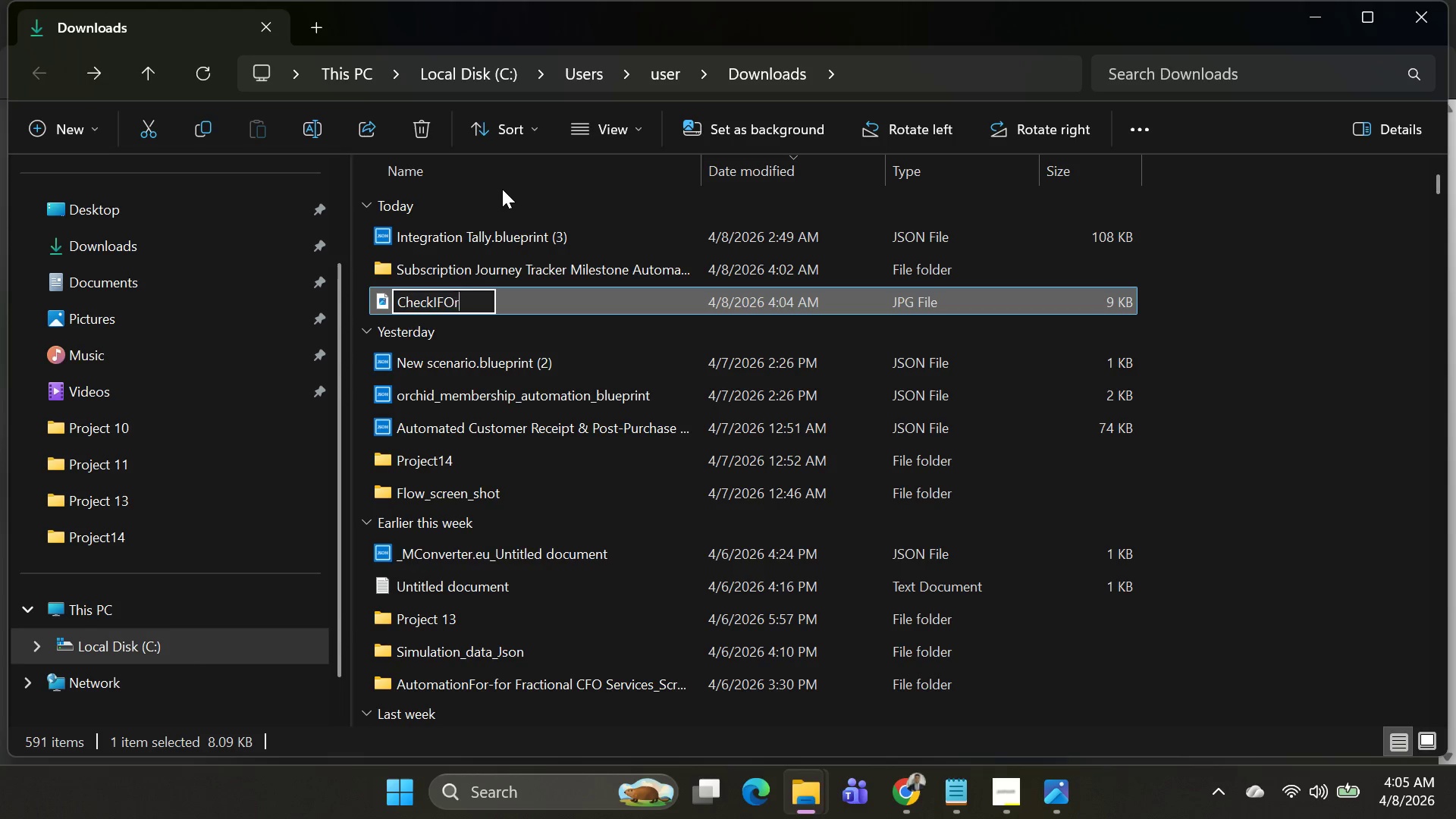 
key(Alt+R)
 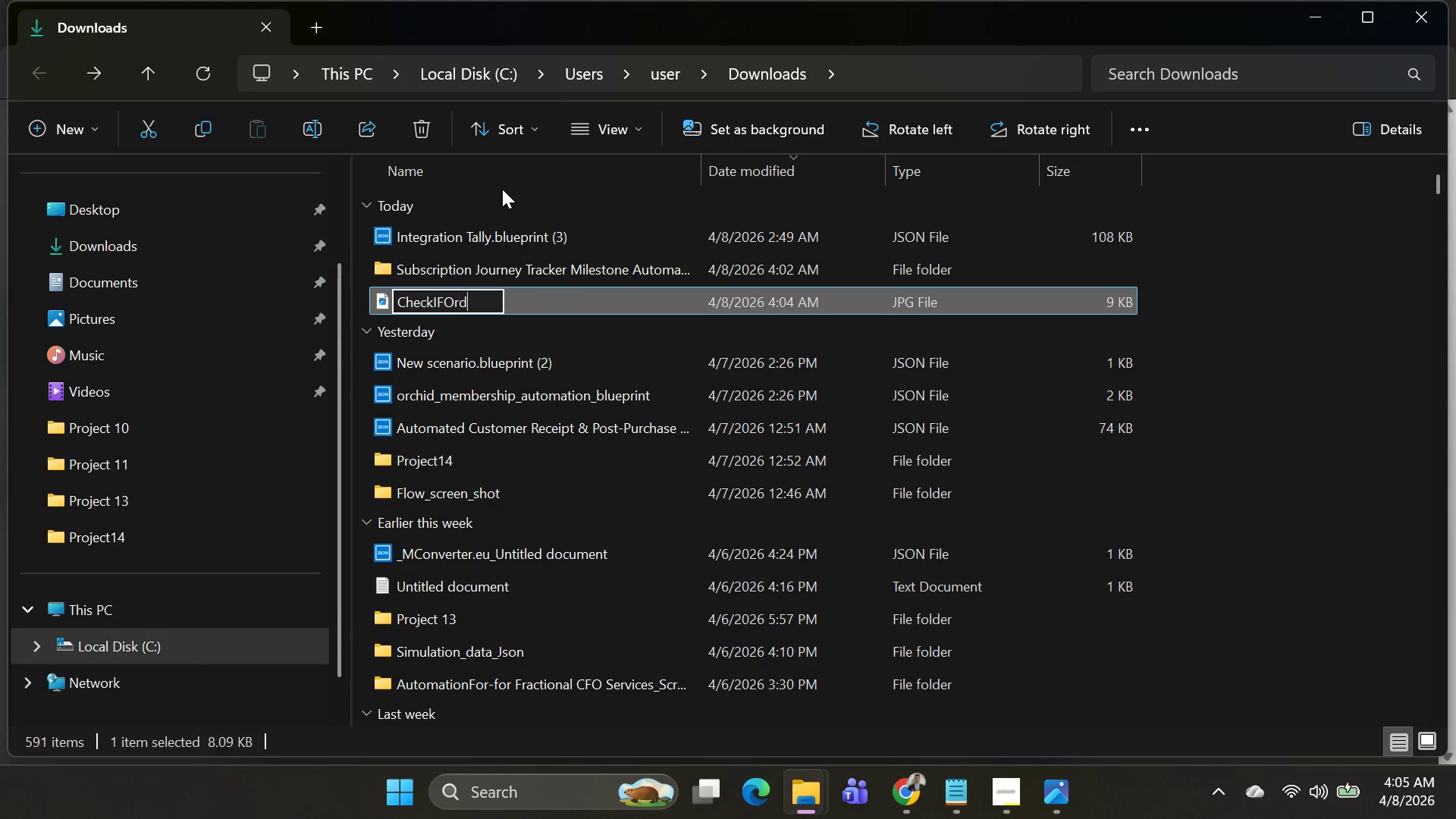 
key(Alt+D)
 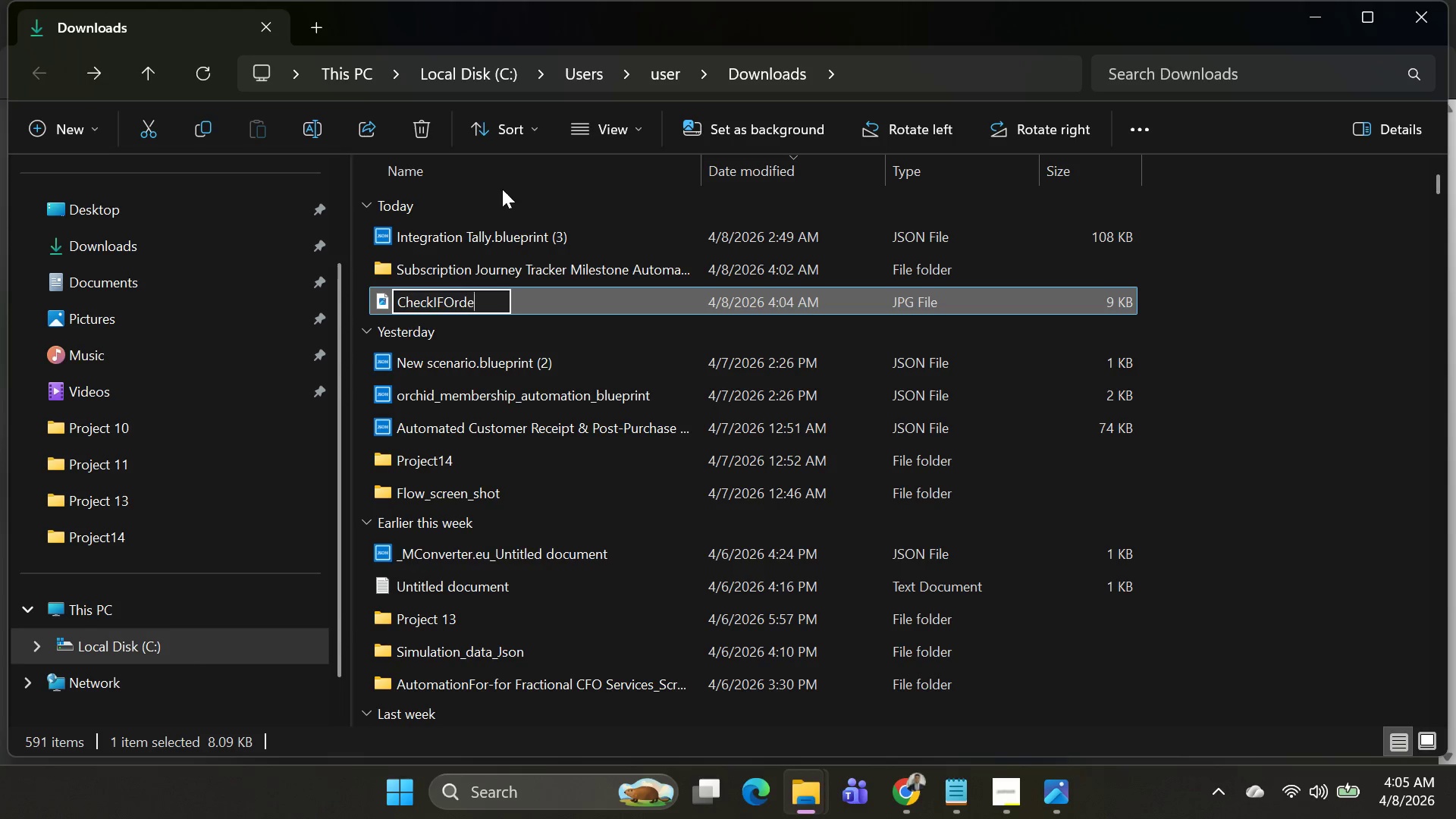 
key(Alt+E)
 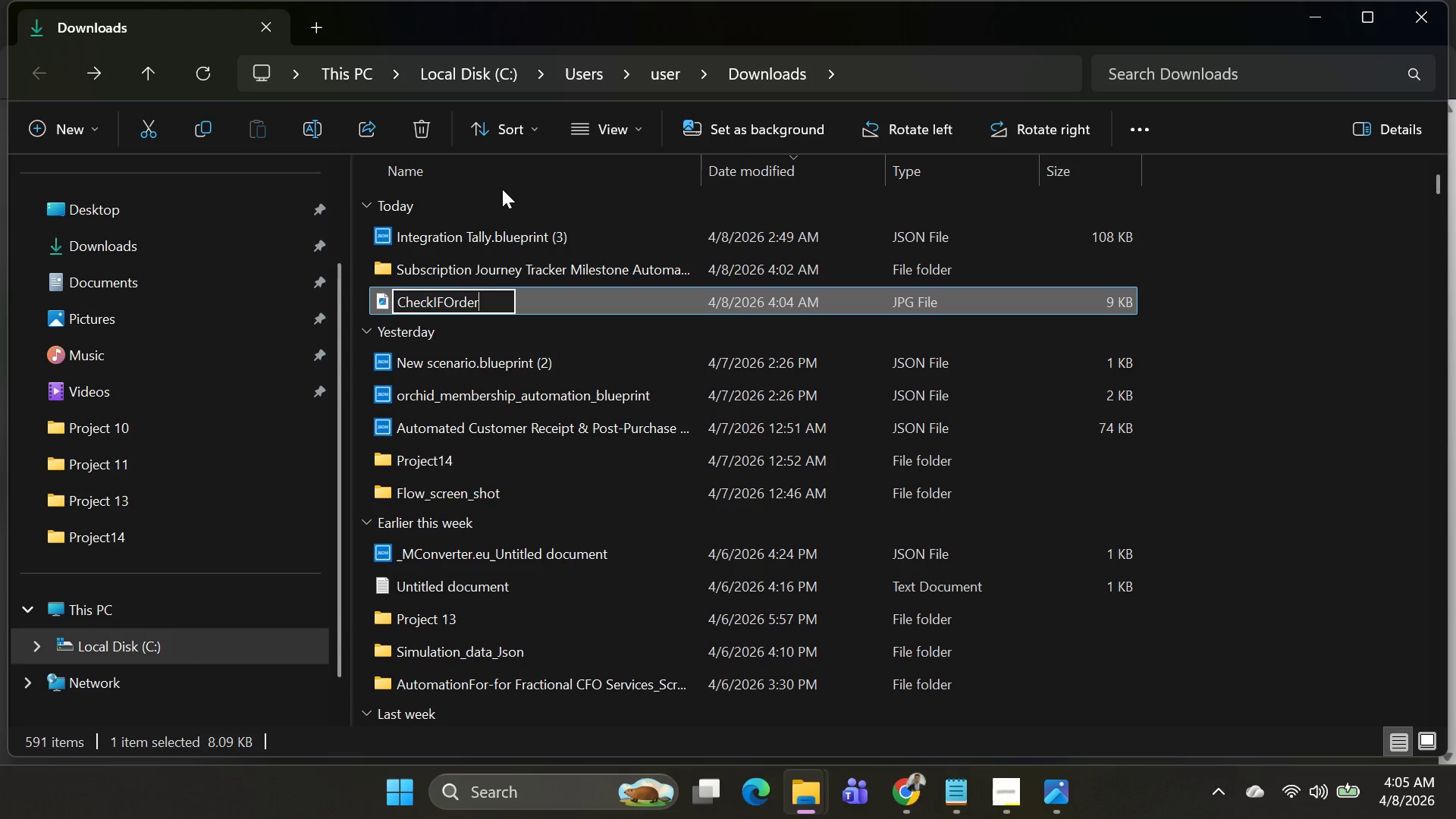 
key(Alt+R)
 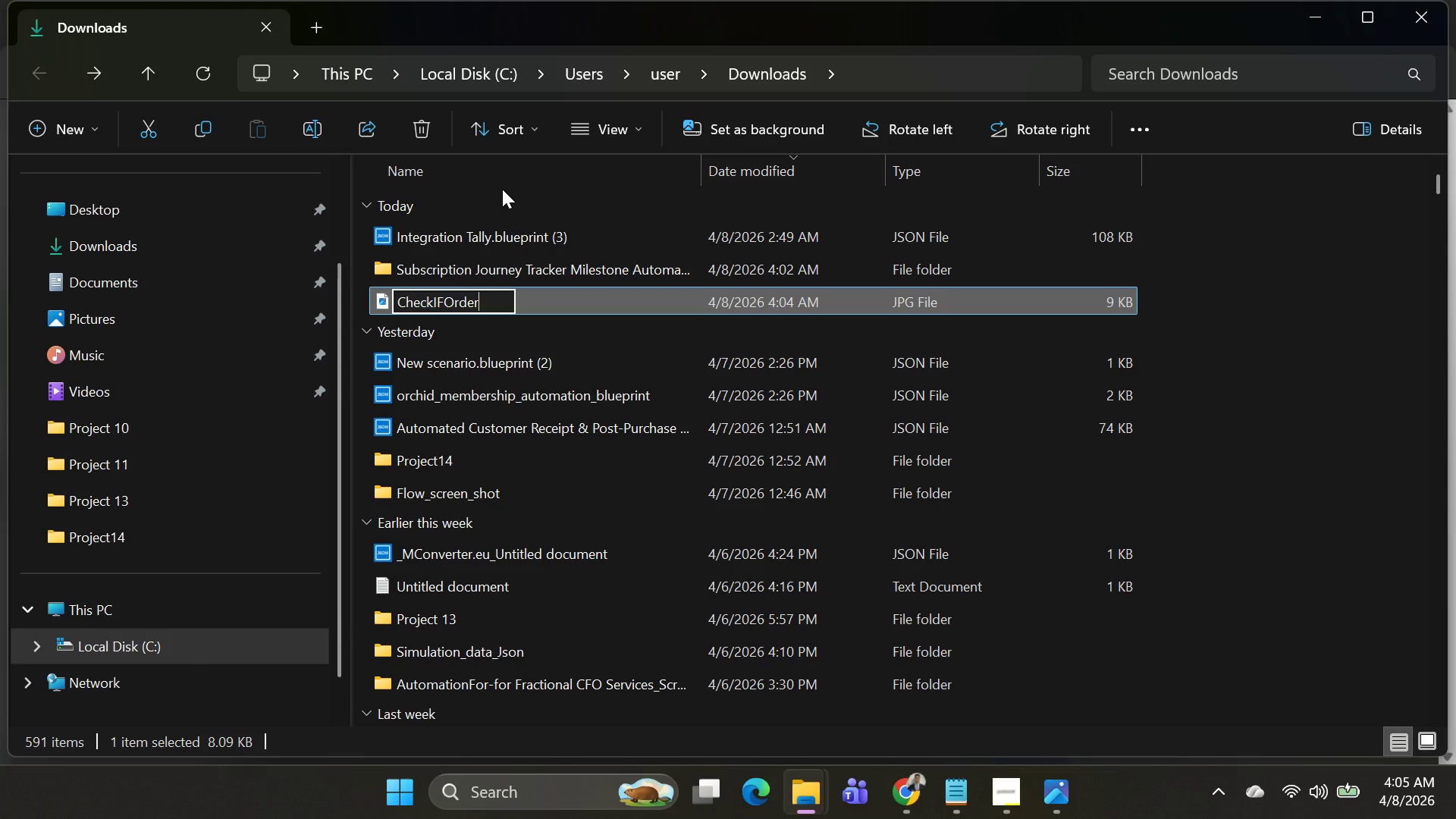 
hold_key(key=ShiftLeft, duration=0.33)
 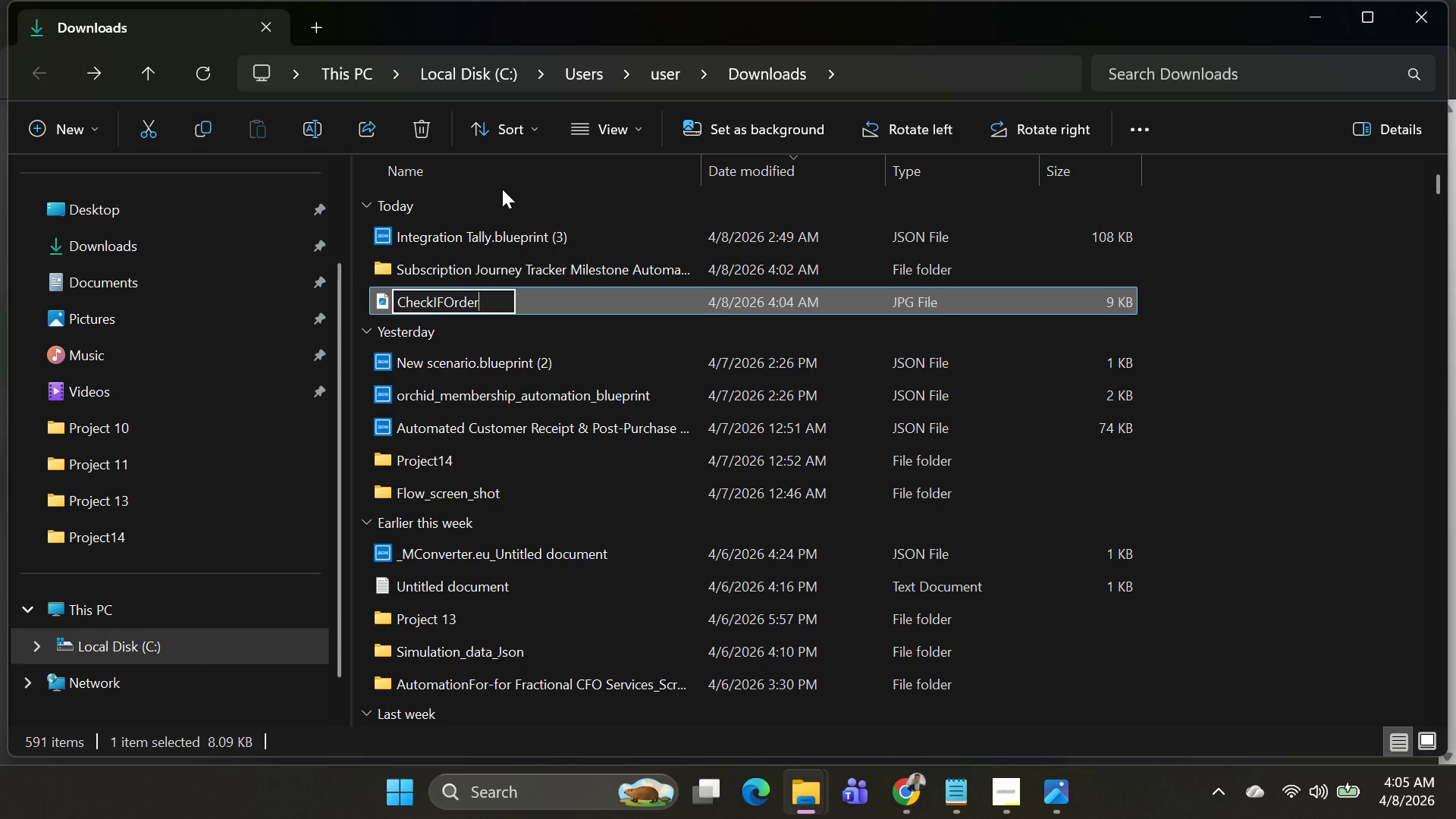 
key(Alt+Shift+Minus)
 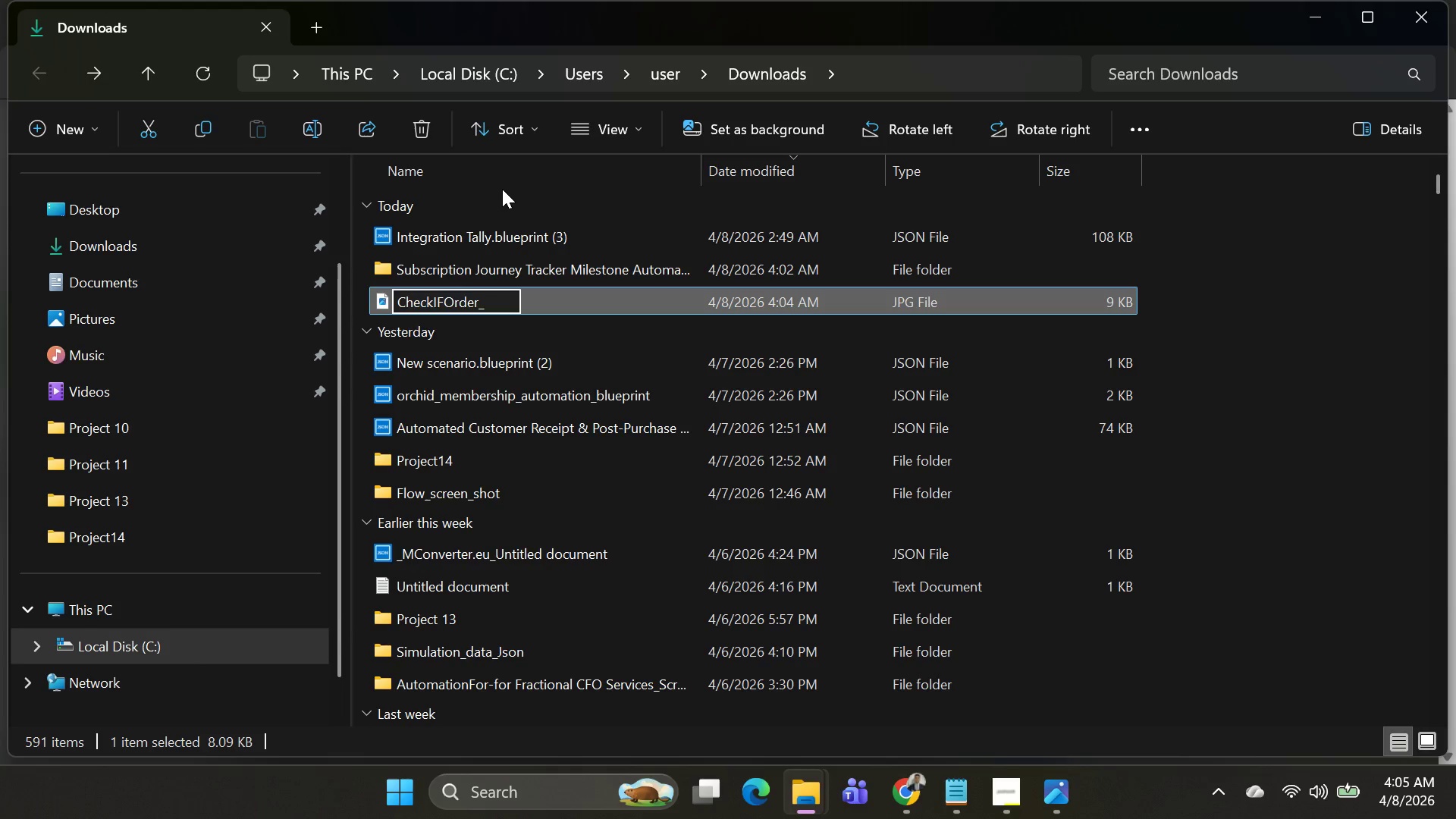 
key(Alt+Shift+E)
 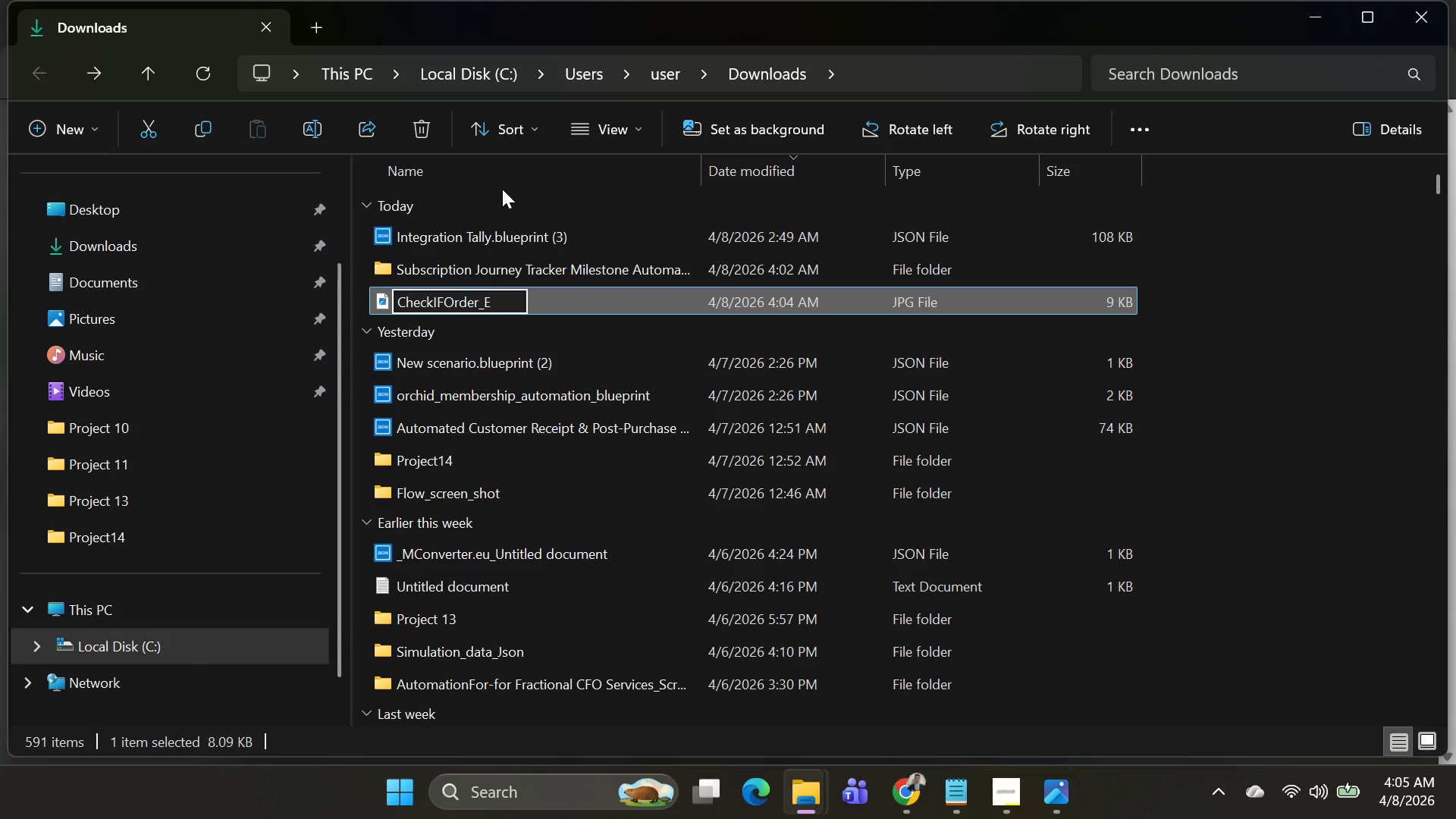 
key(Alt+X)
 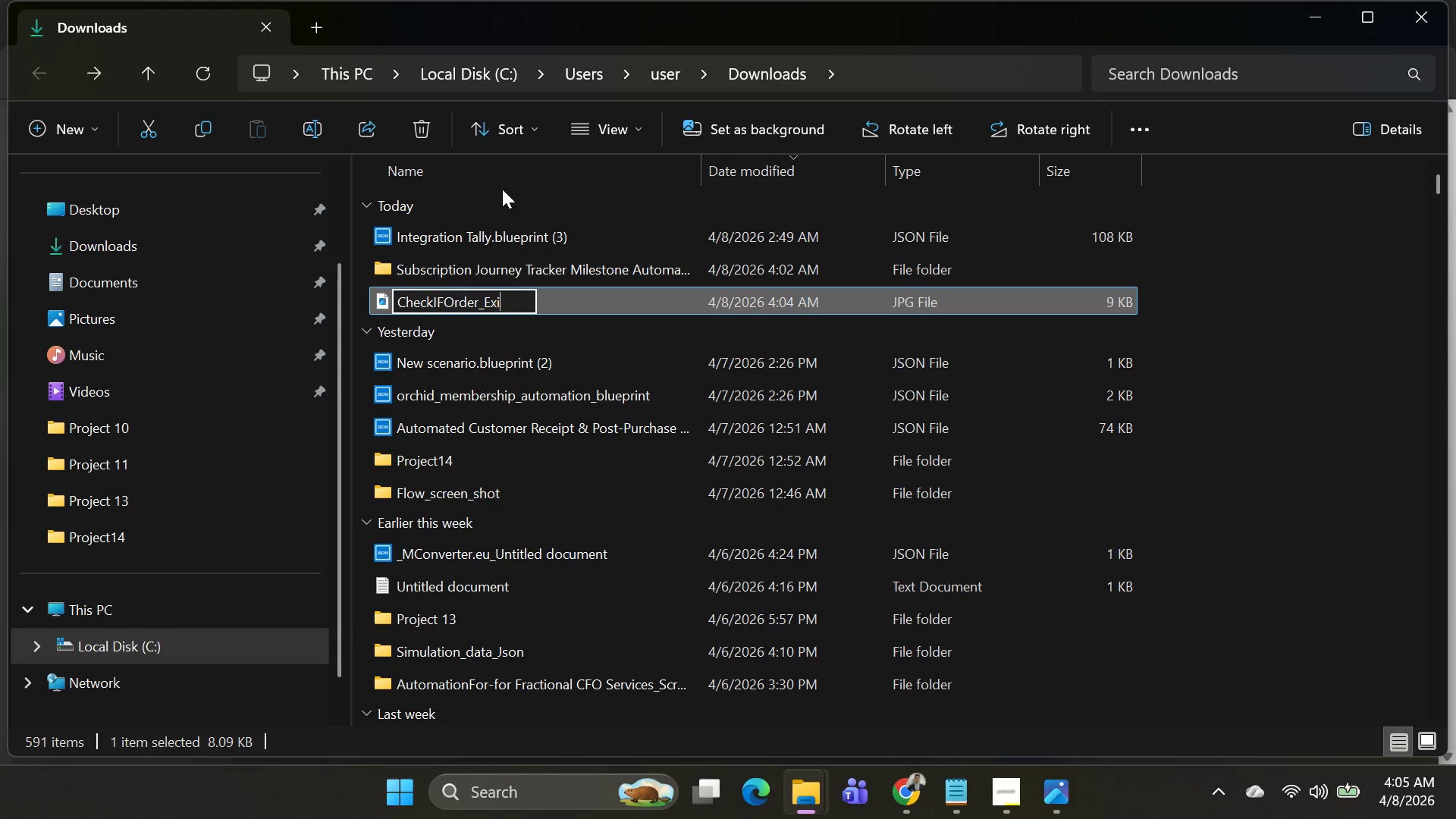 
key(Alt+I)
 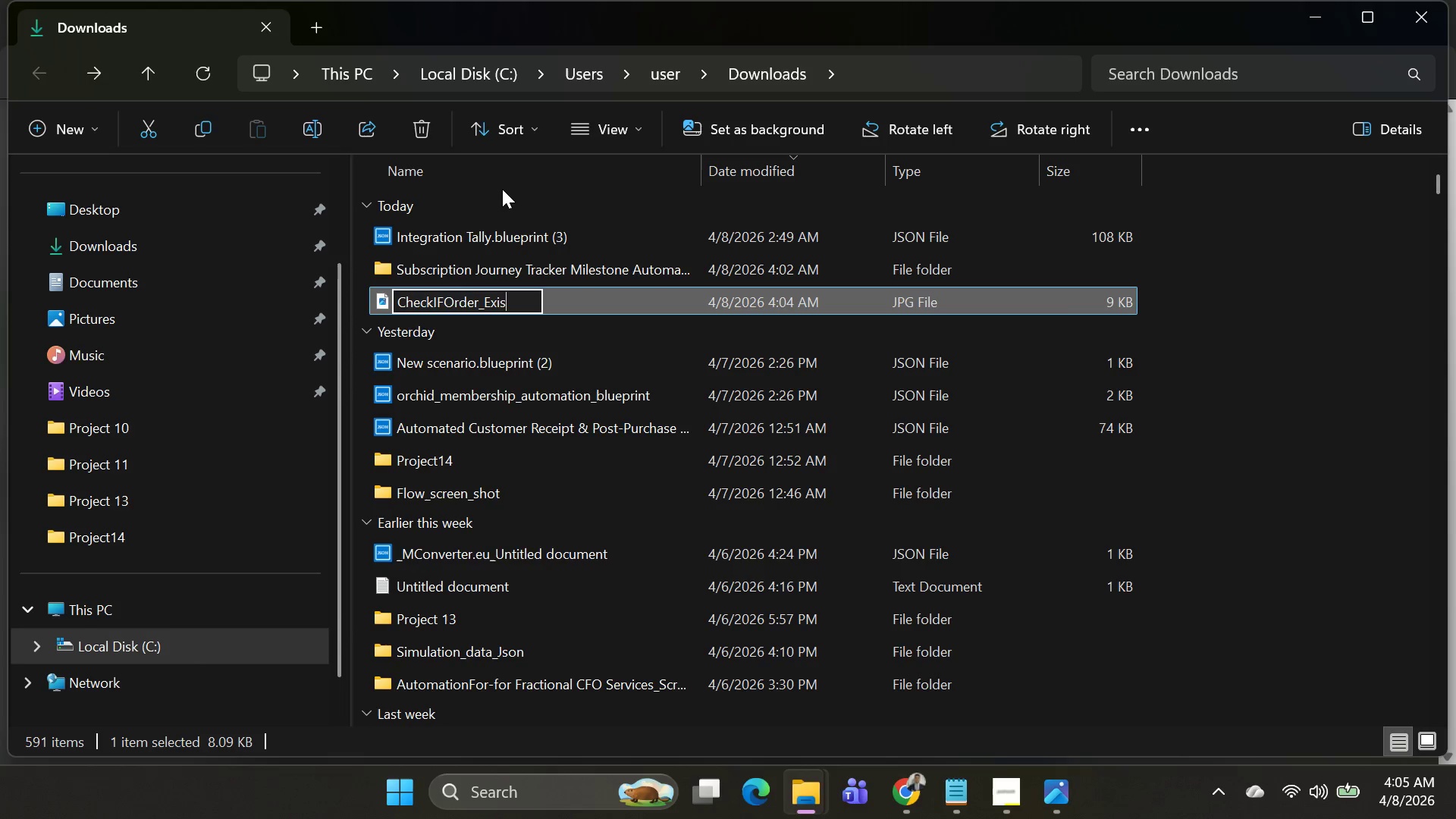 
key(Alt+S)
 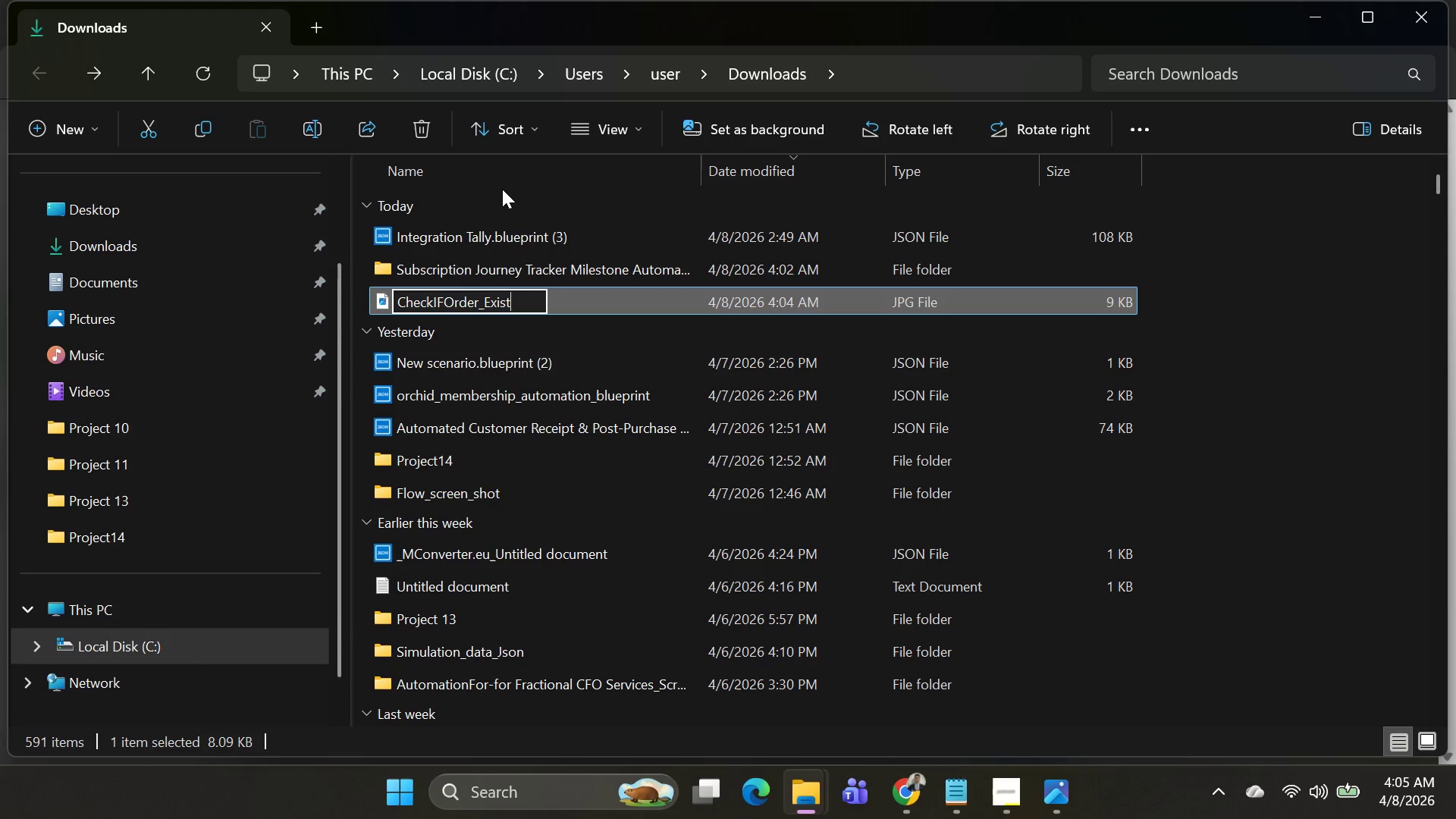 
key(Alt+T)
 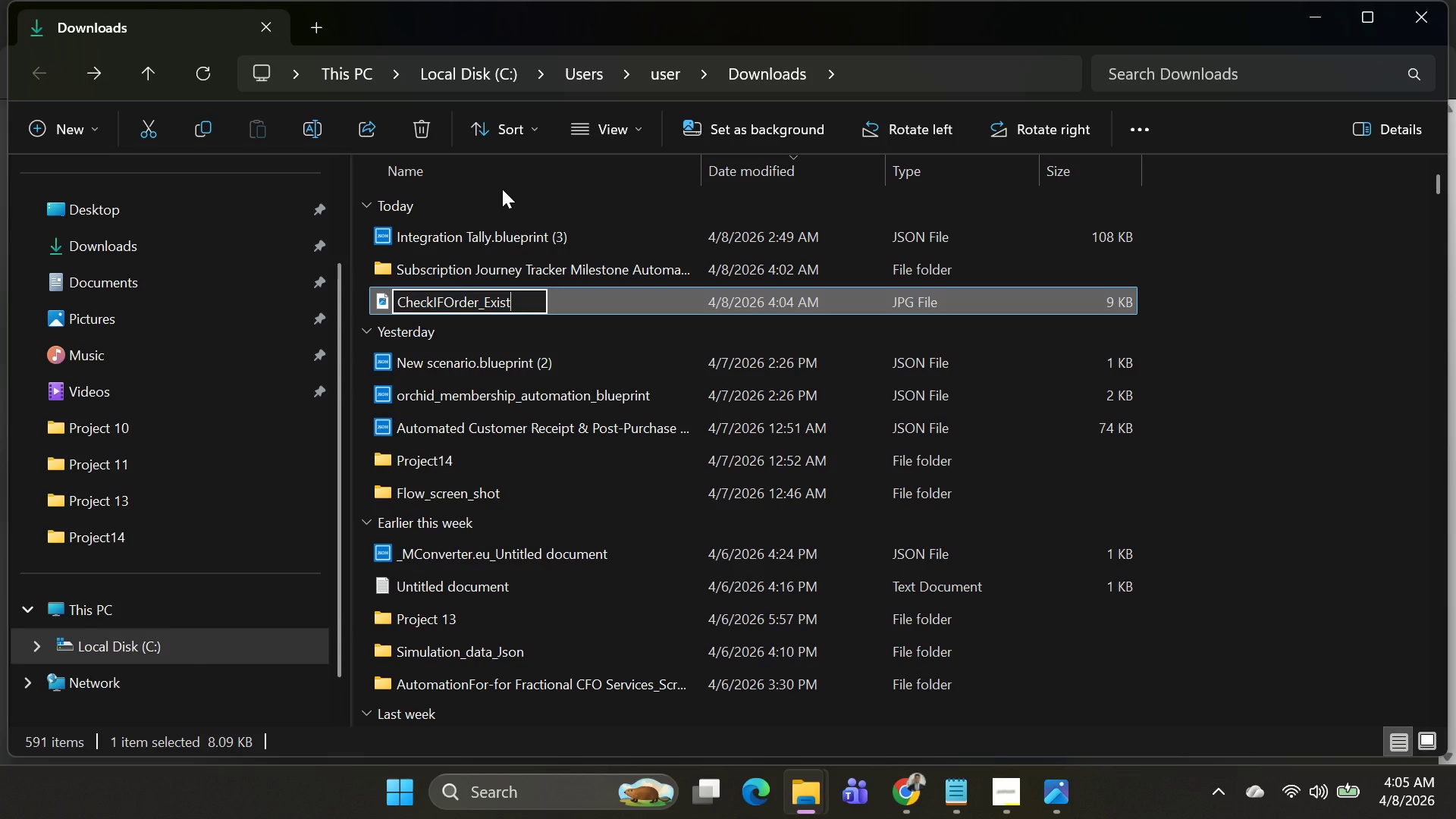 
key(Alt+Minus)
 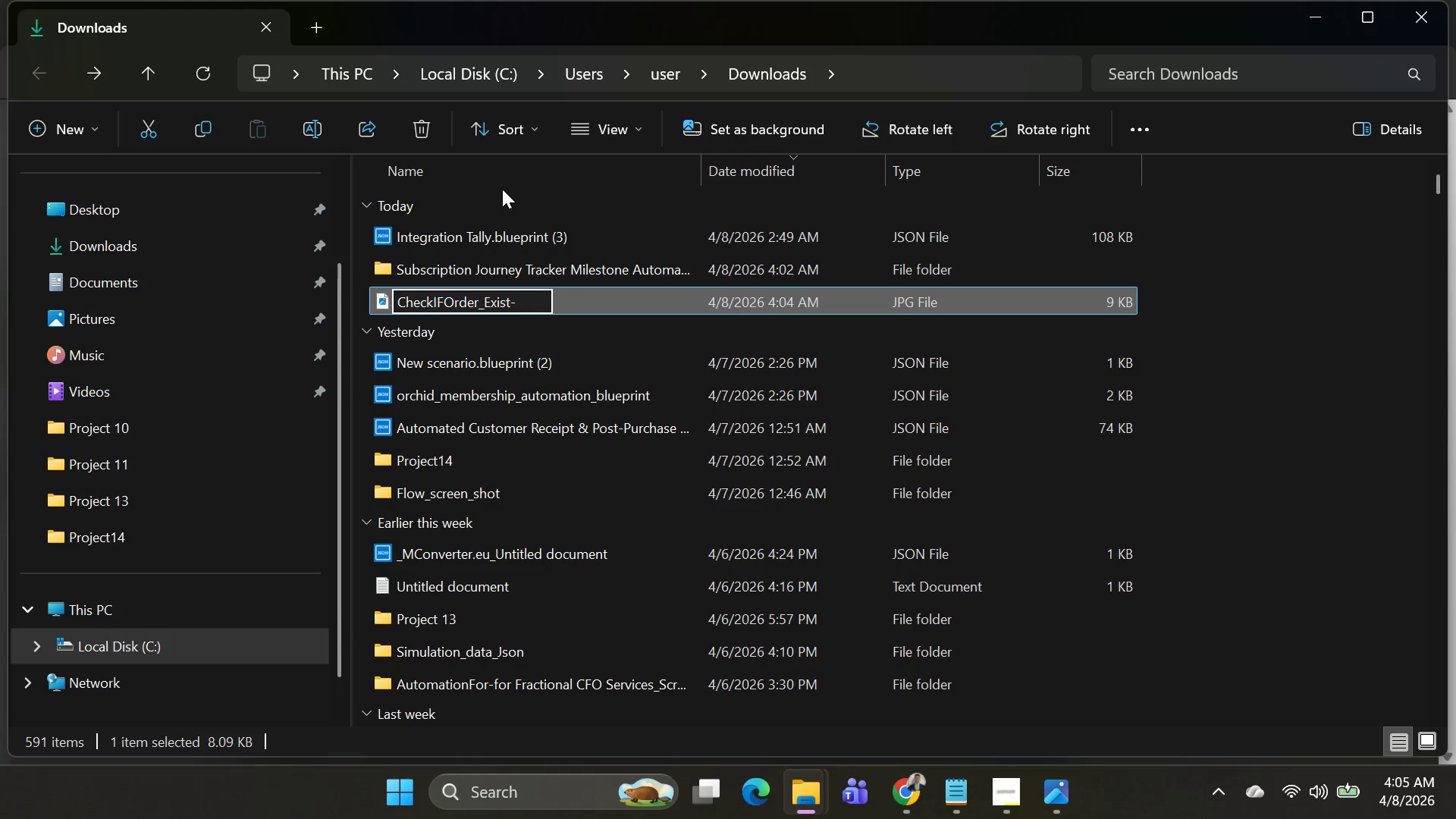 
key(Alt+R)
 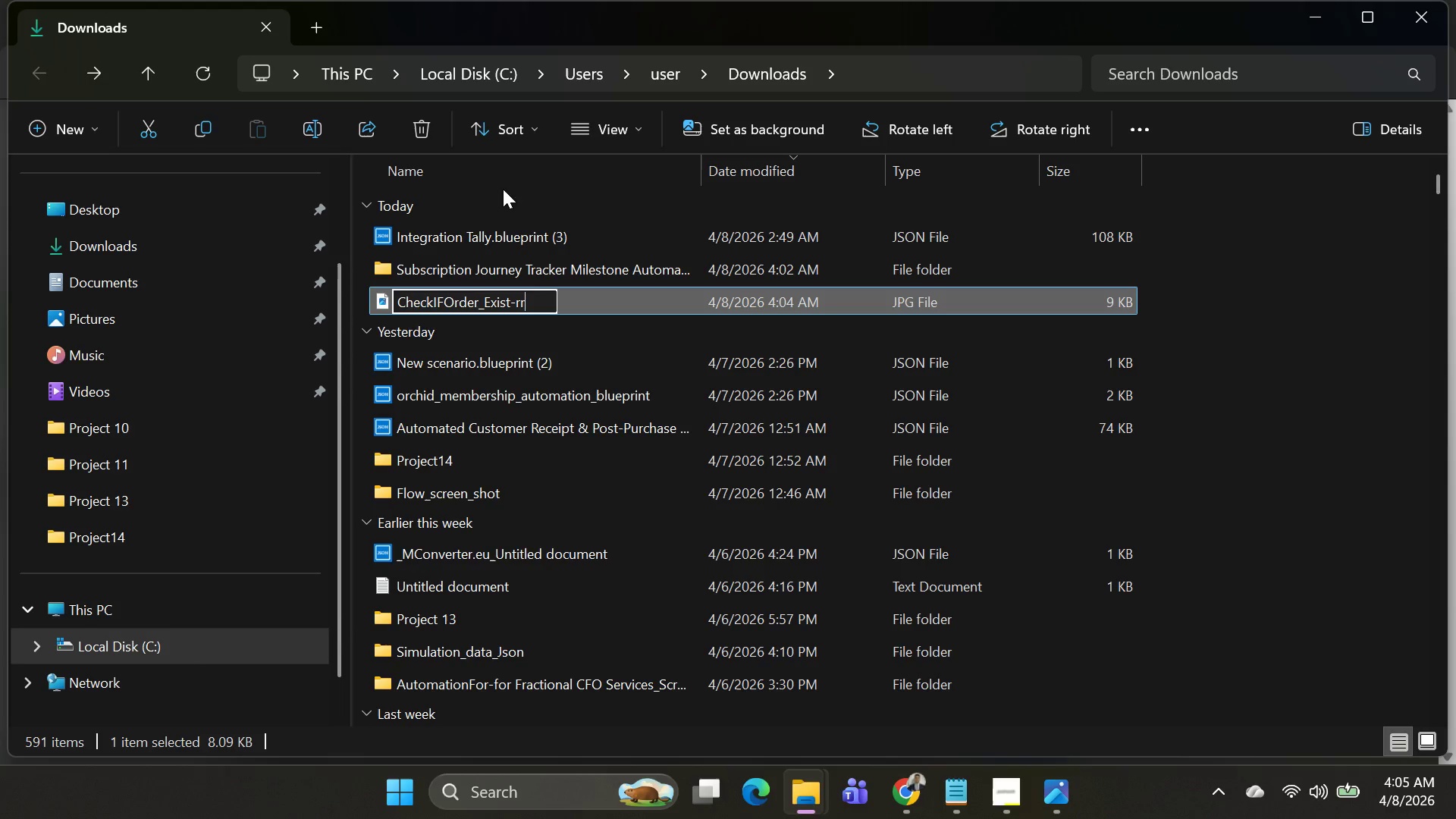 
key(Alt+R)
 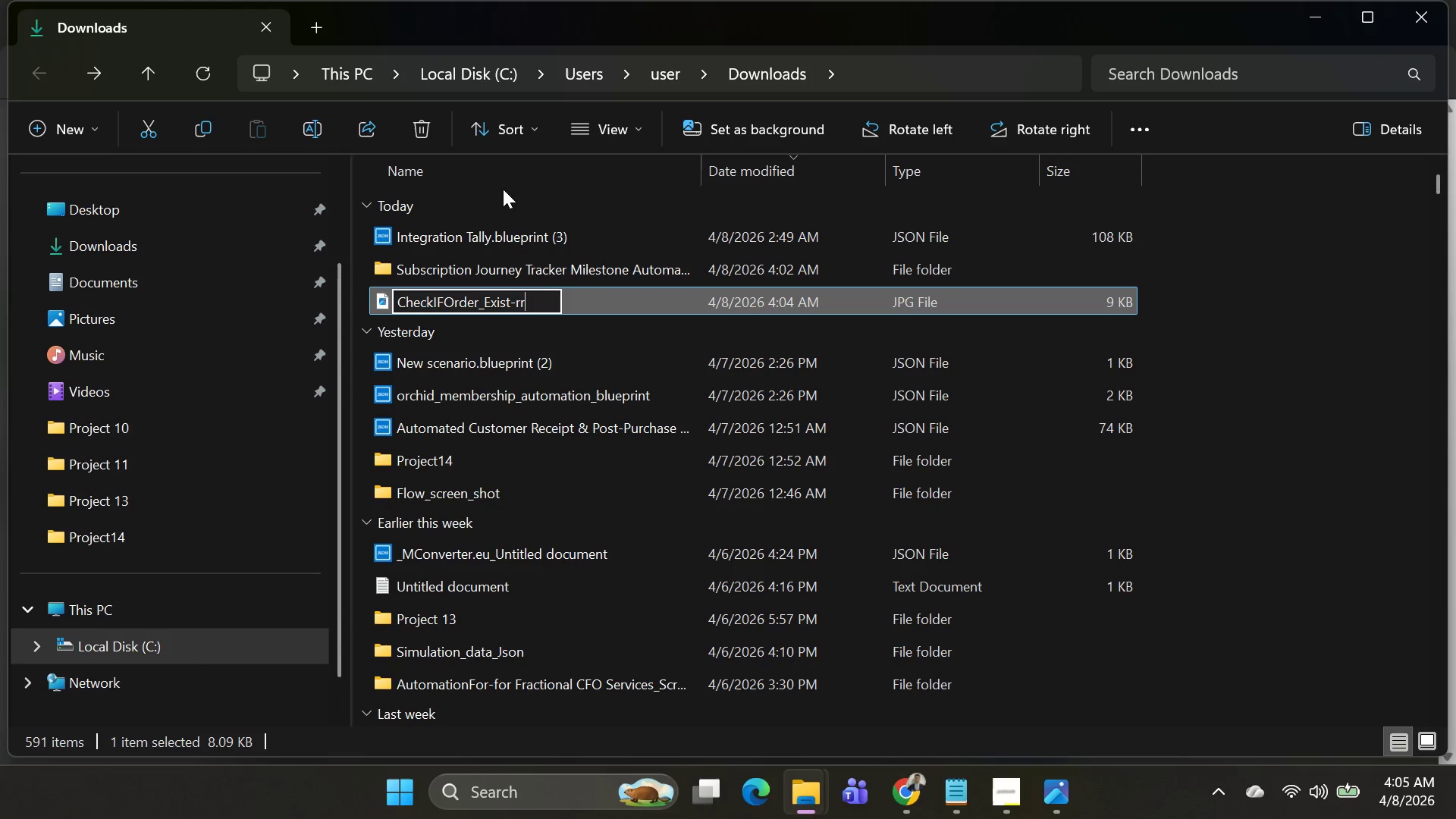 
key(Alt+Backspace)
 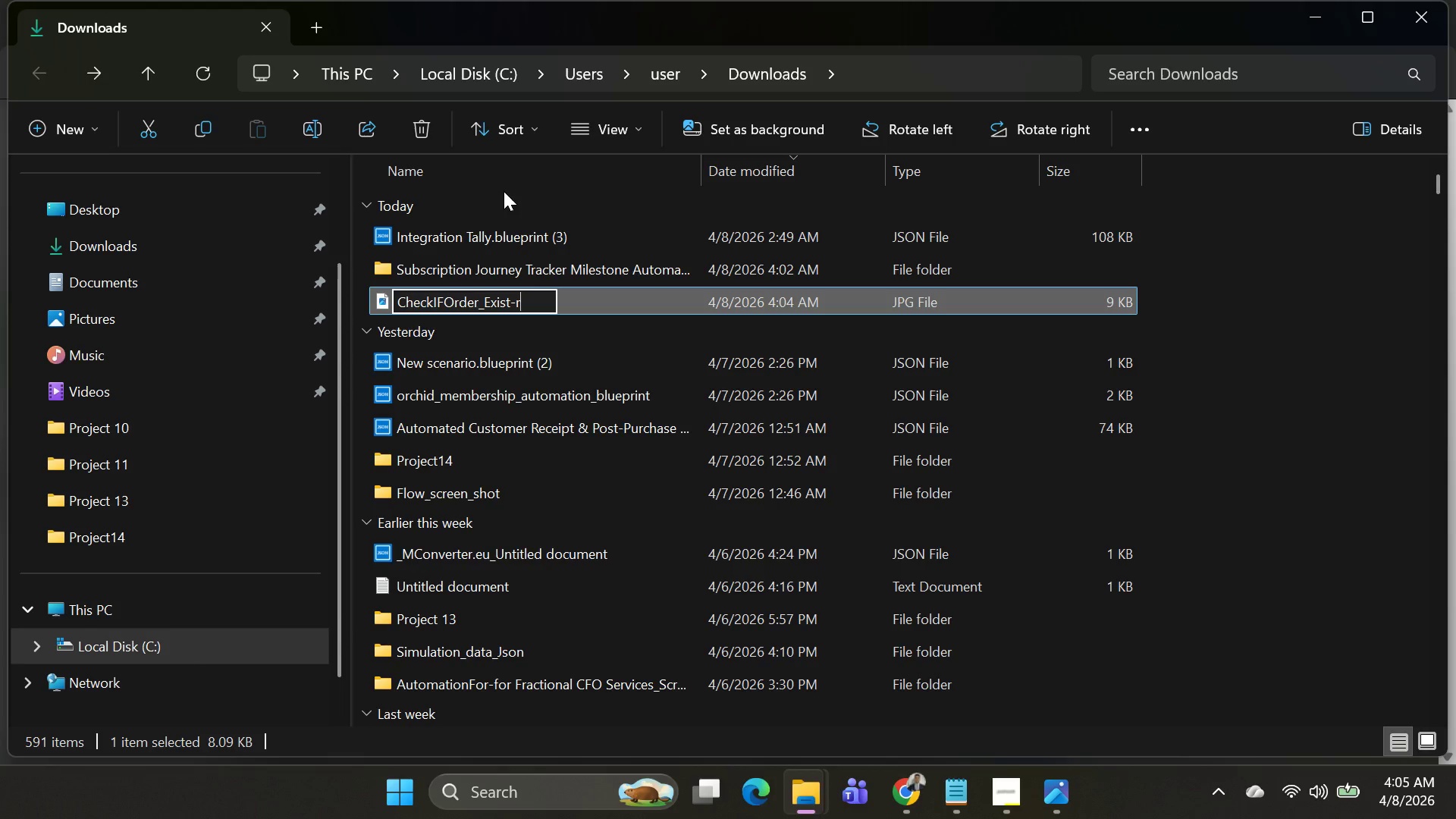 
key(Alt+O)
 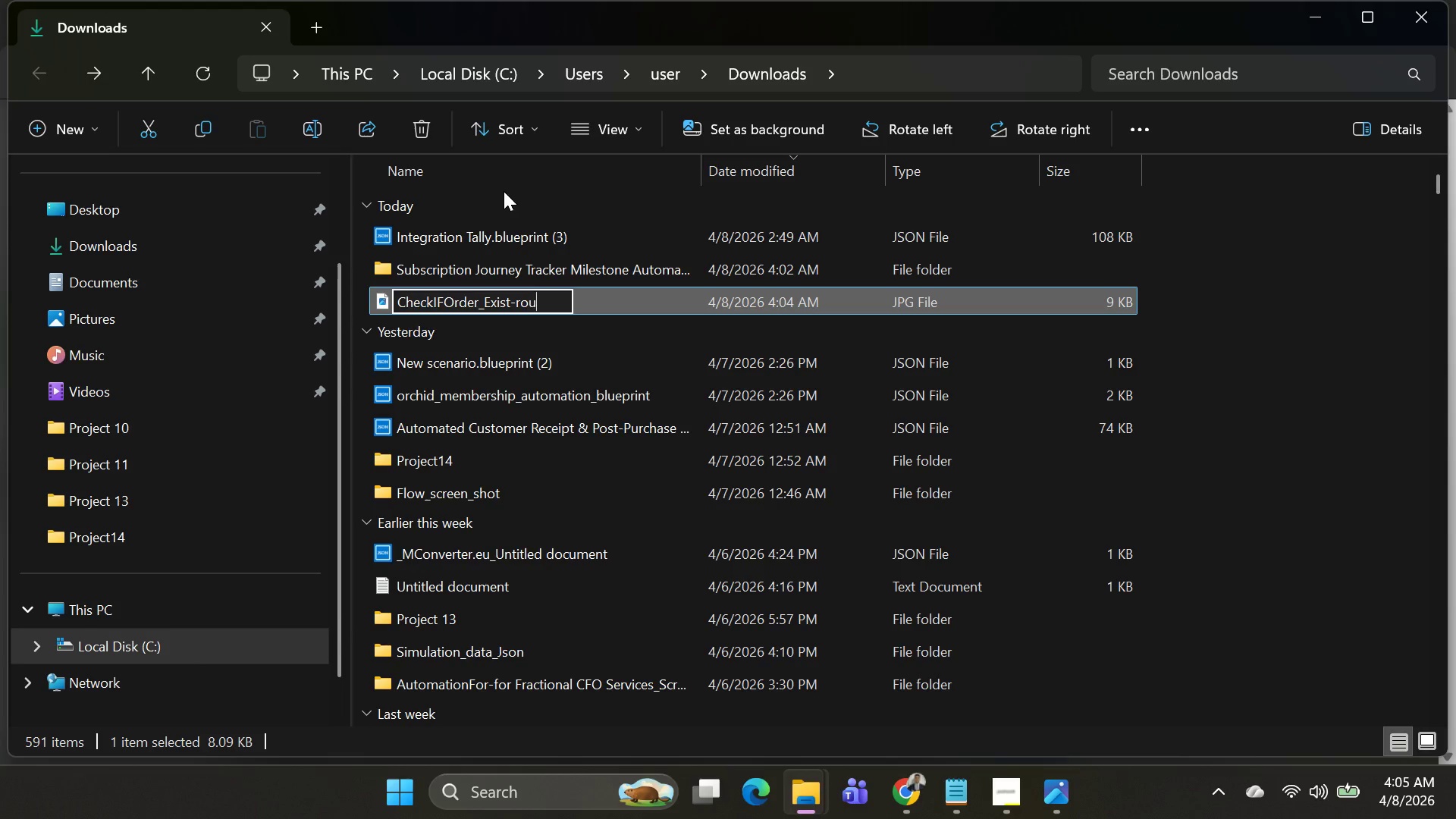 
key(Alt+U)
 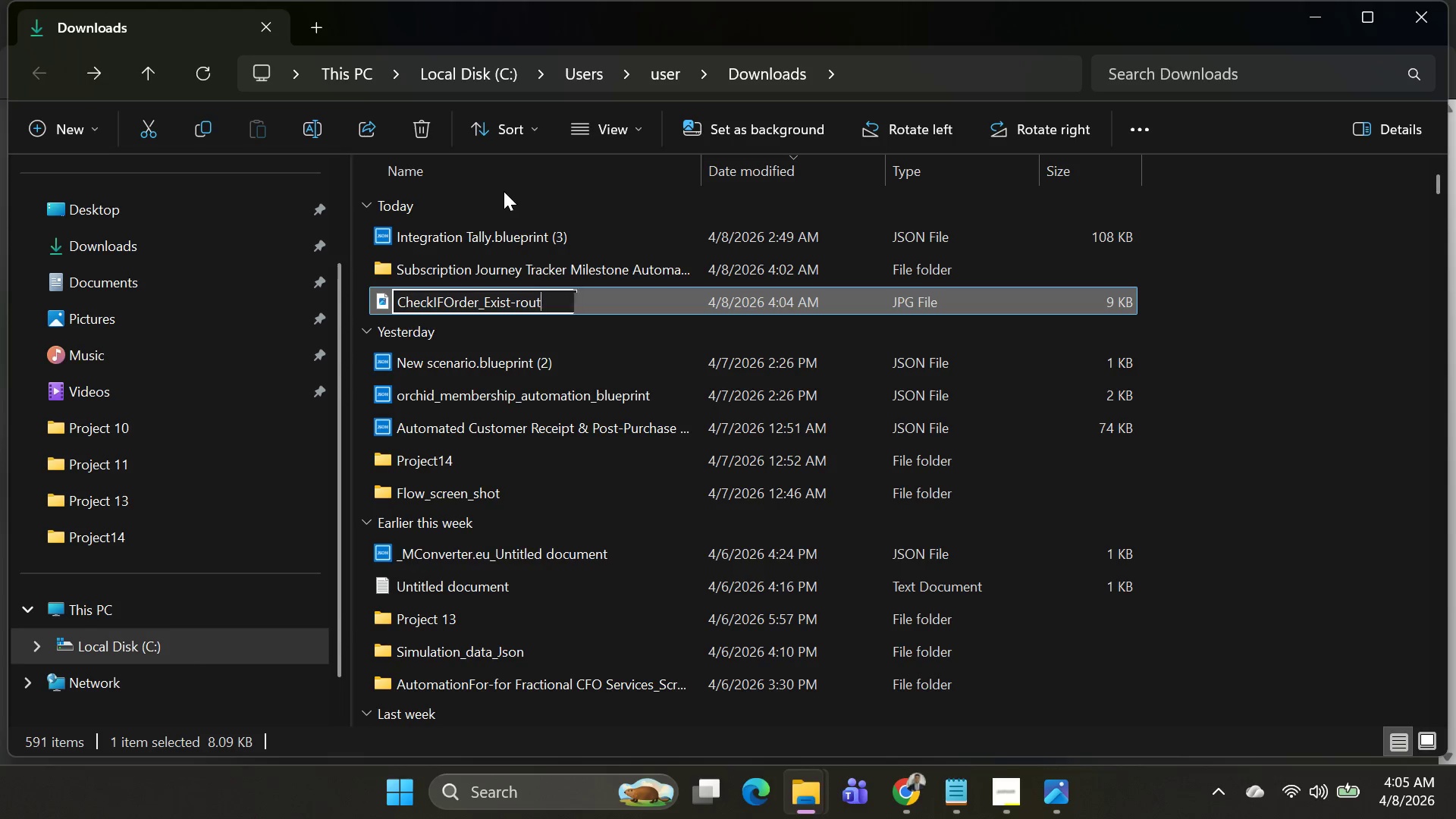 
key(Alt+T)
 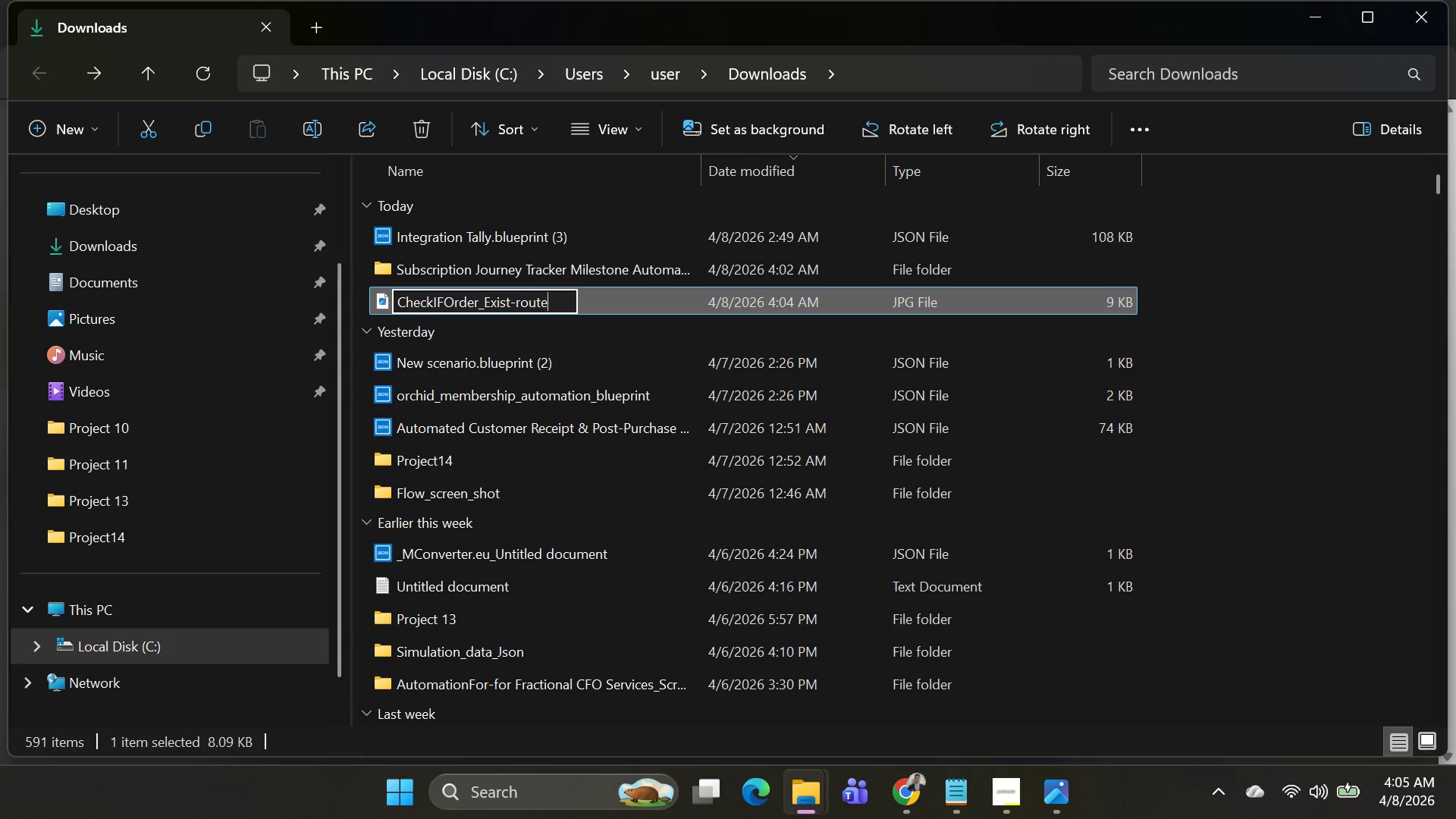 
key(Alt+E)
 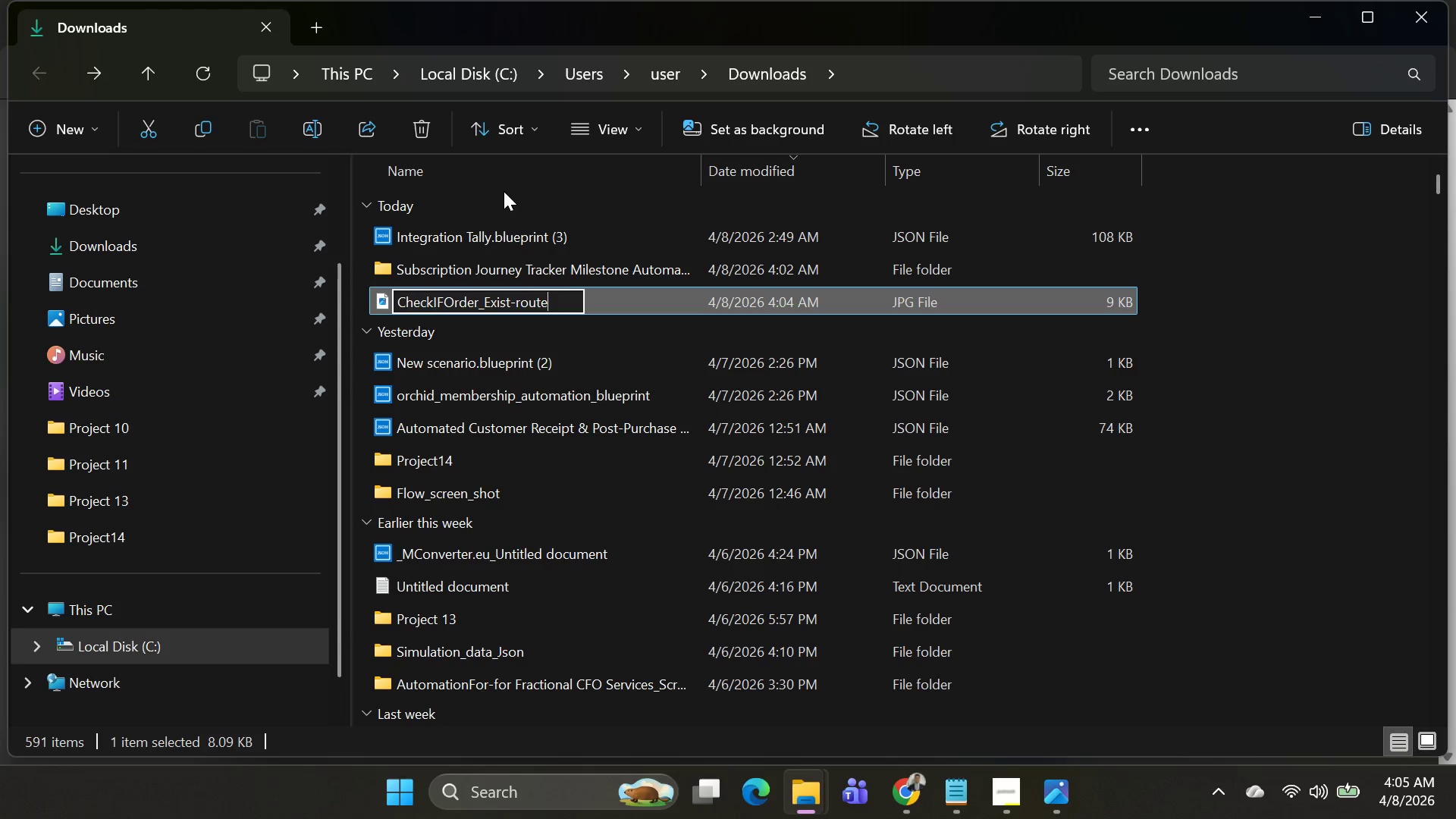 
key(Alt+R)
 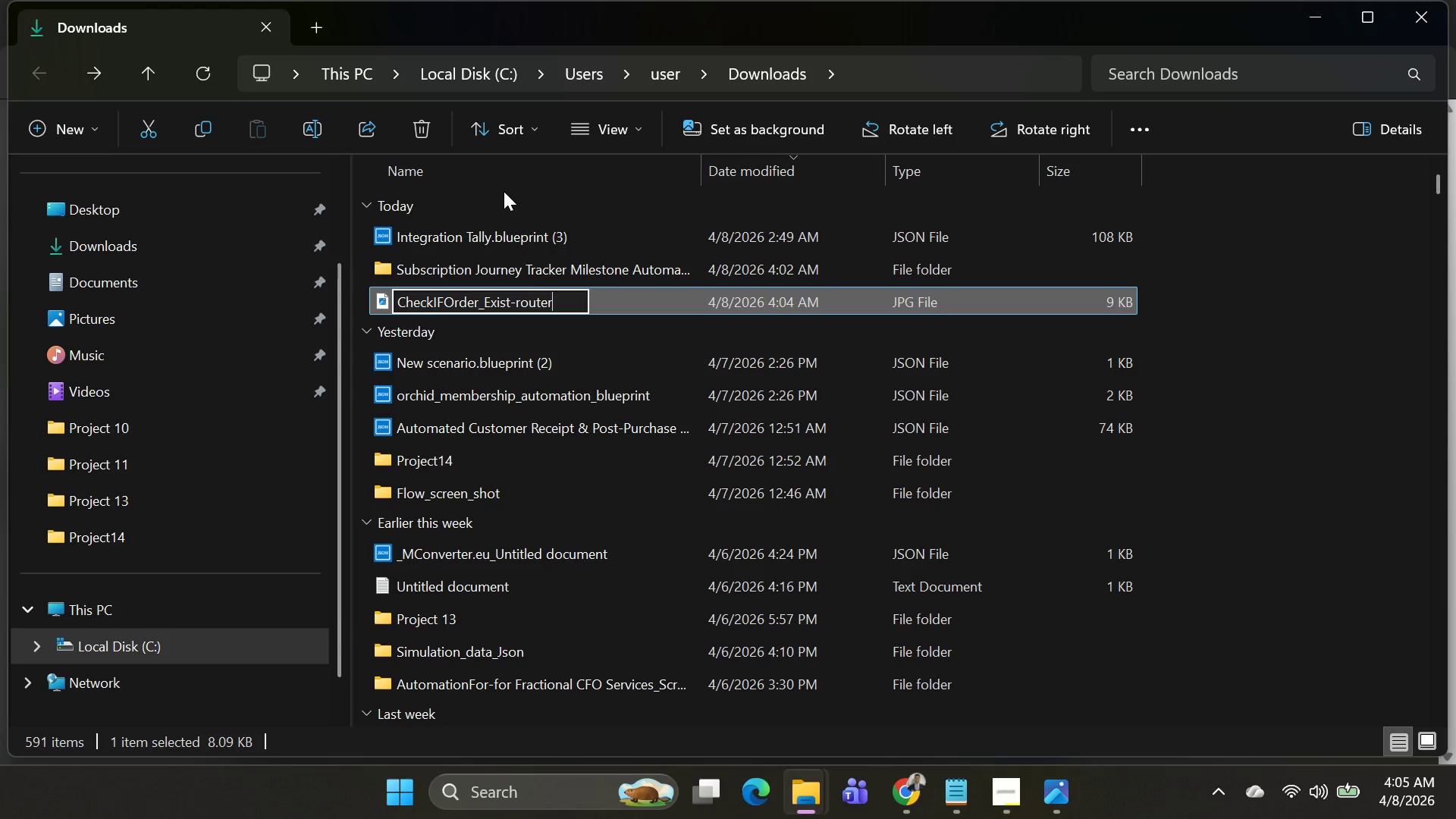 
key(Alt+Period)
 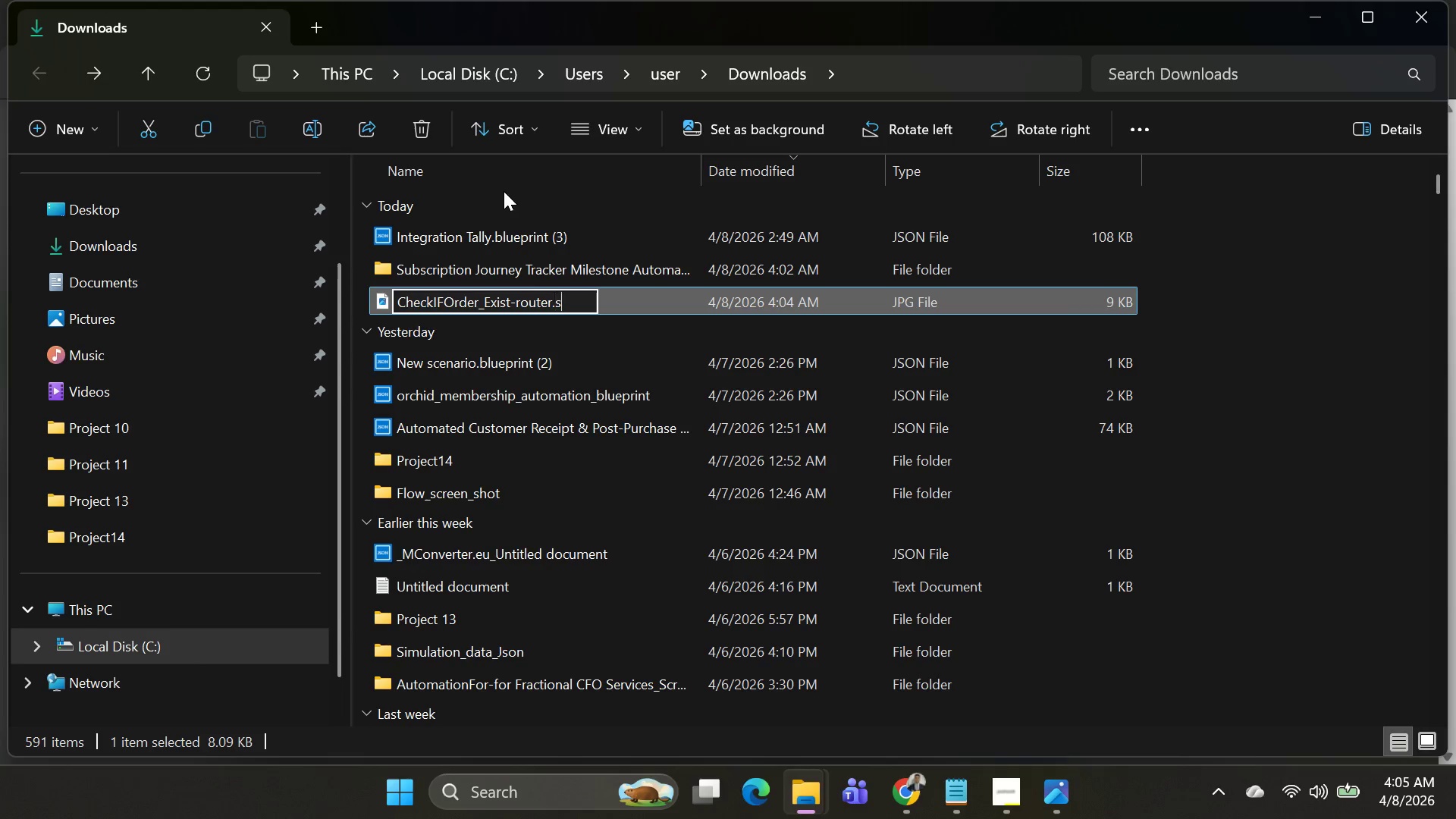 
key(Alt+S)
 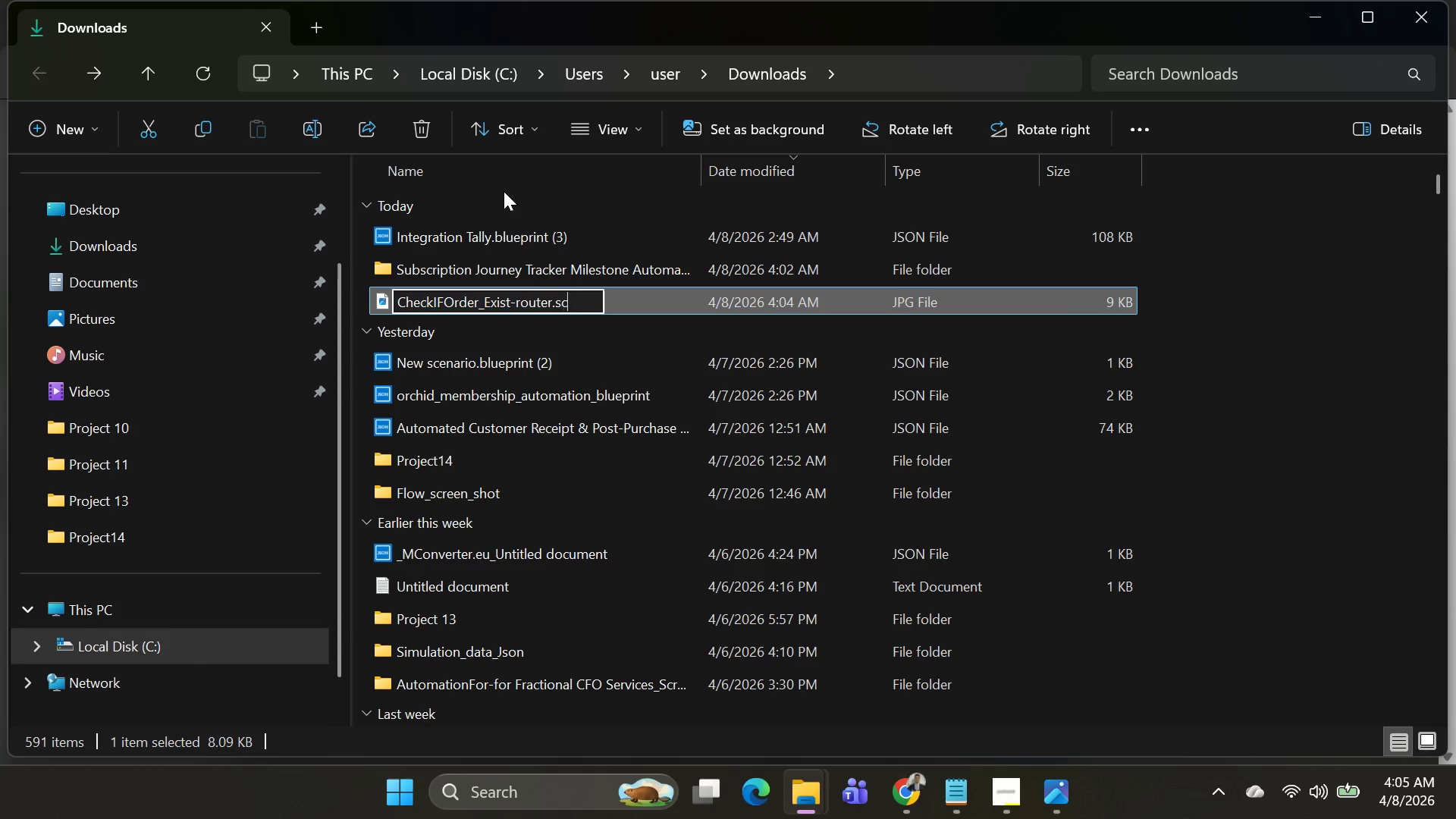 
key(Alt+C)
 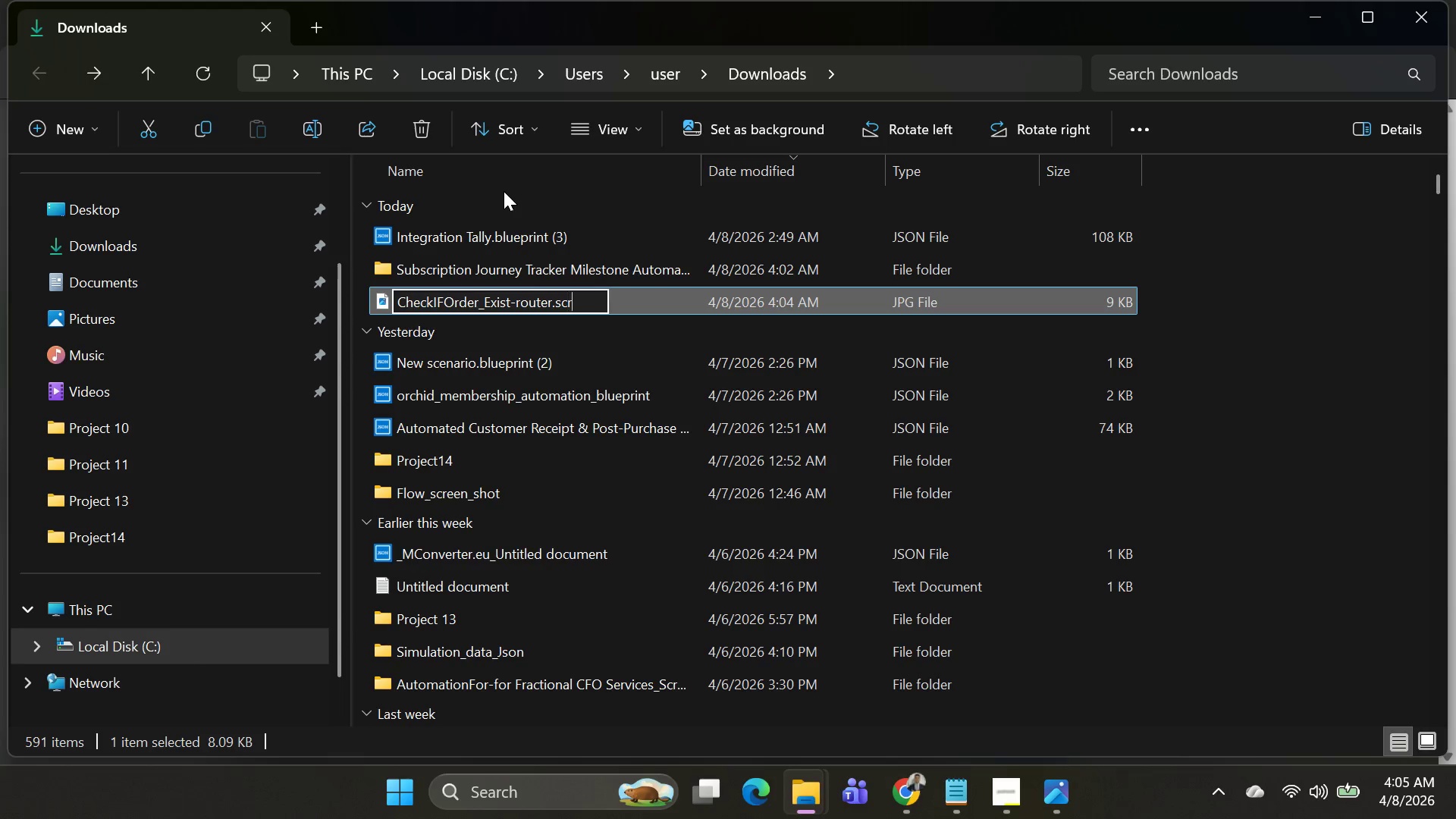 
key(Alt+R)
 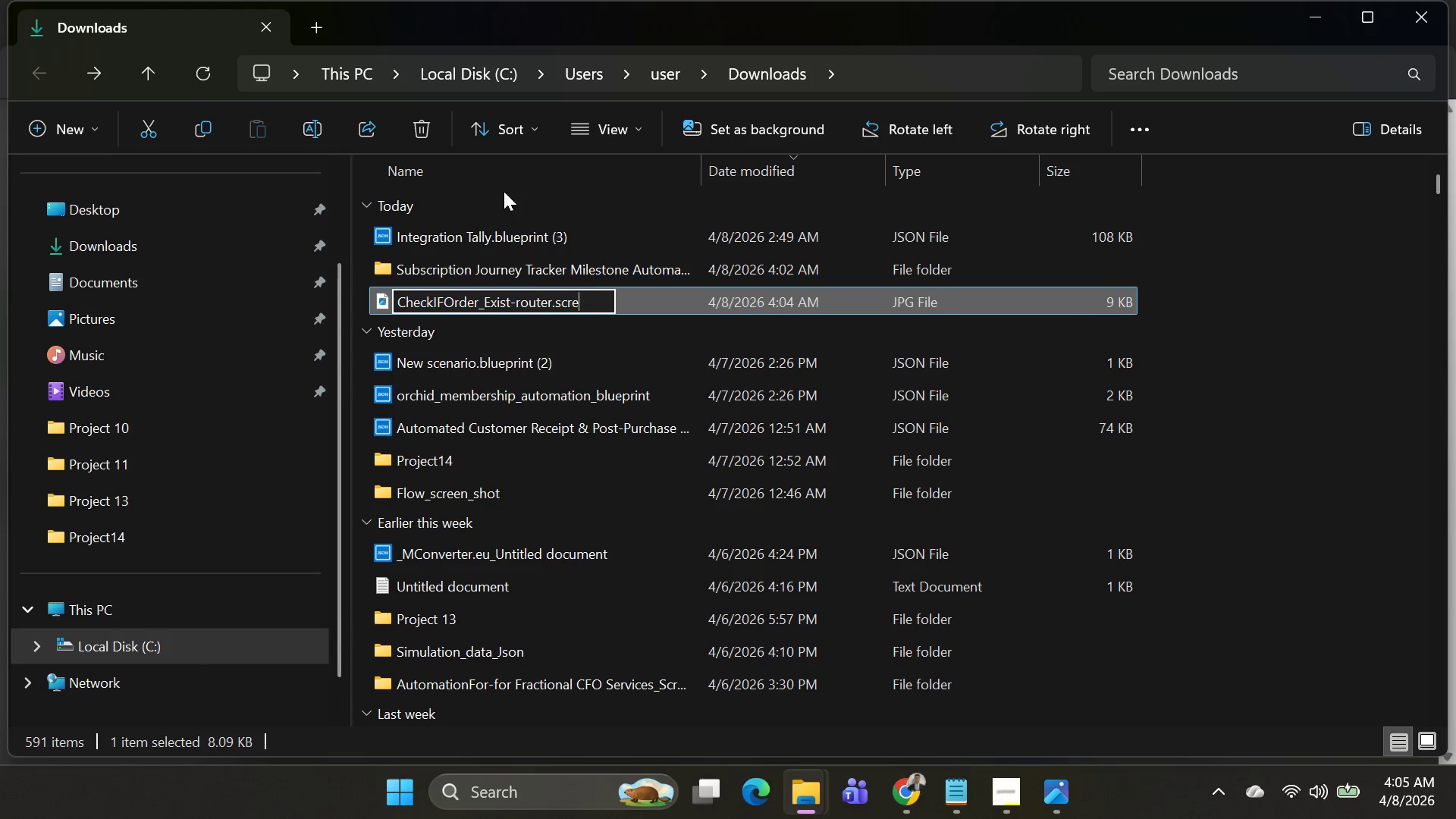 
key(Alt+E)
 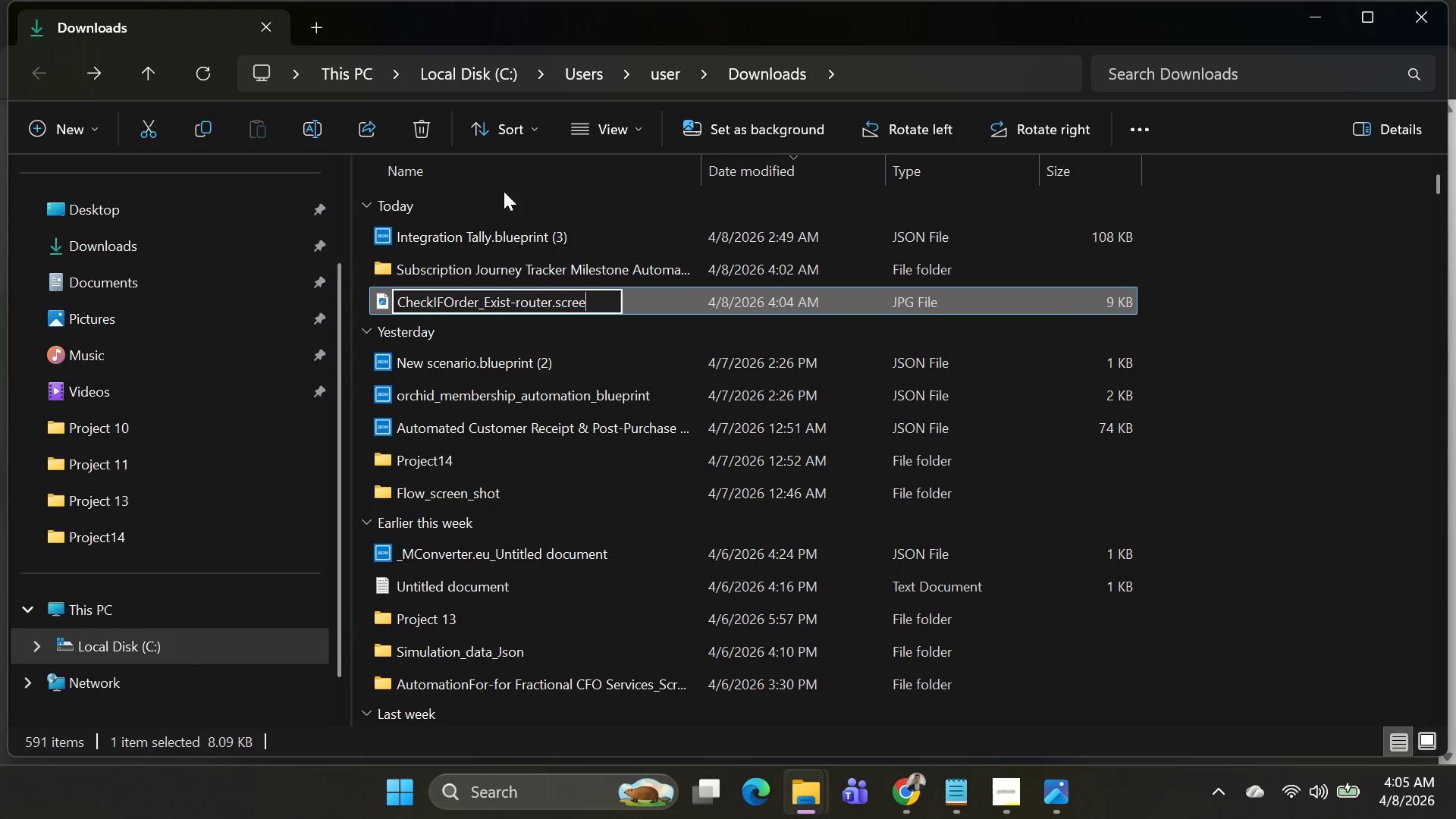 
key(Alt+E)
 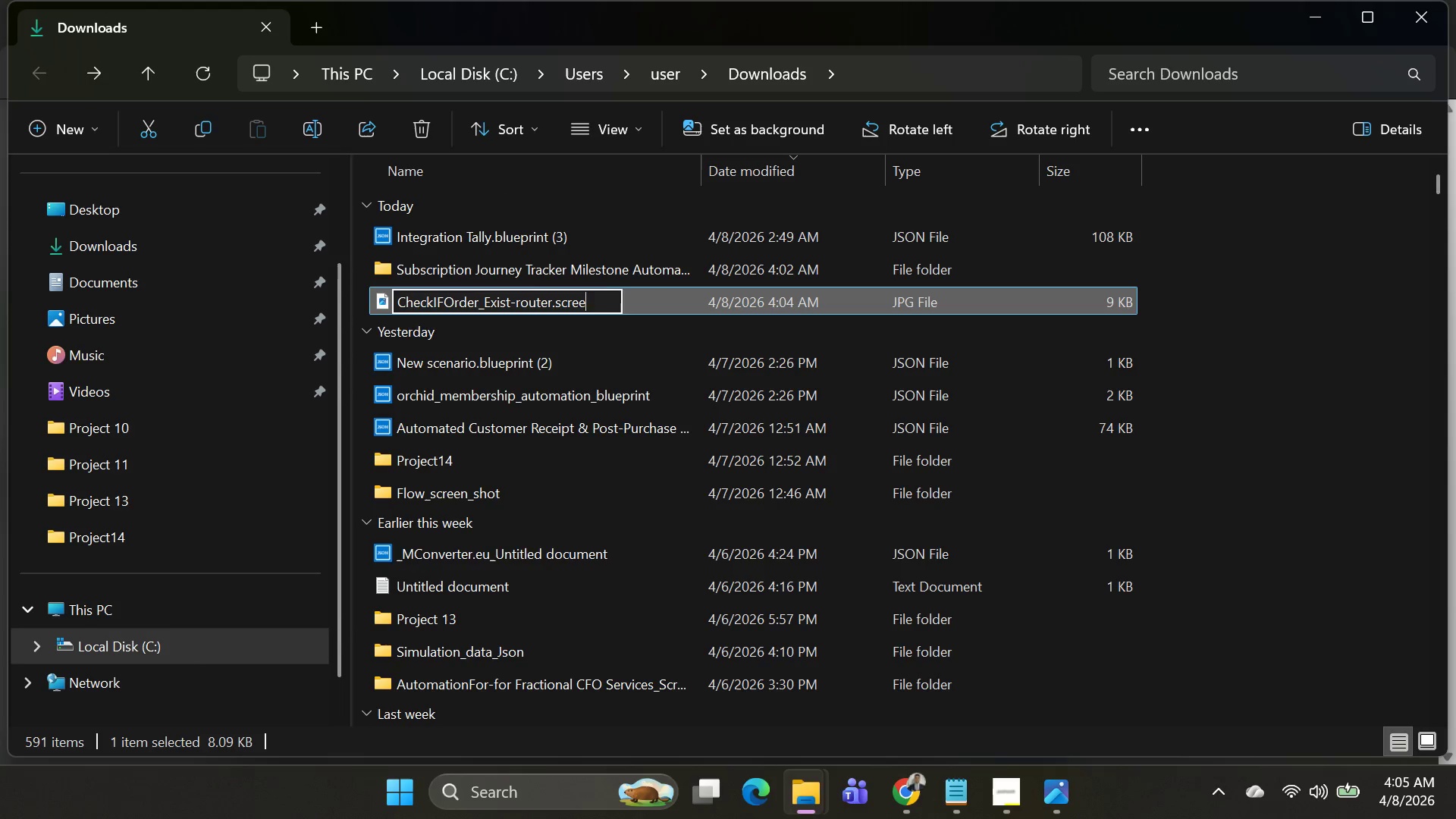 
key(Alt+N)
 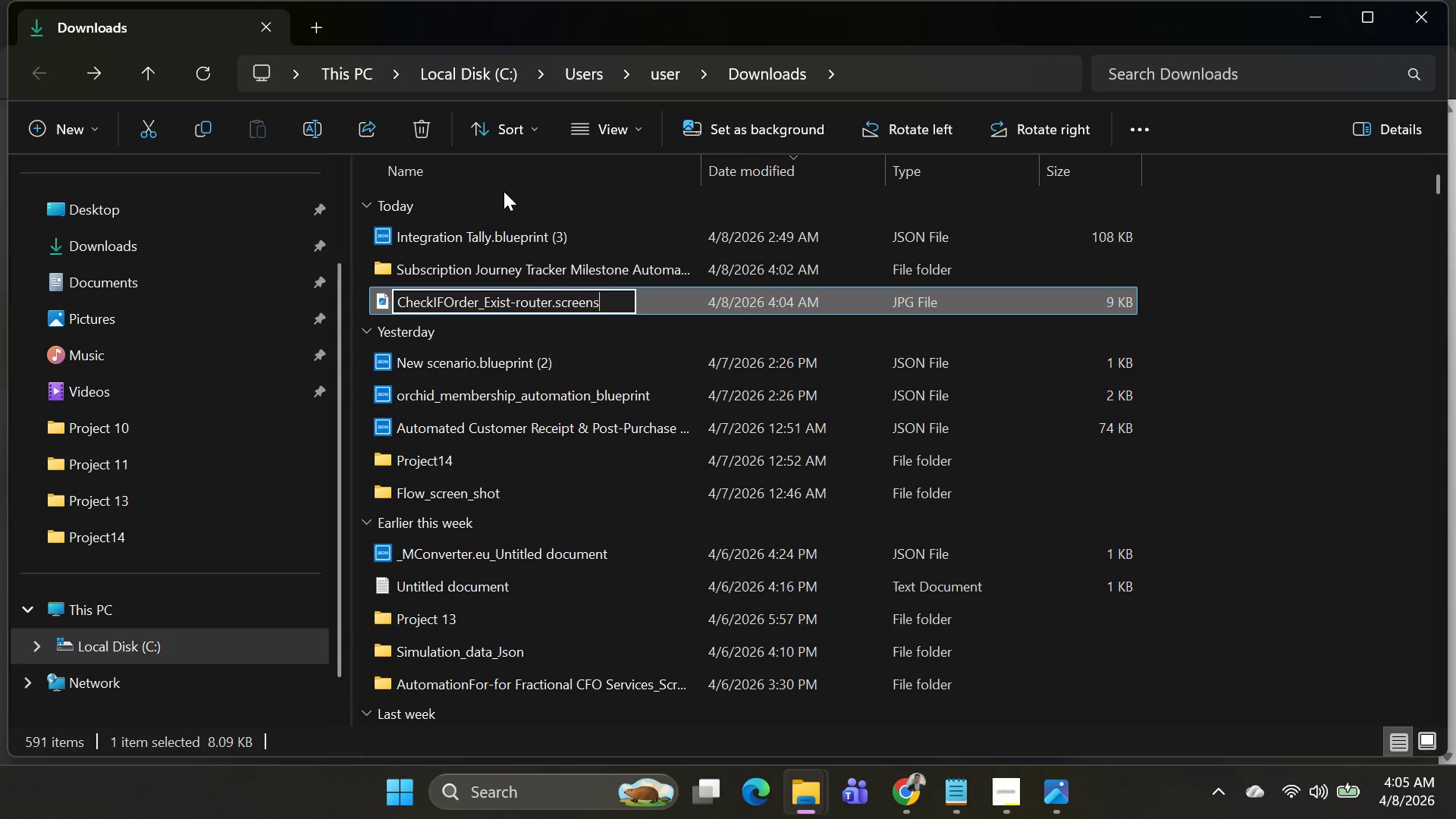 
key(Alt+S)
 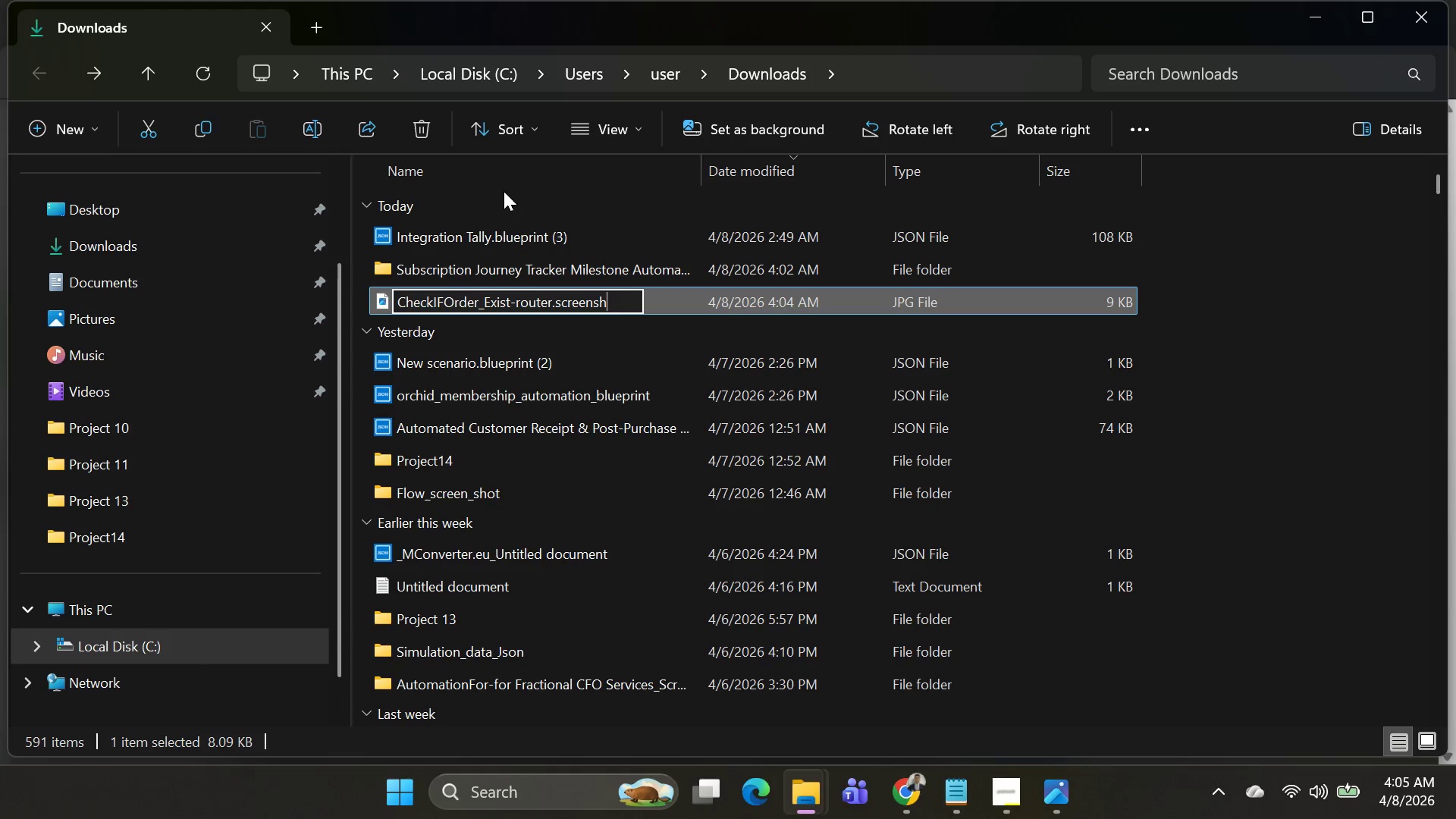 
key(Alt+H)
 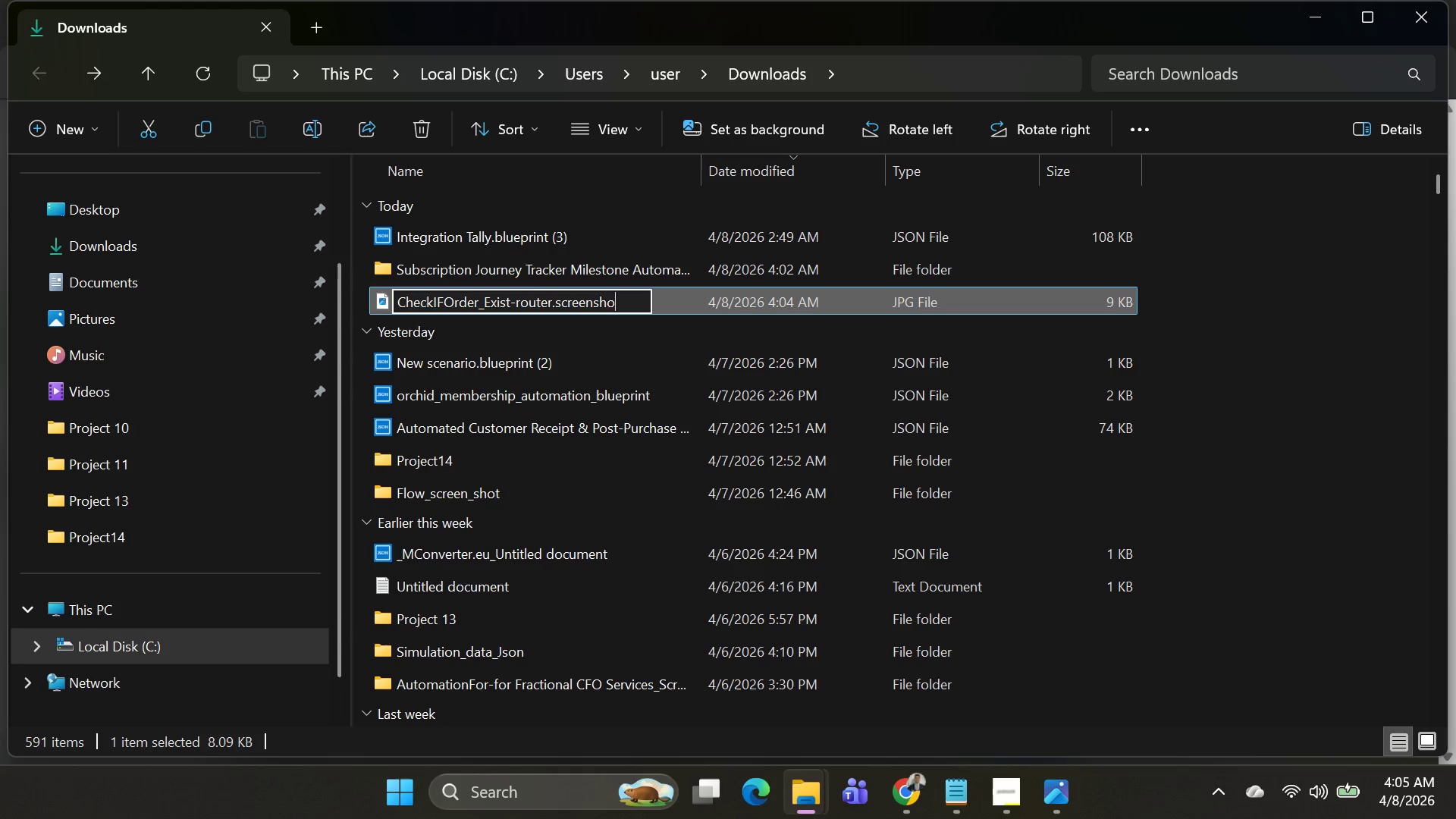 
key(Alt+O)
 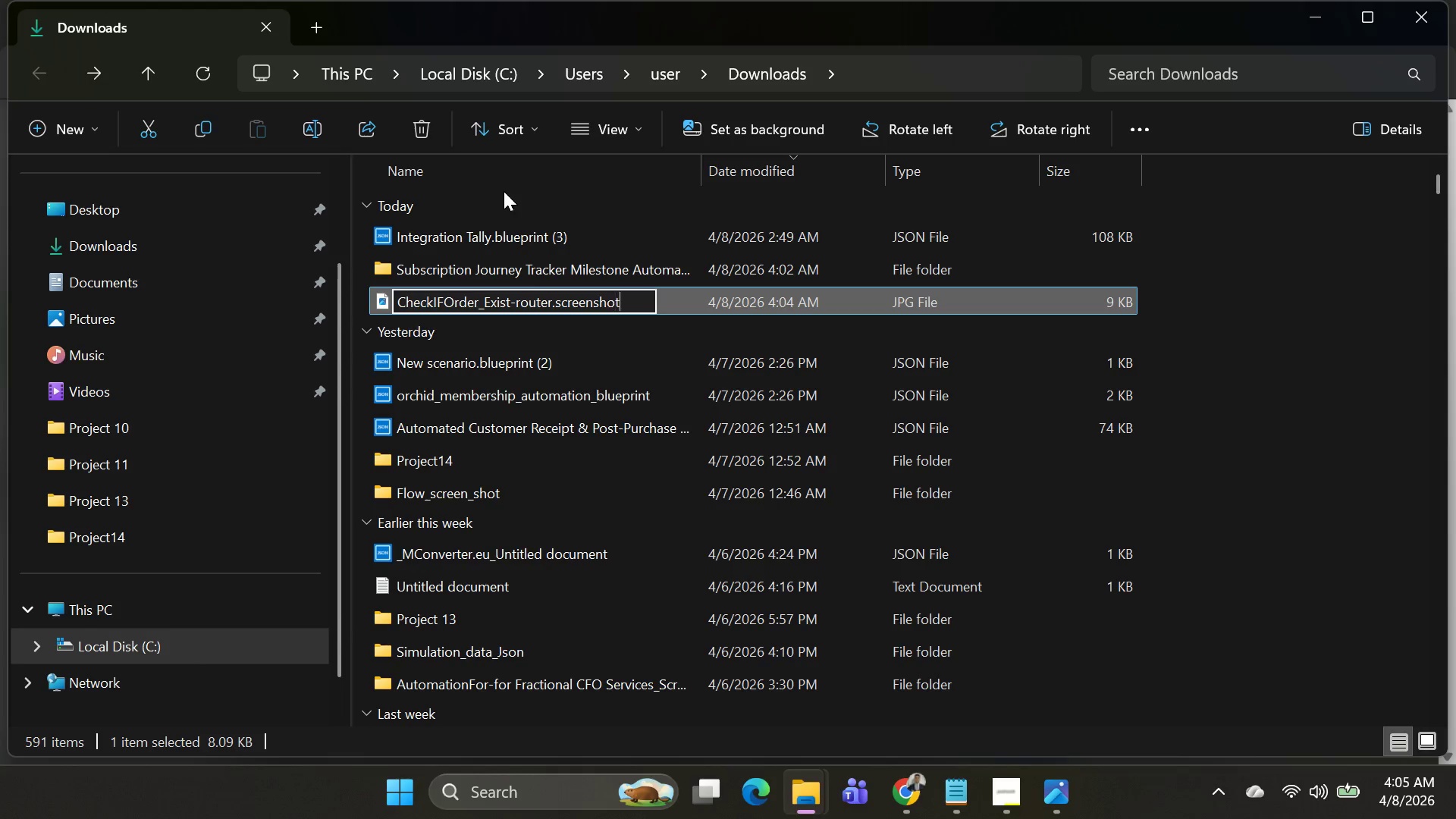 
key(Alt+T)
 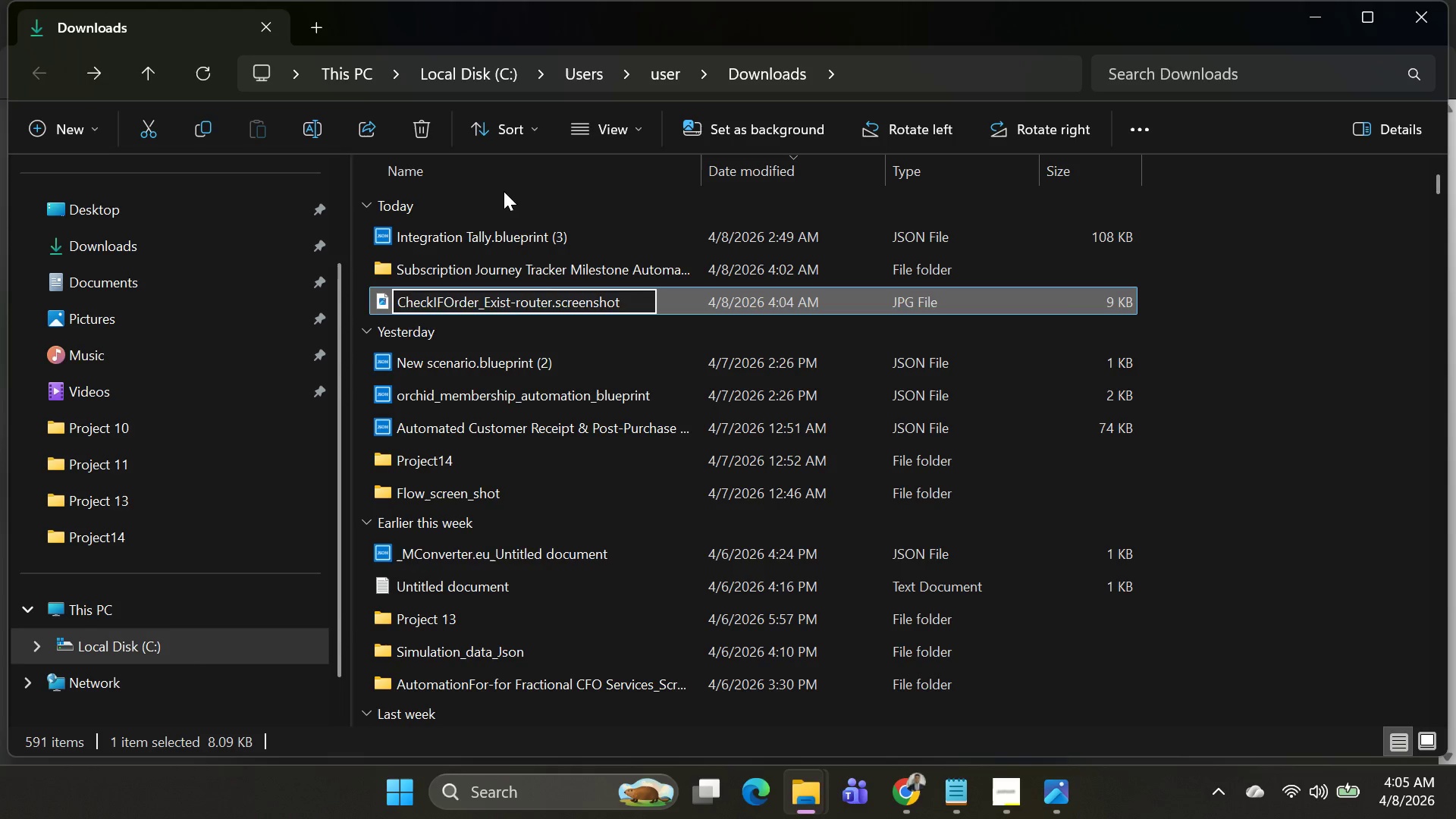 
key(Alt+Enter)
 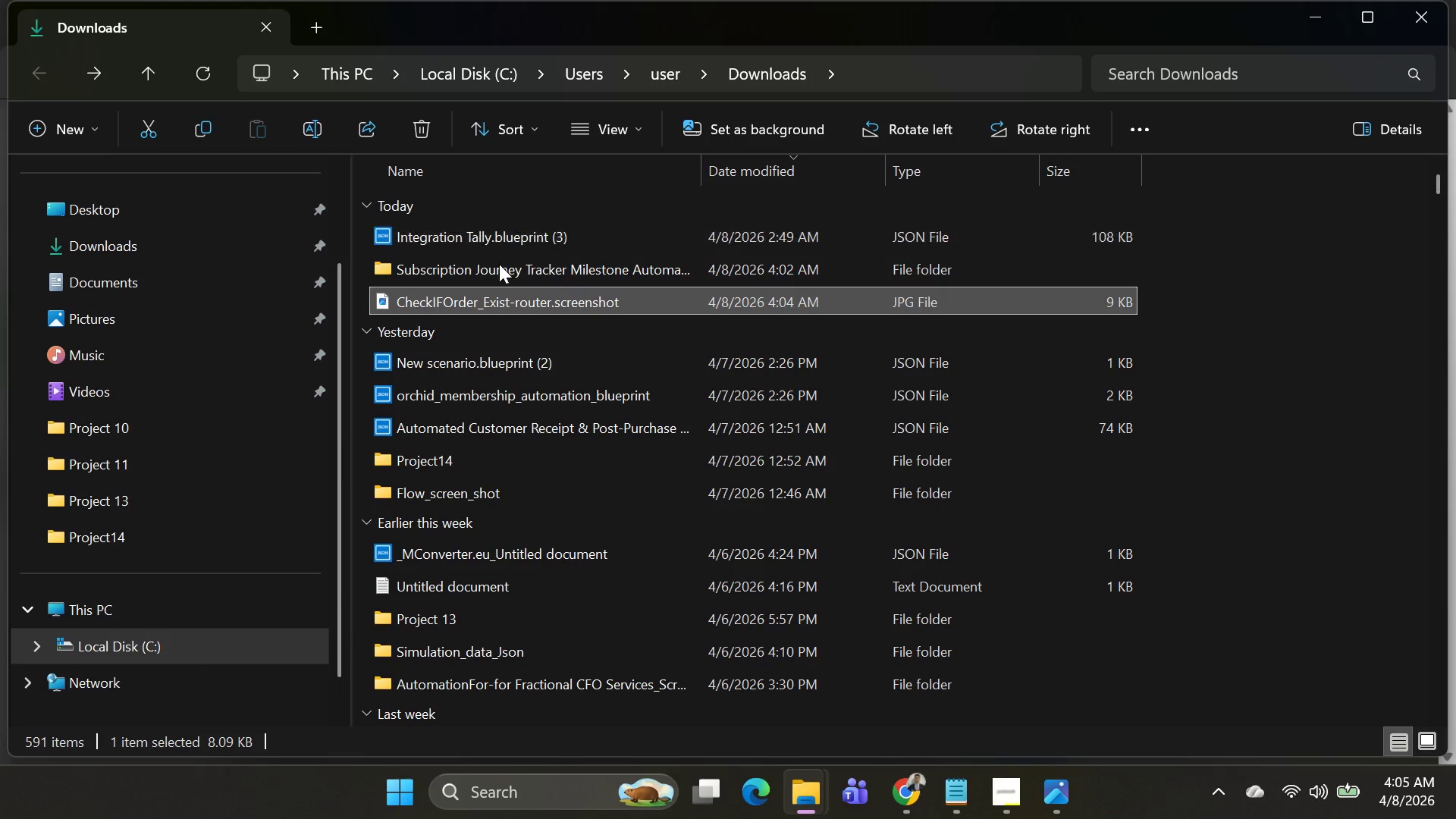 
right_click([507, 303])
 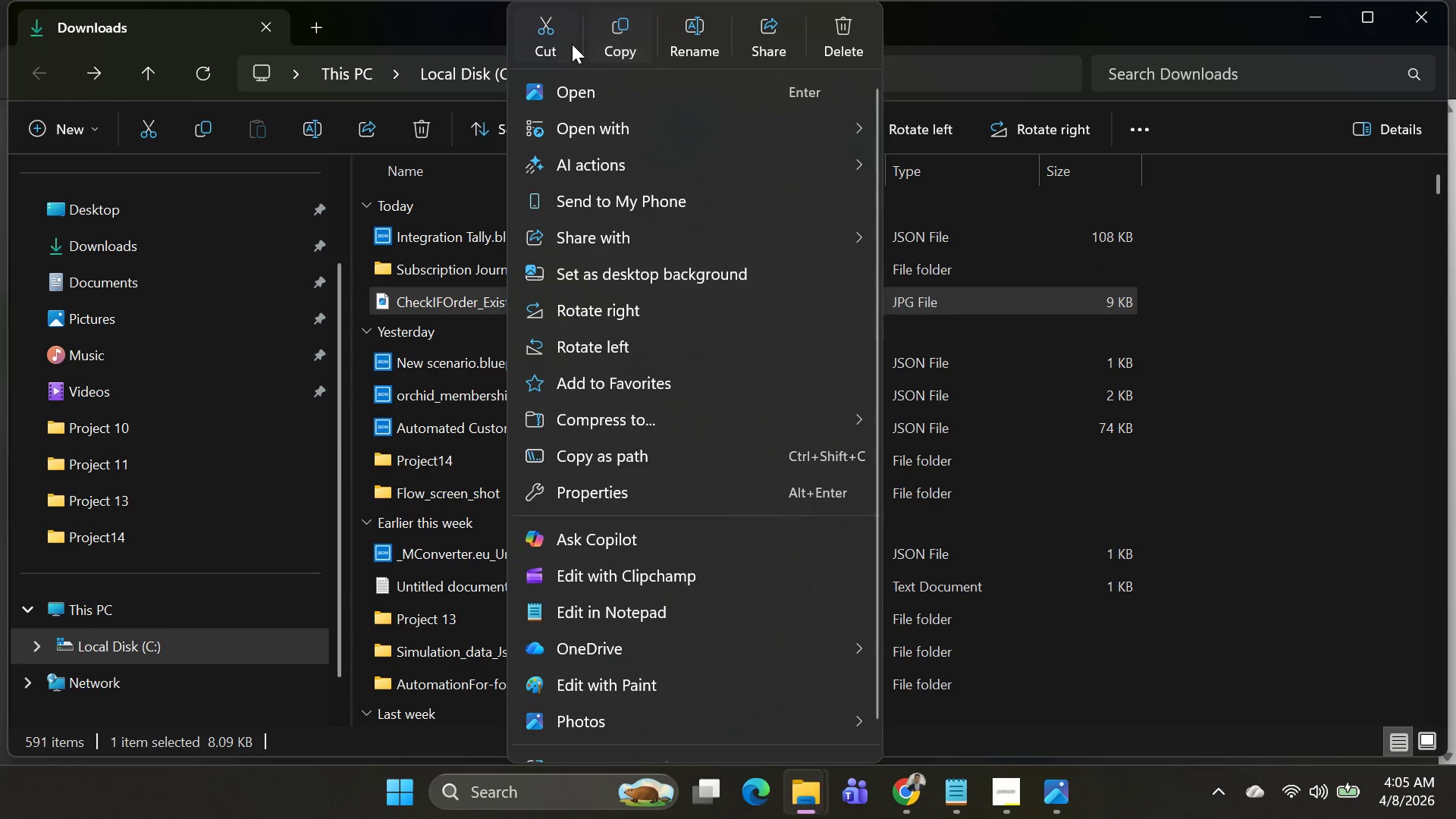 
left_click([560, 43])
 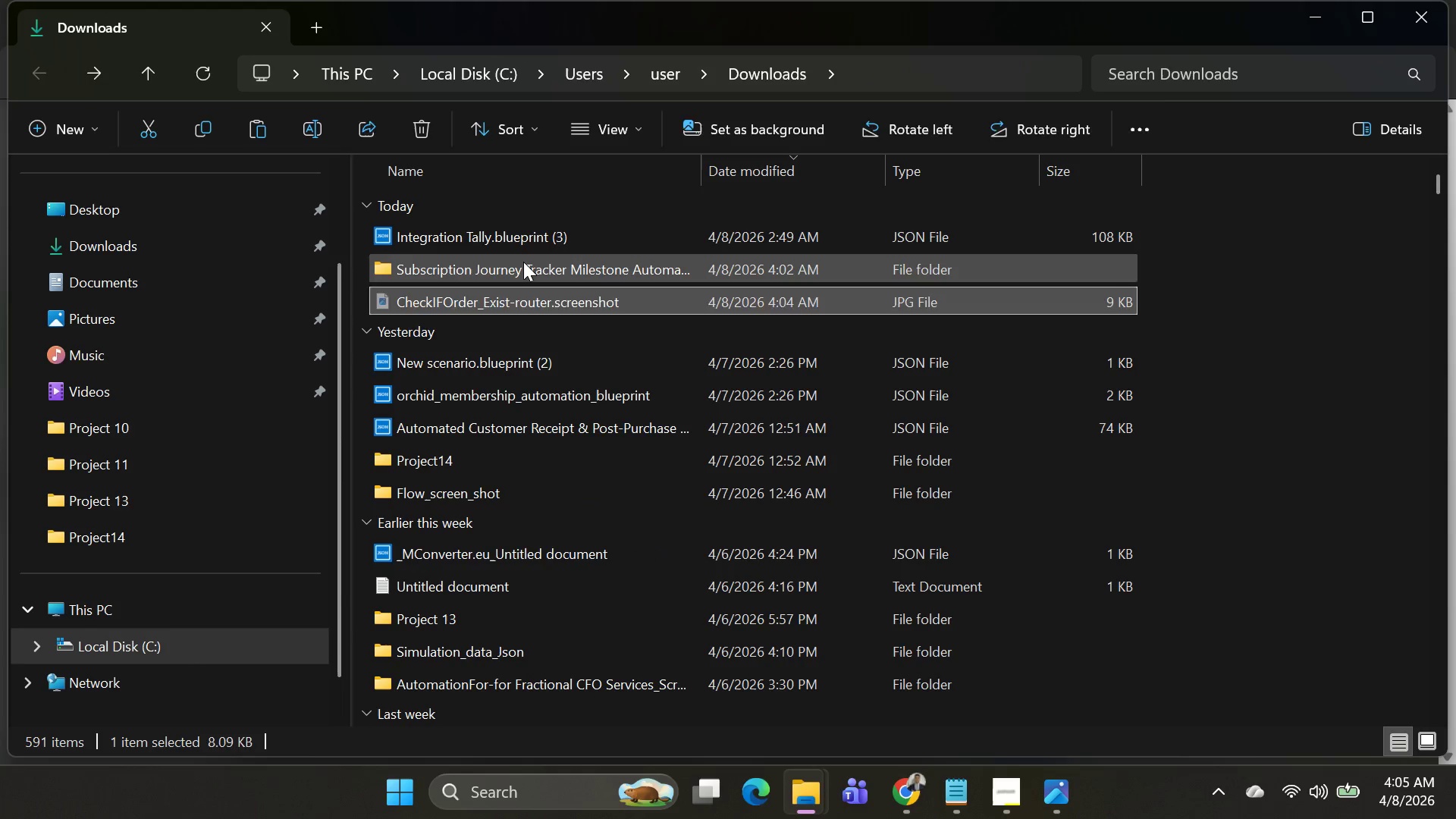 
double_click([523, 262])
 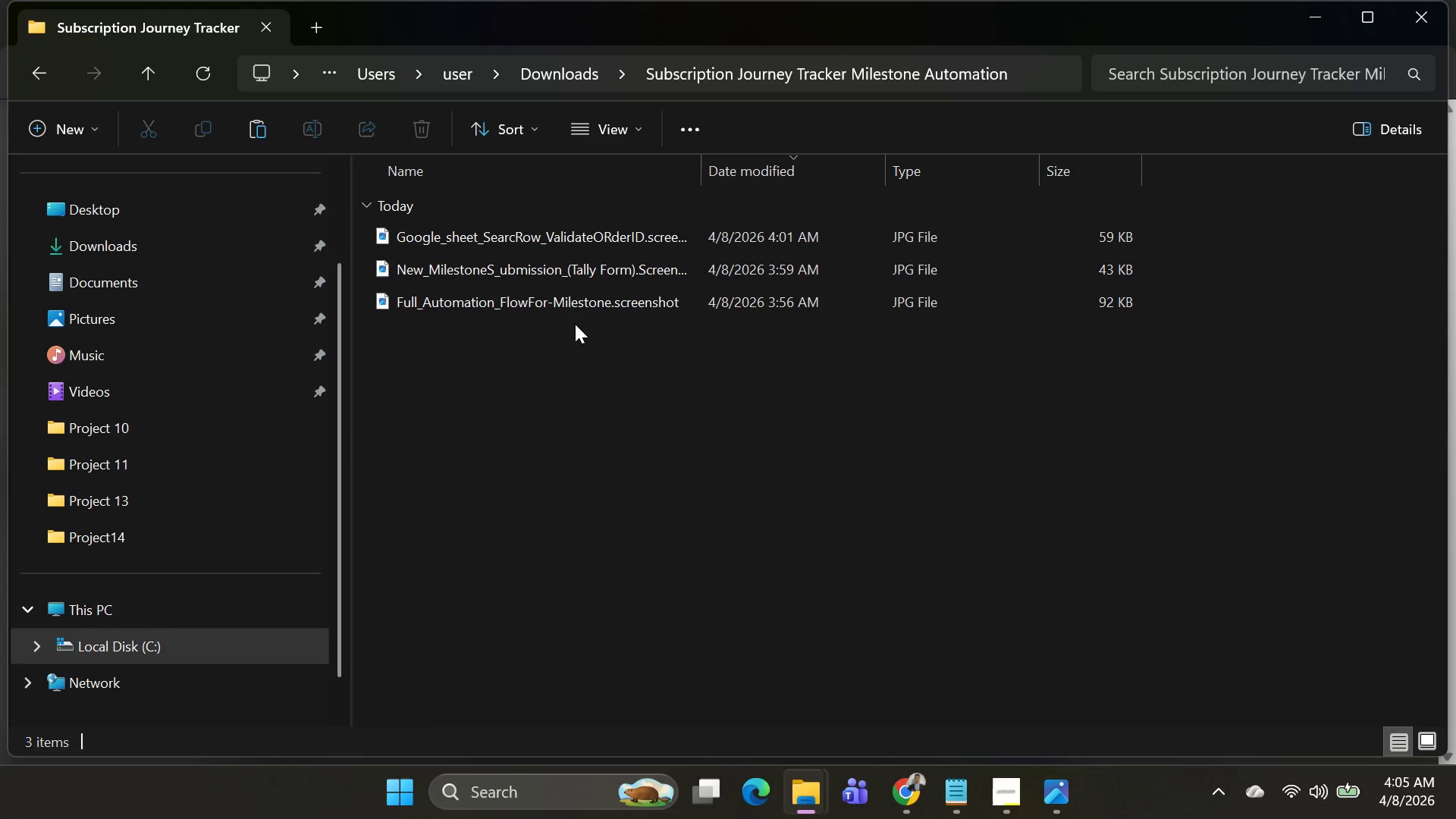 
key(Control+V)
 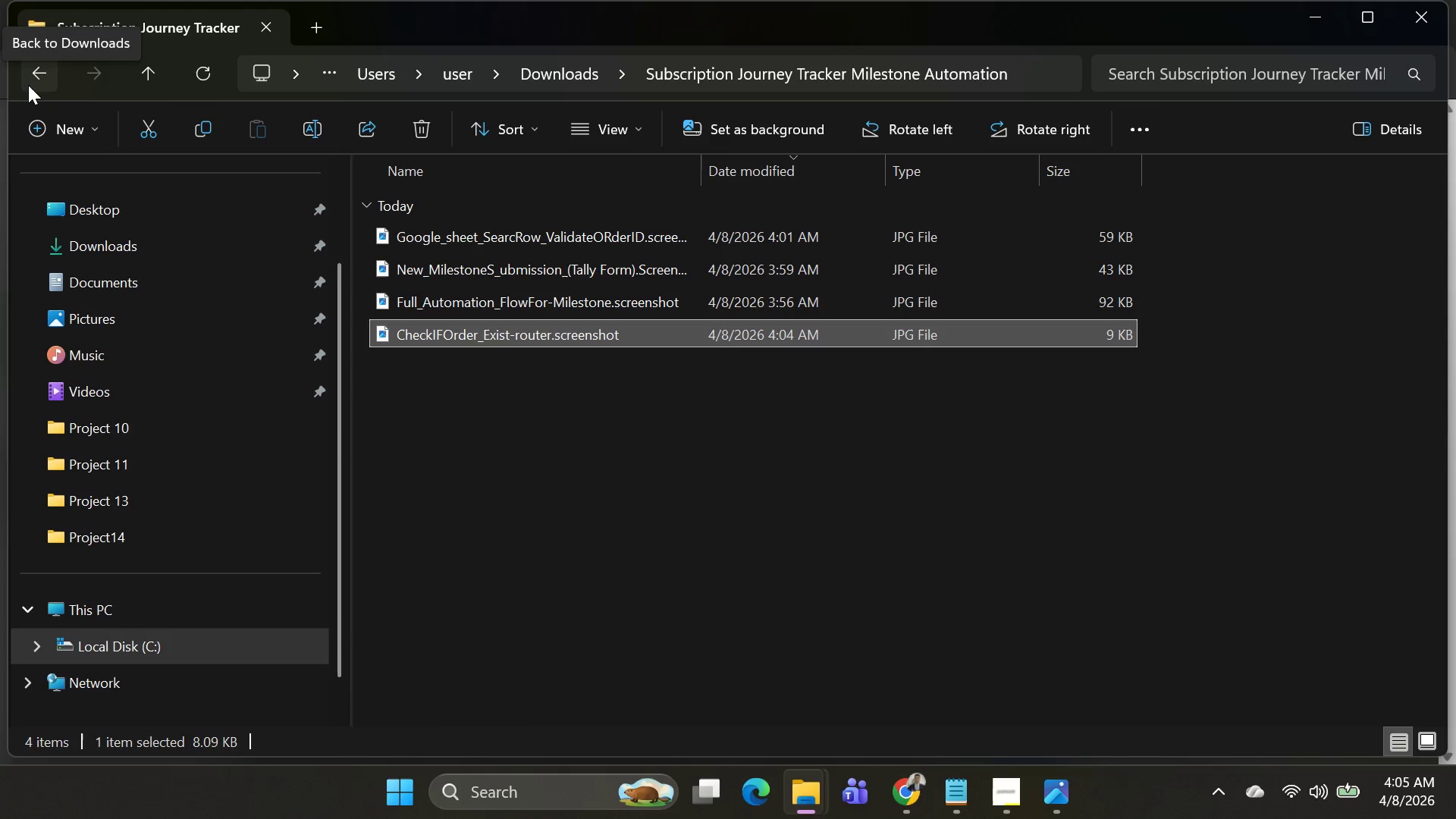 
left_click([28, 85])
 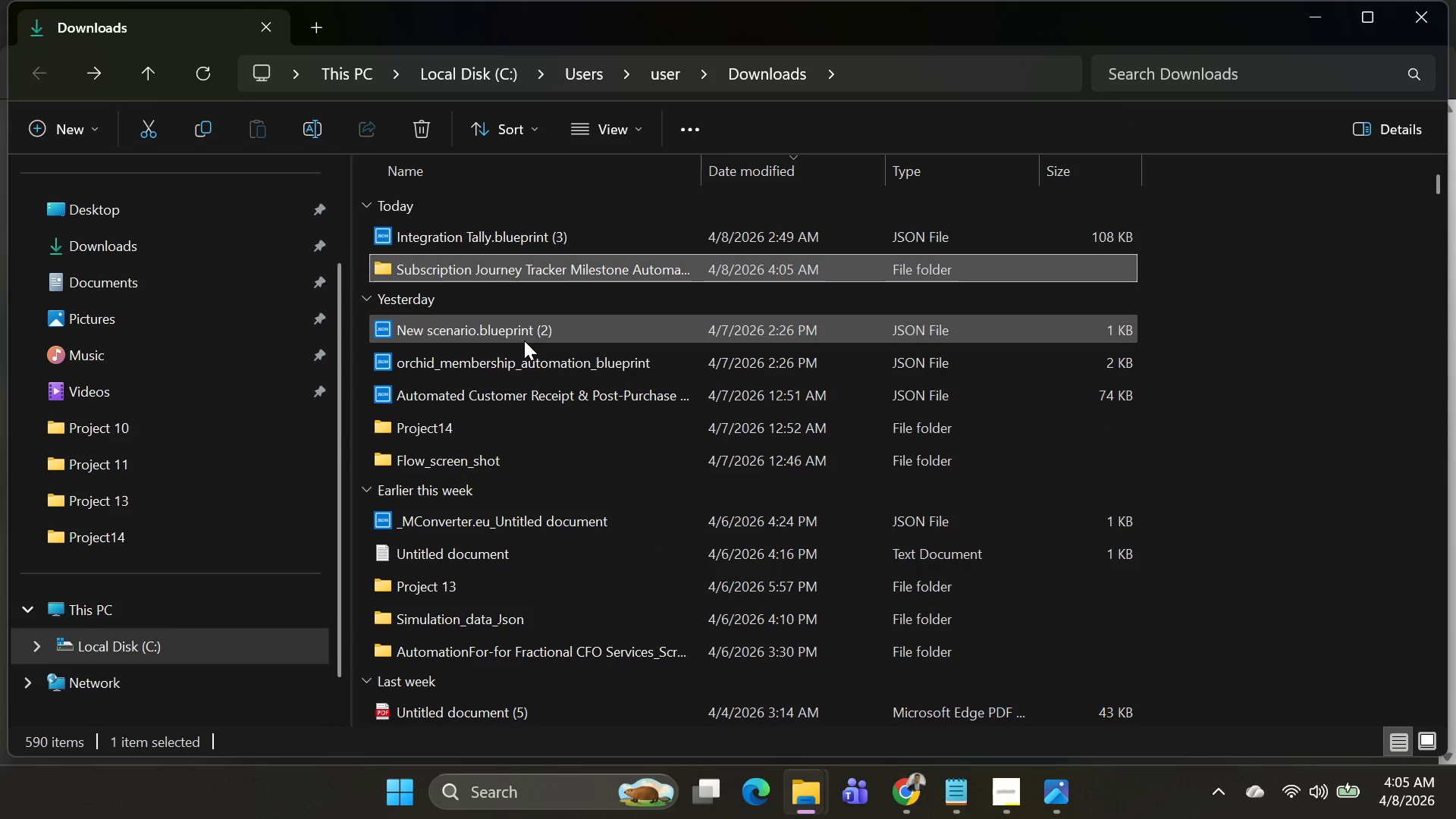 
key(Alt+AltLeft)
 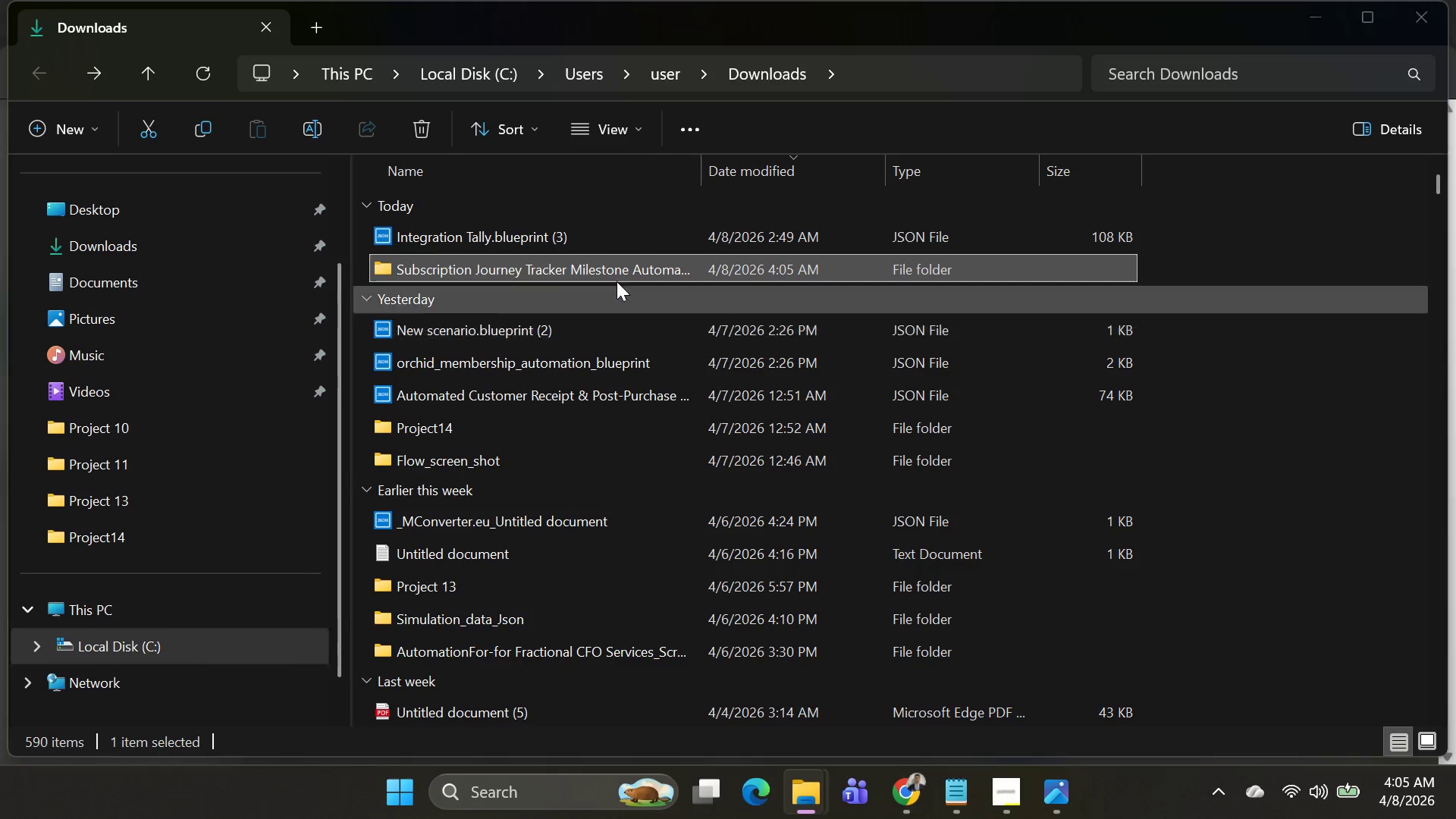 
key(Alt+Tab)
 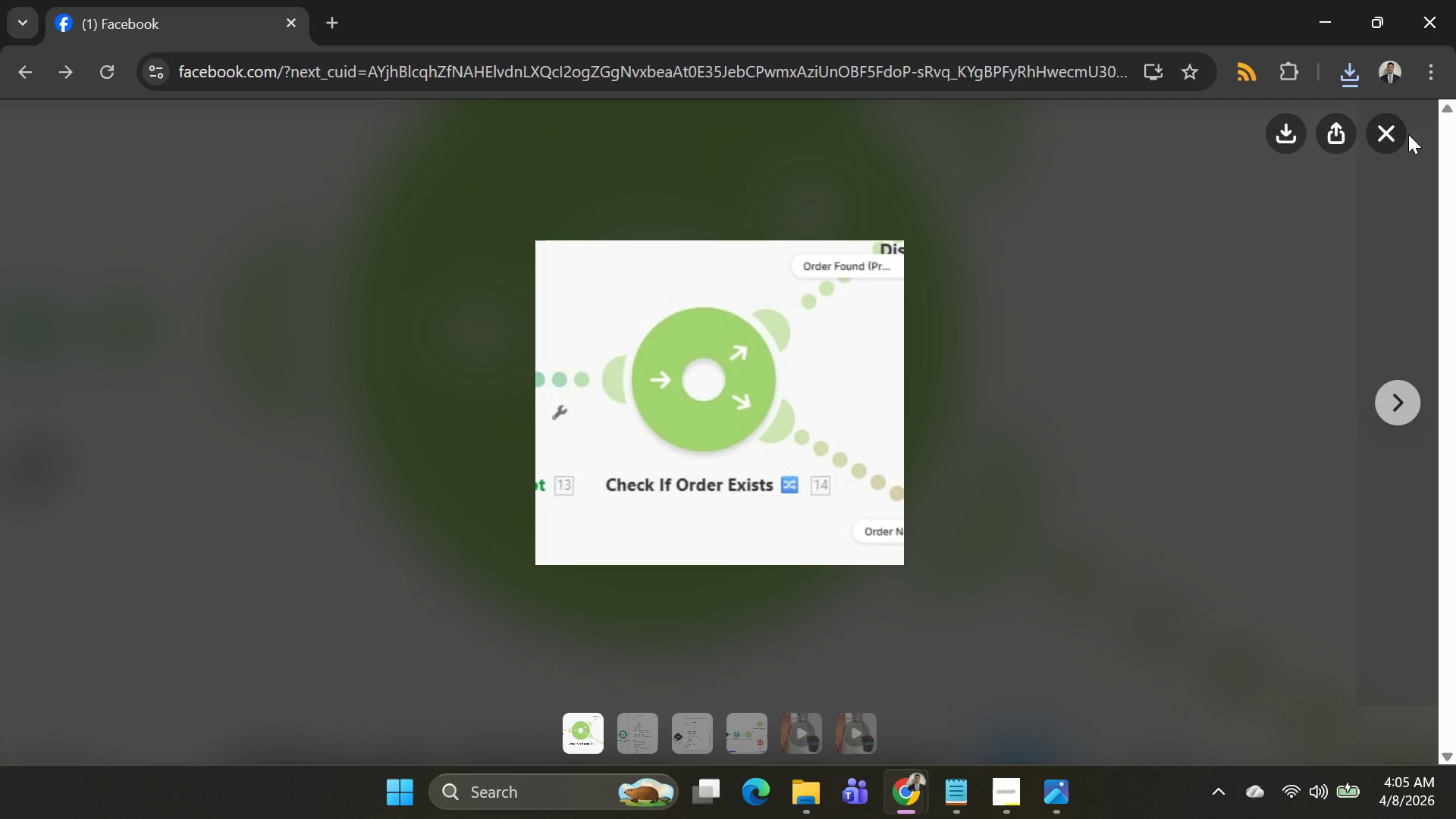 
left_click([1379, 137])
 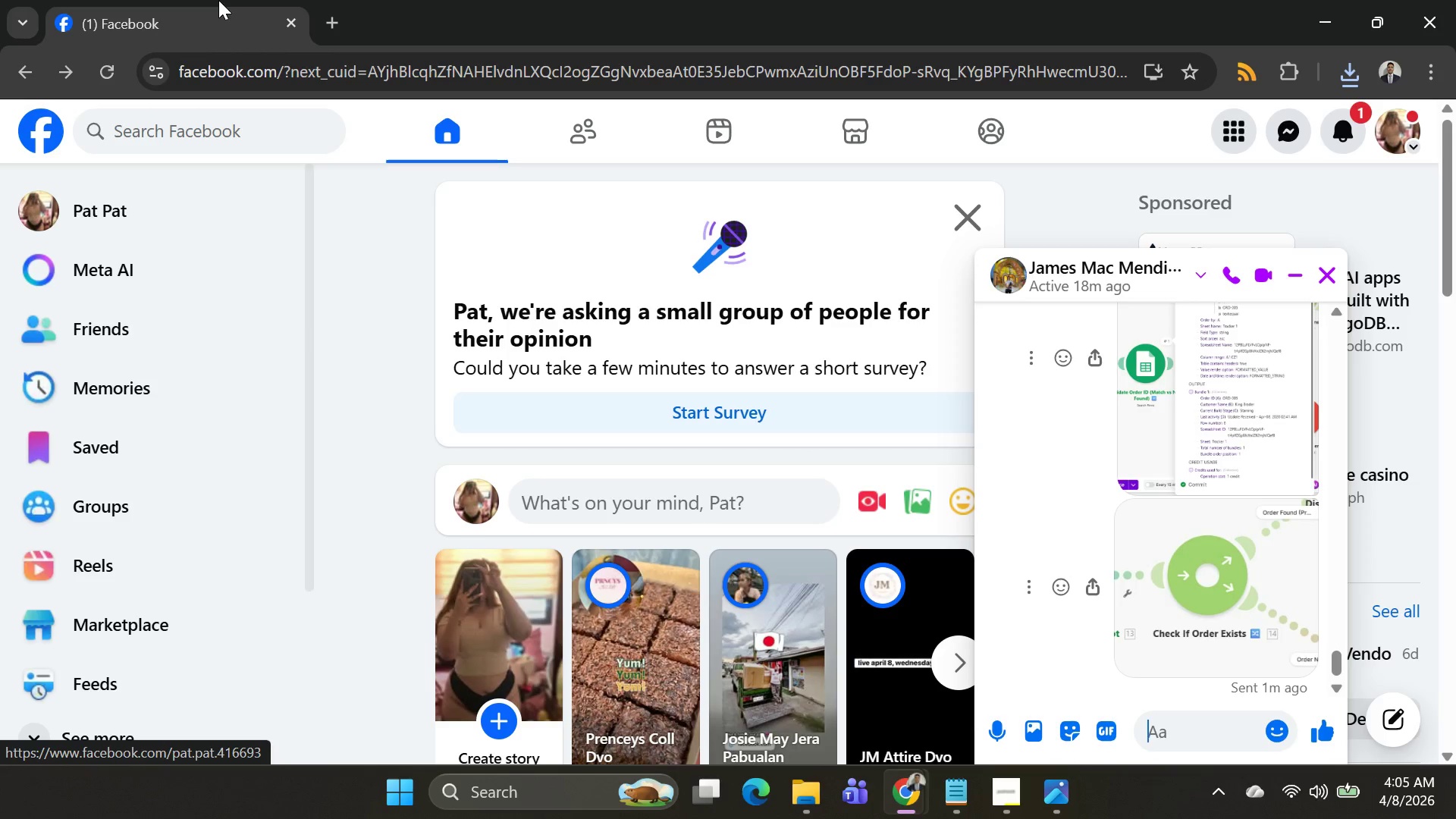 
key(Alt+Tab)
 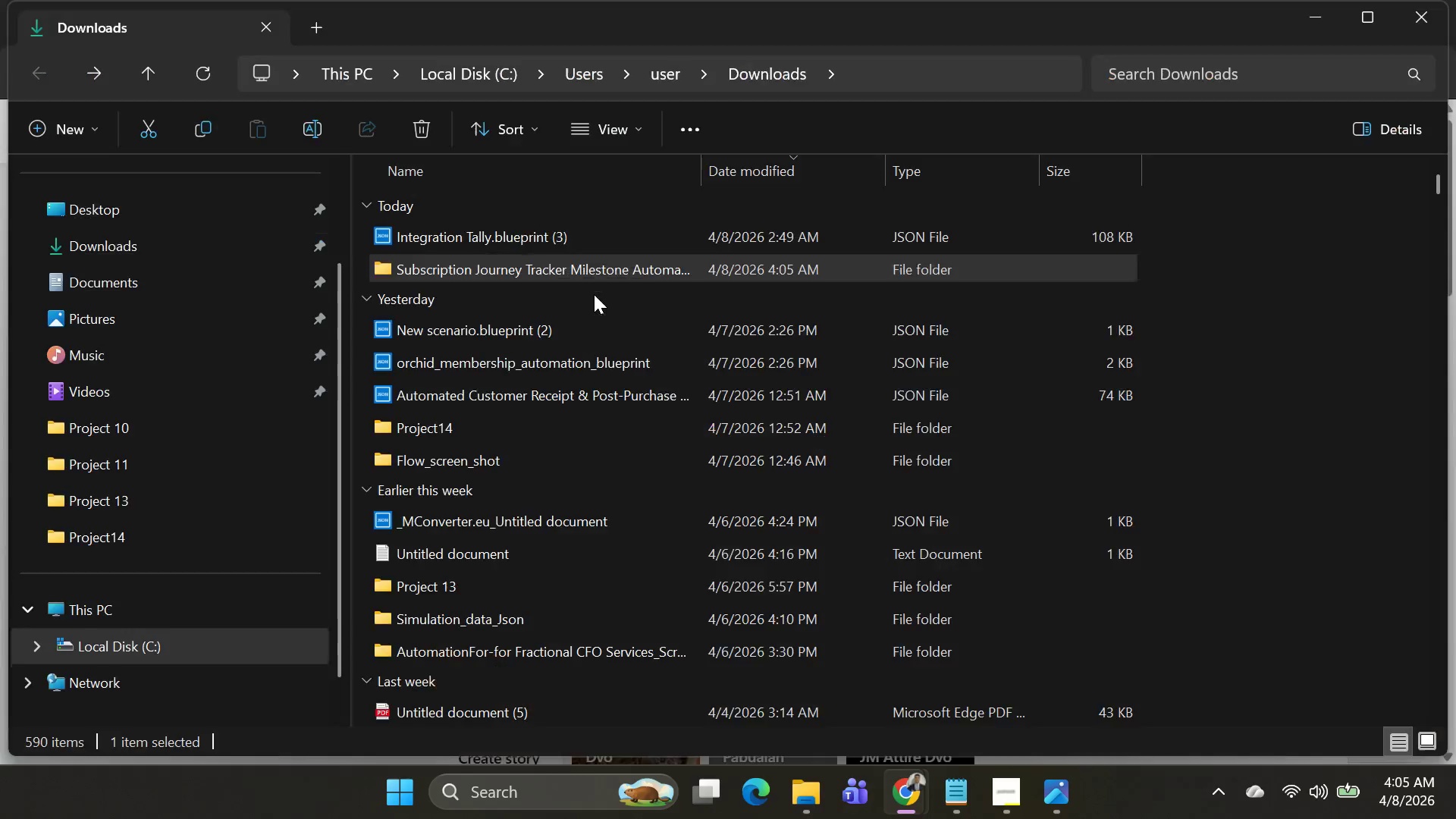 
key(Alt+AltLeft)
 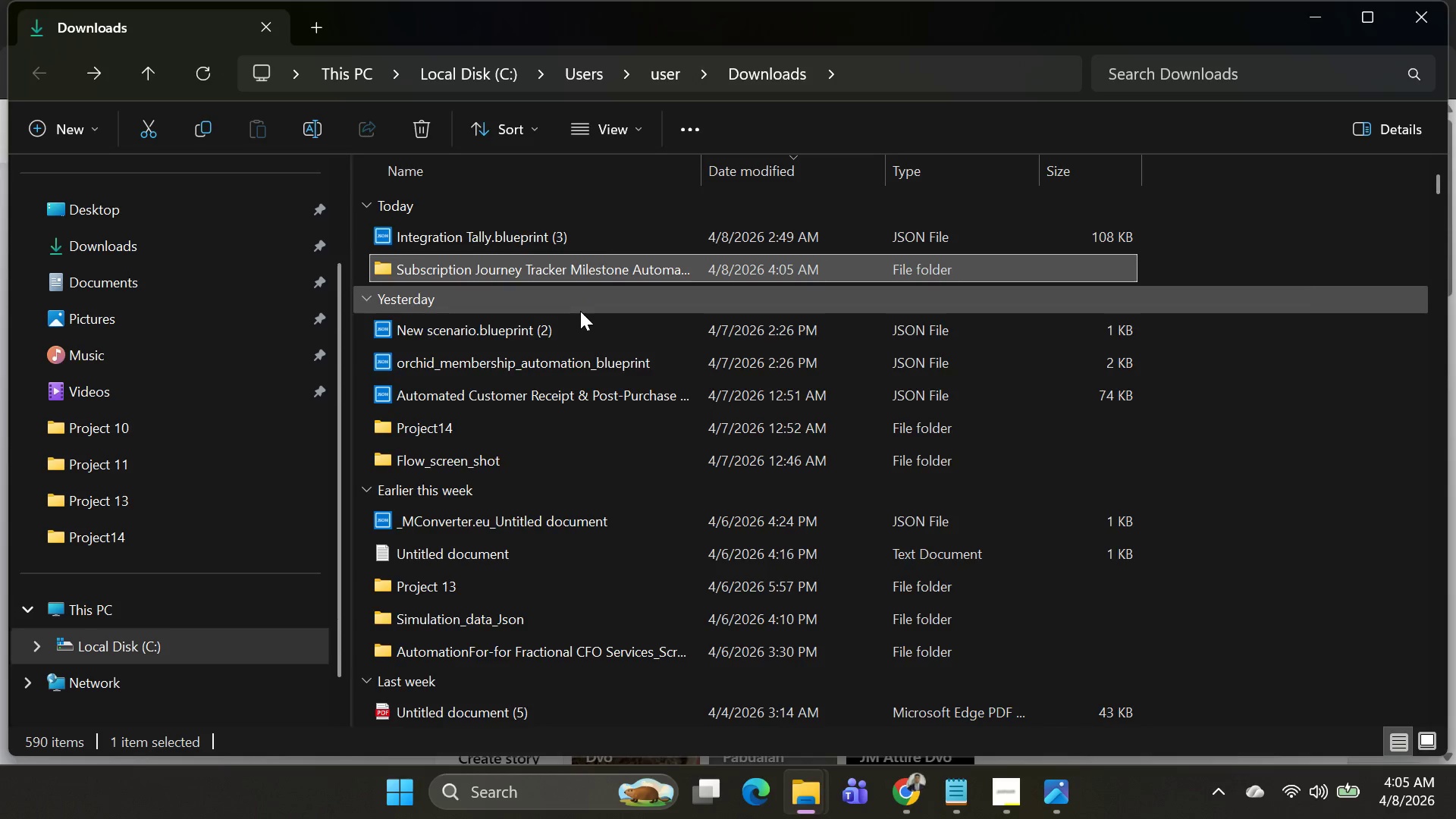 
key(Alt+Tab)
 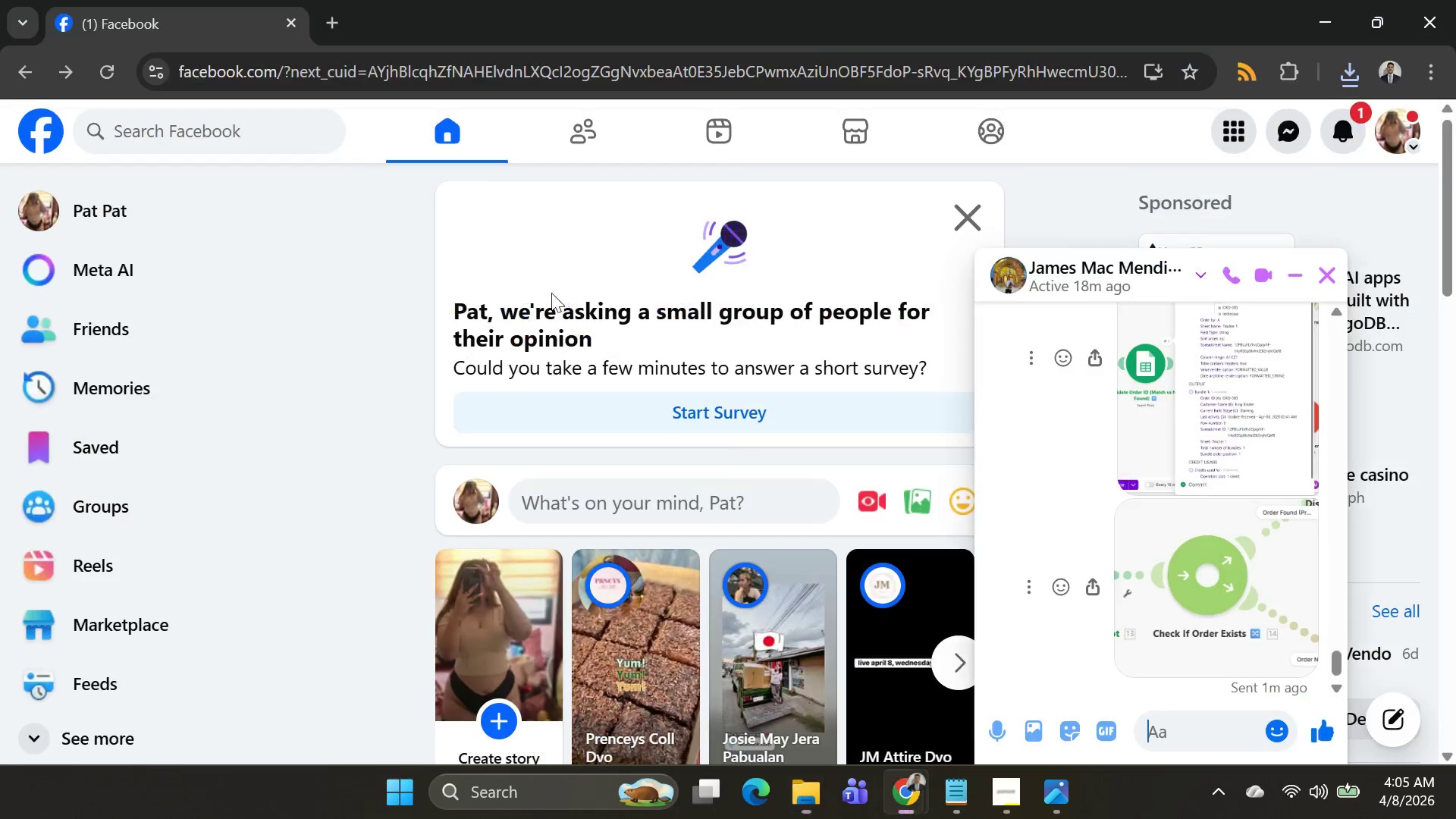 
key(Alt+Tab)
 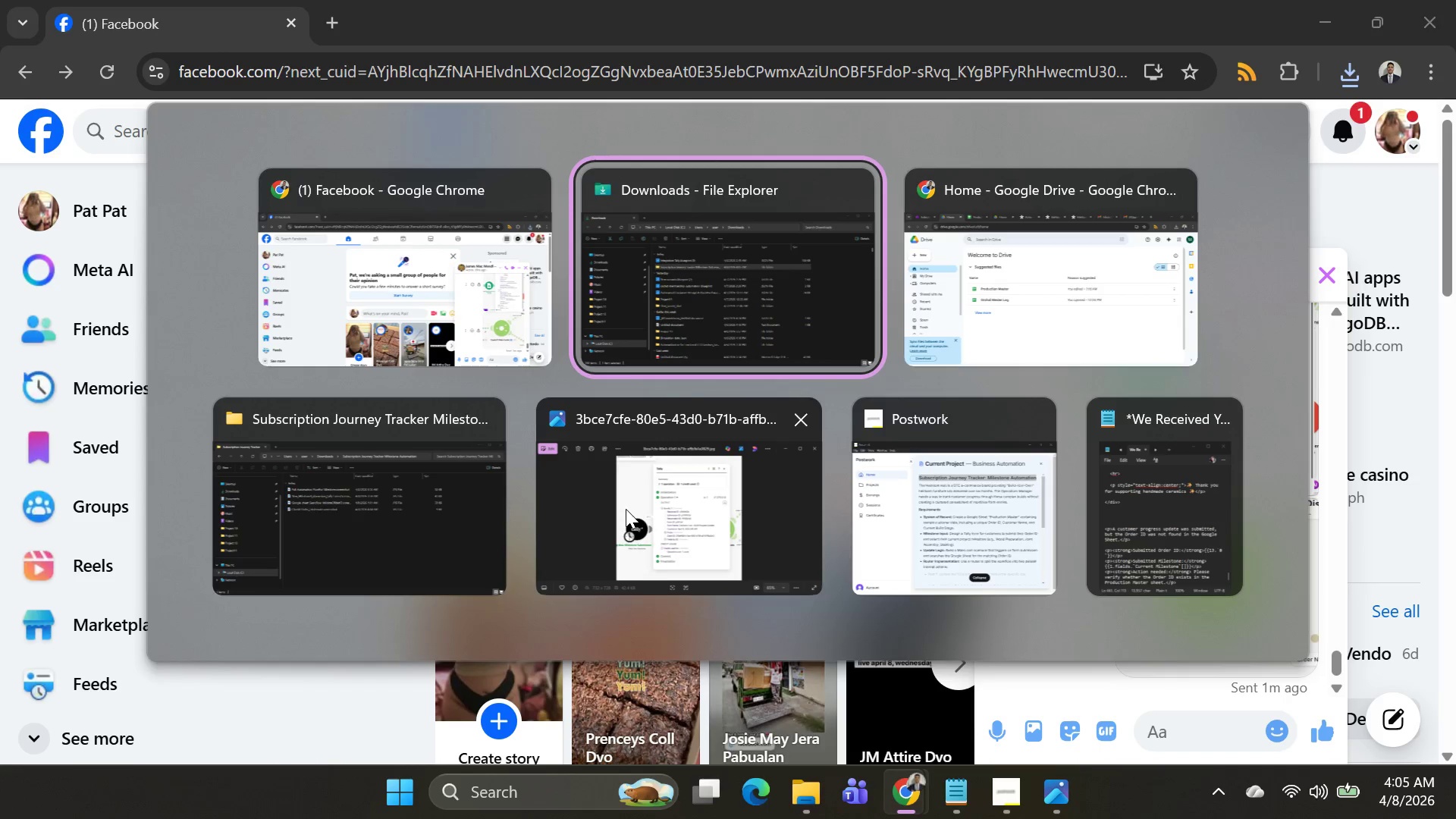 
left_click([992, 312])
 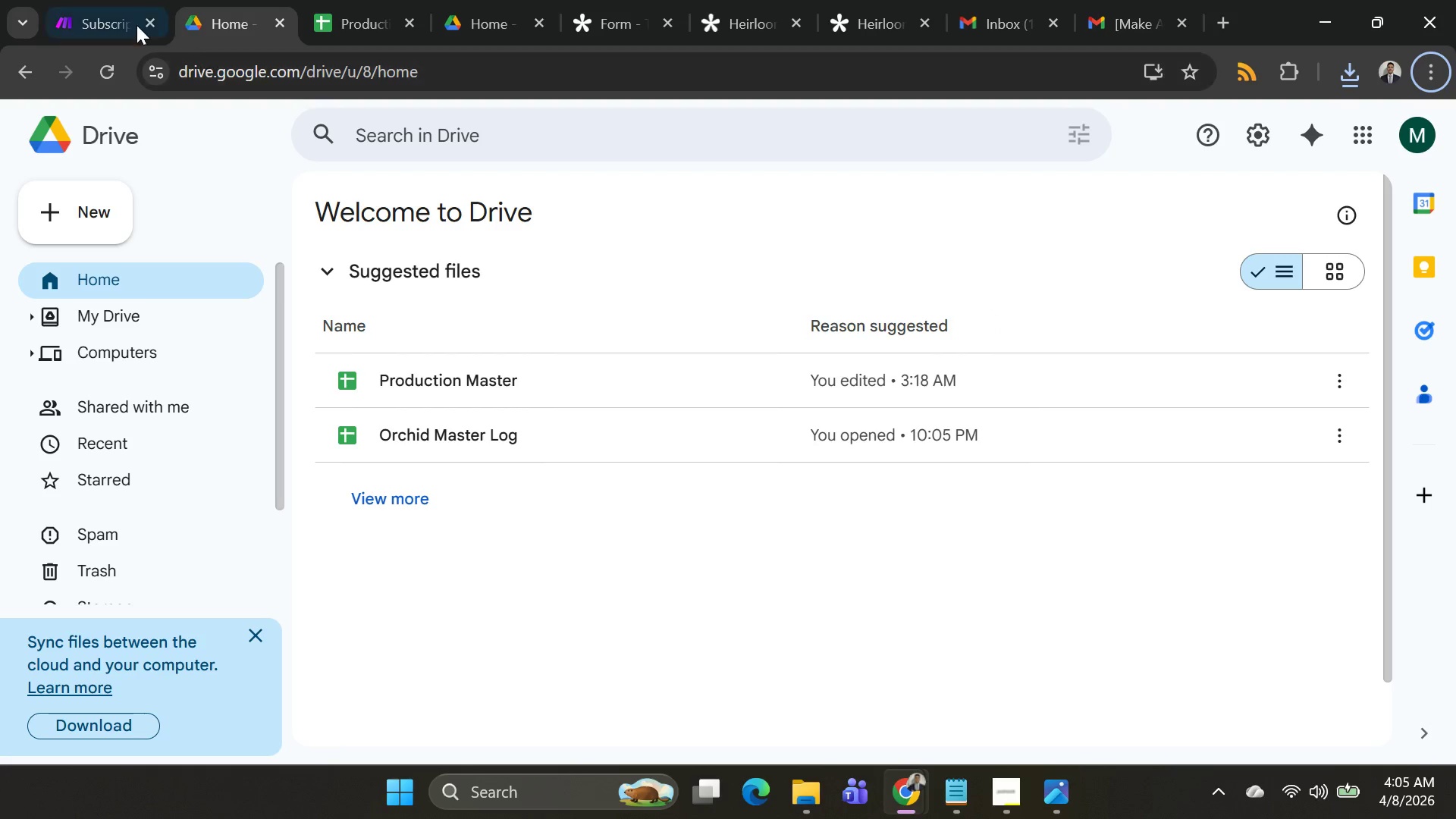 
left_click([127, 15])
 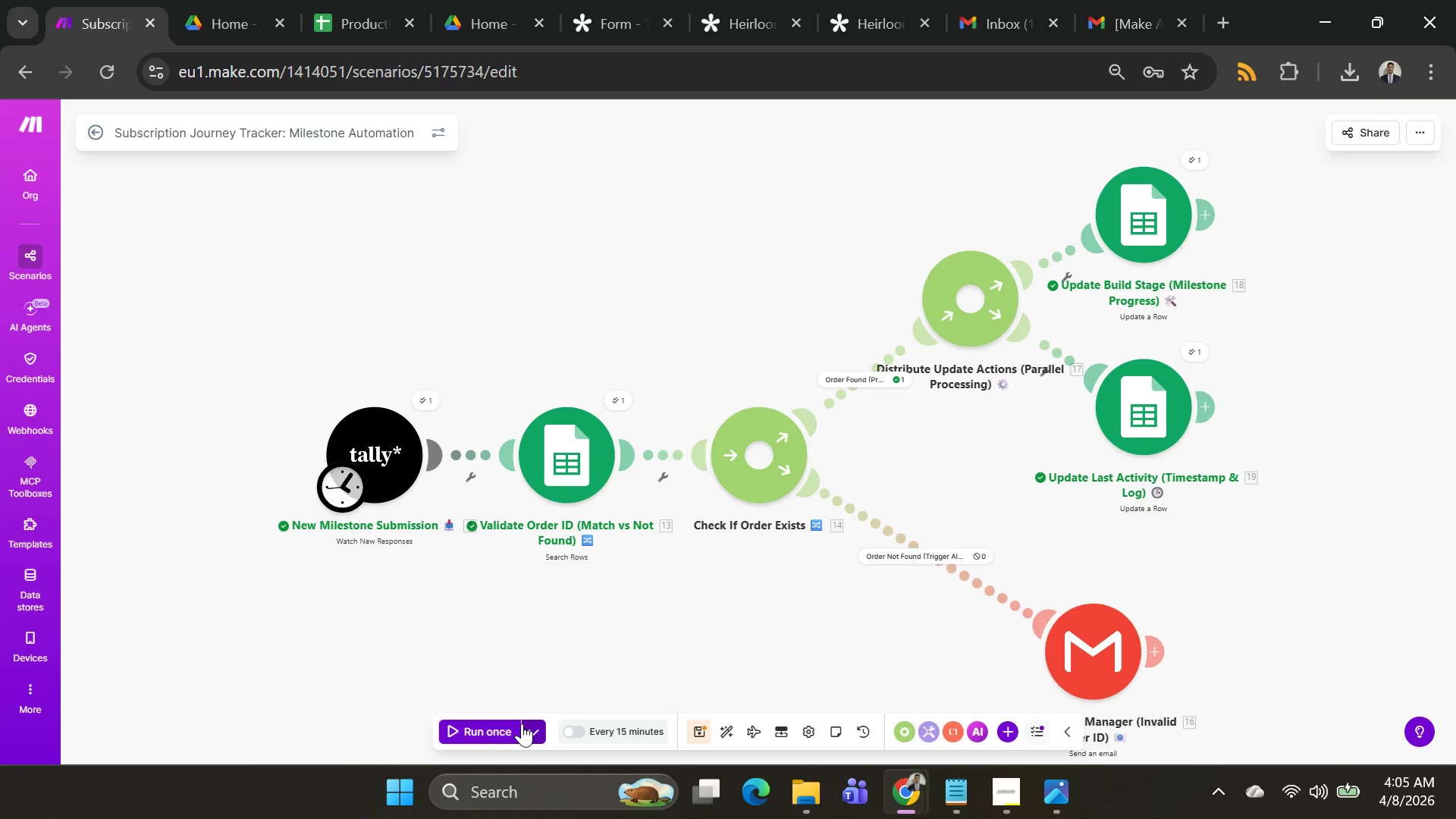 
left_click([698, 728])
 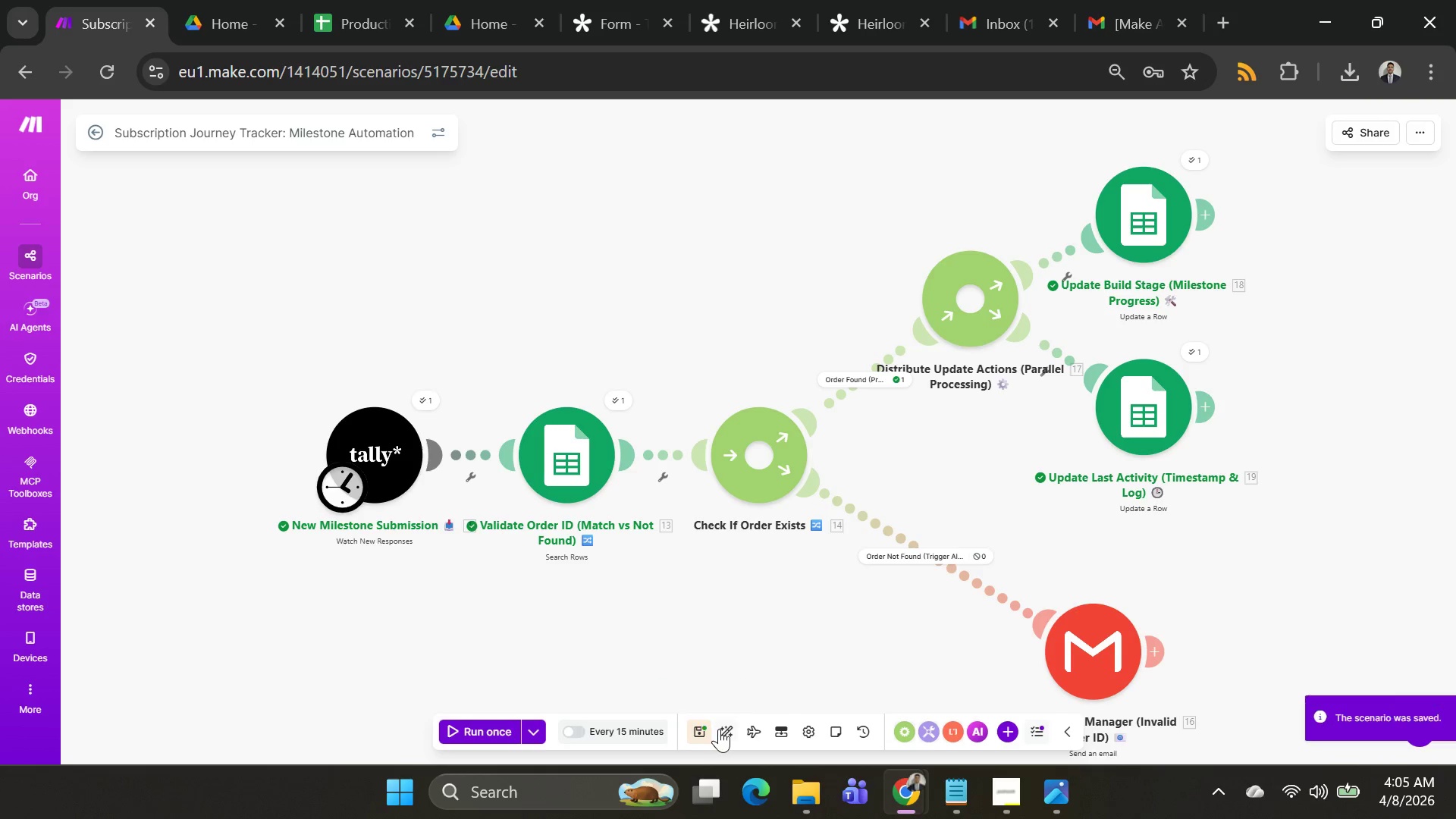 
left_click([720, 729])
 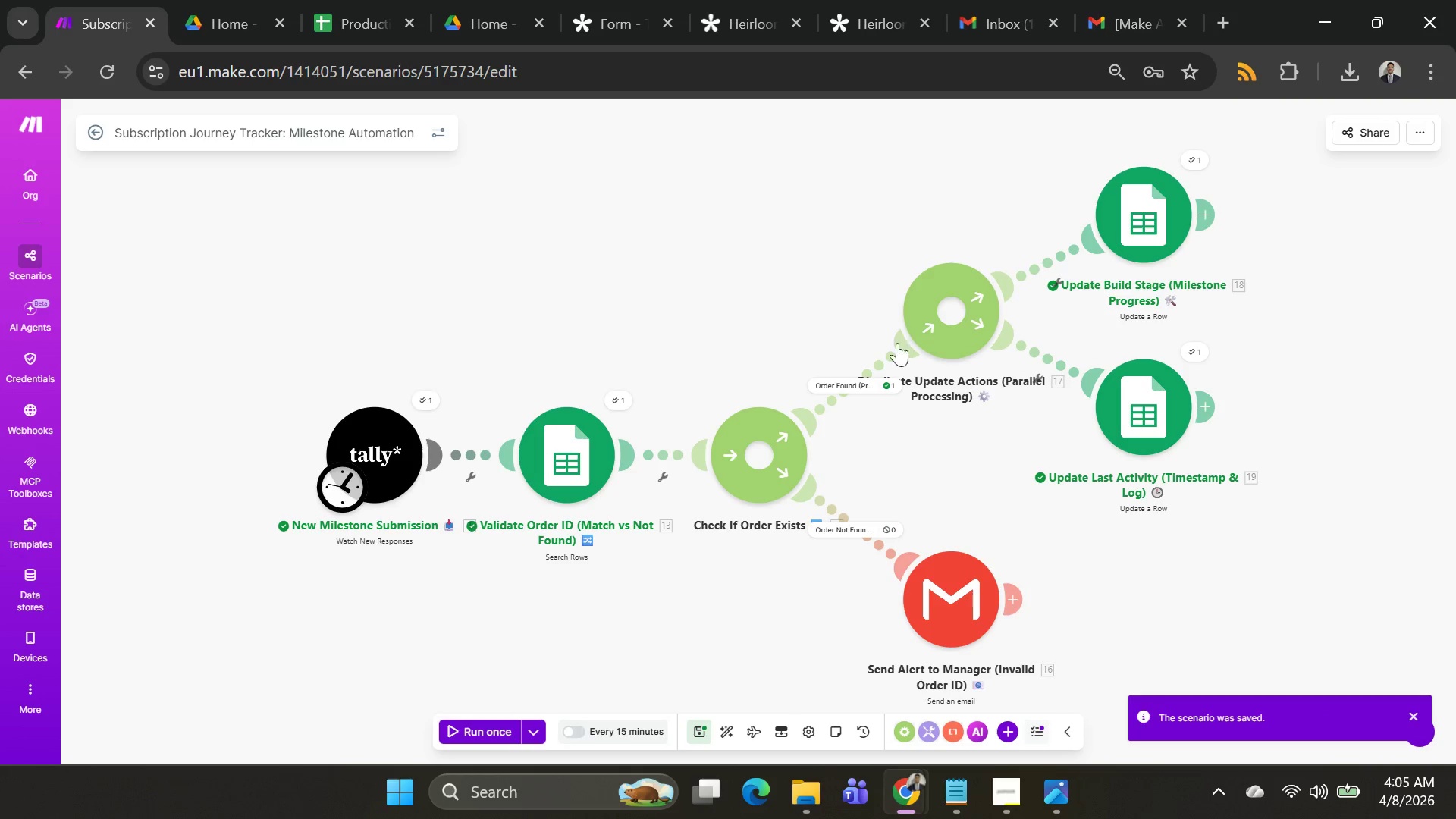 
left_click([861, 388])
 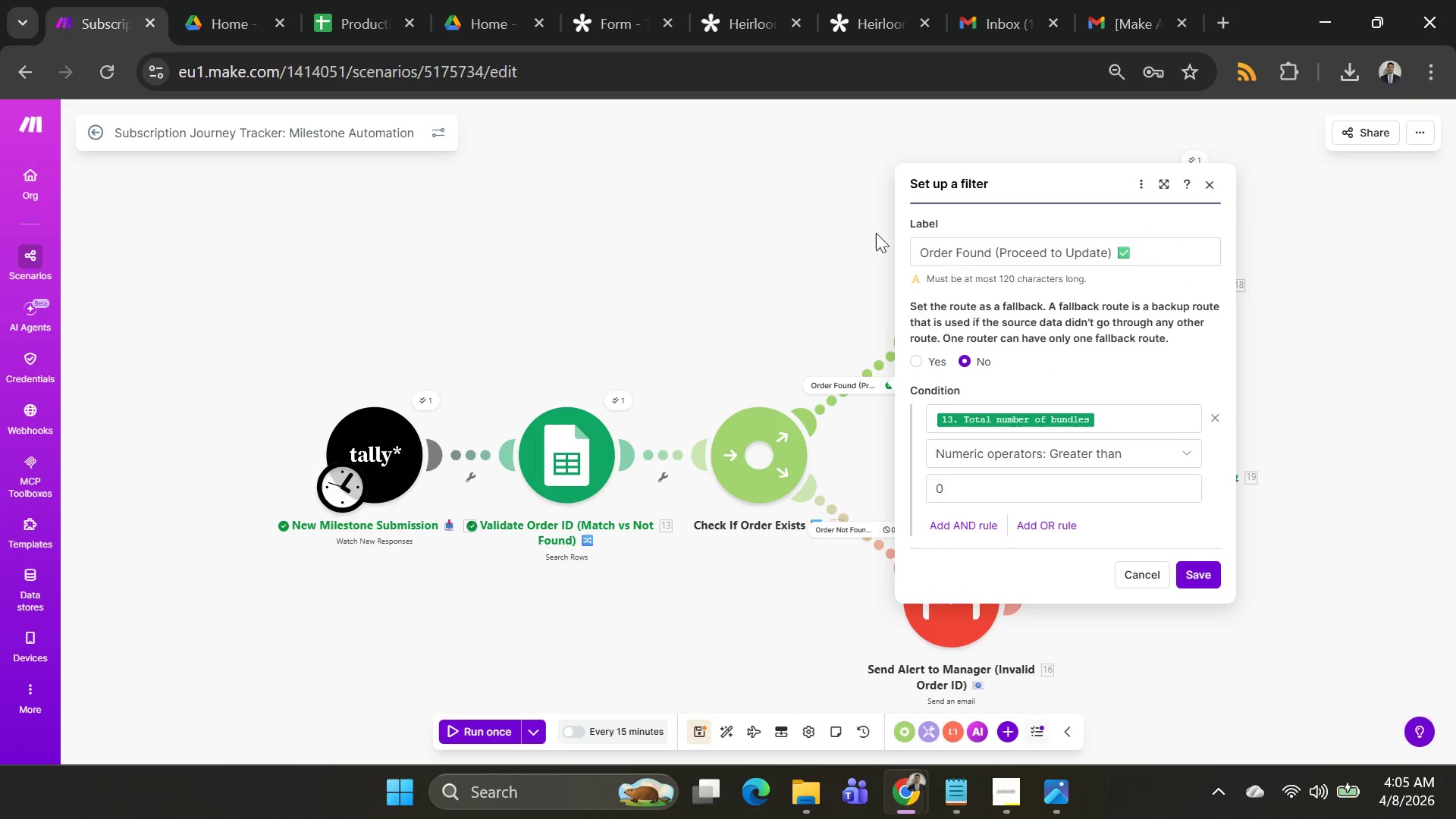 
left_click_drag(start_coordinate=[752, 225], to_coordinate=[581, 216])
 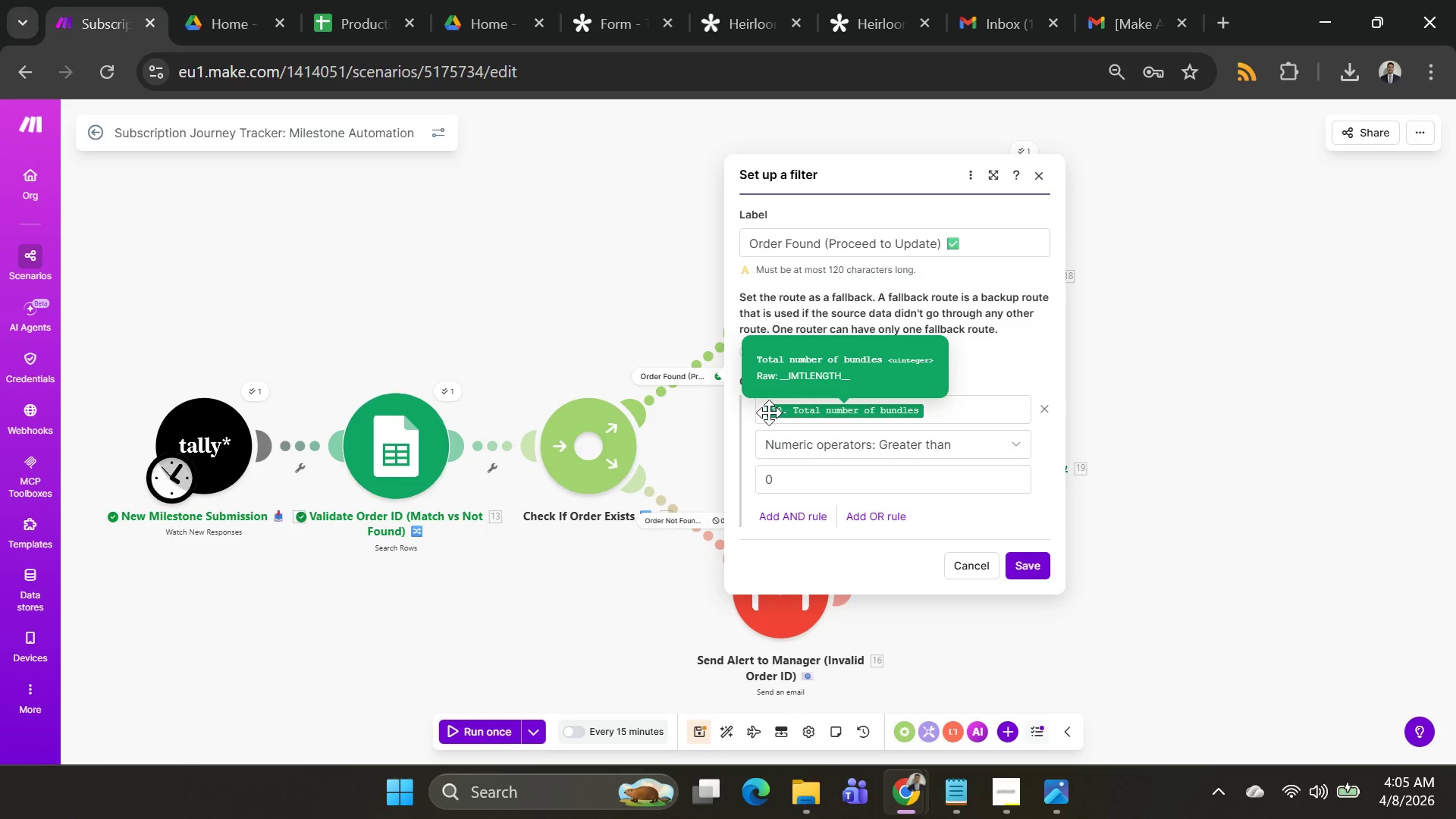 
key(PrintScreen)
 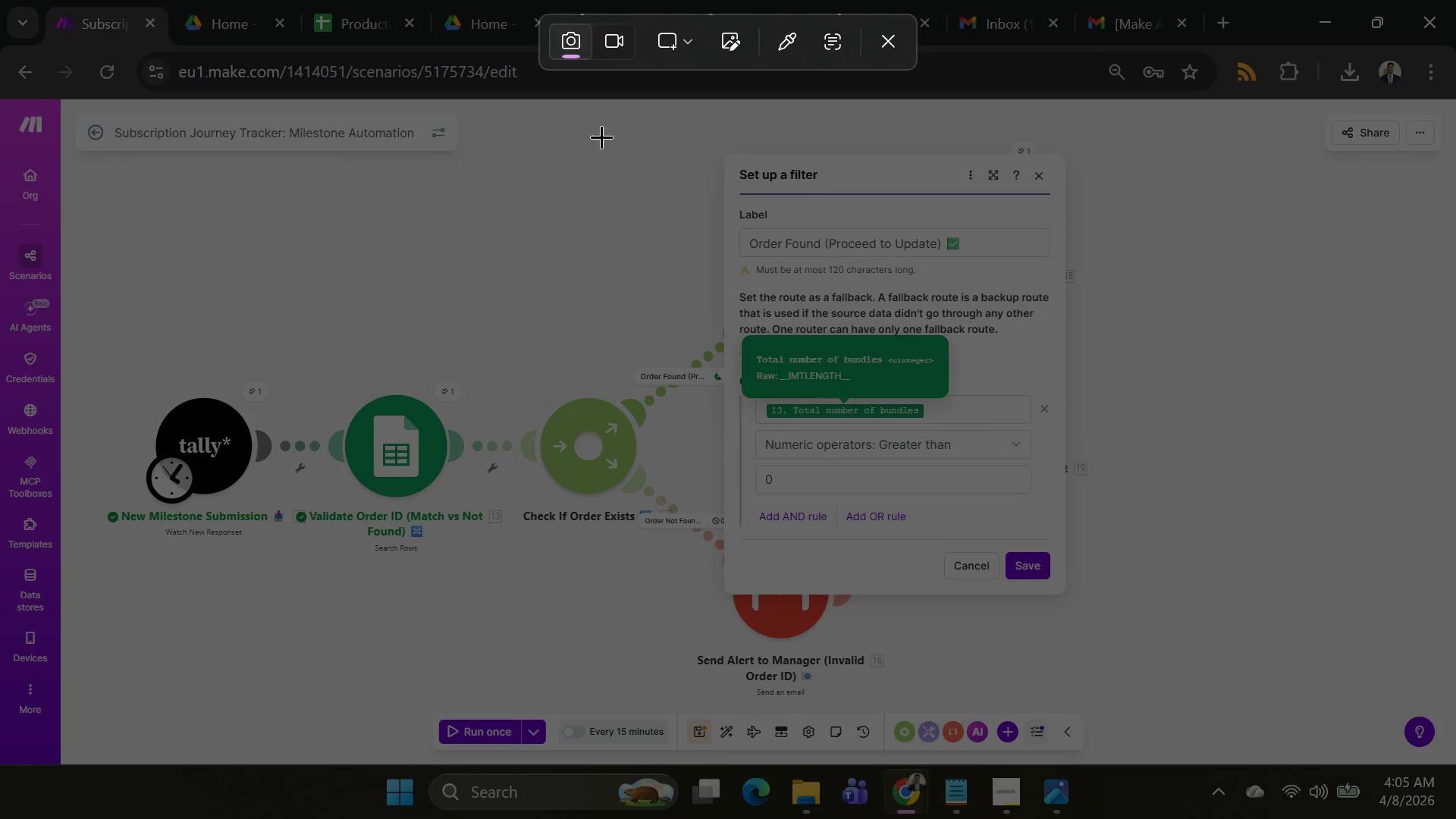 
left_click_drag(start_coordinate=[603, 130], to_coordinate=[1090, 638])
 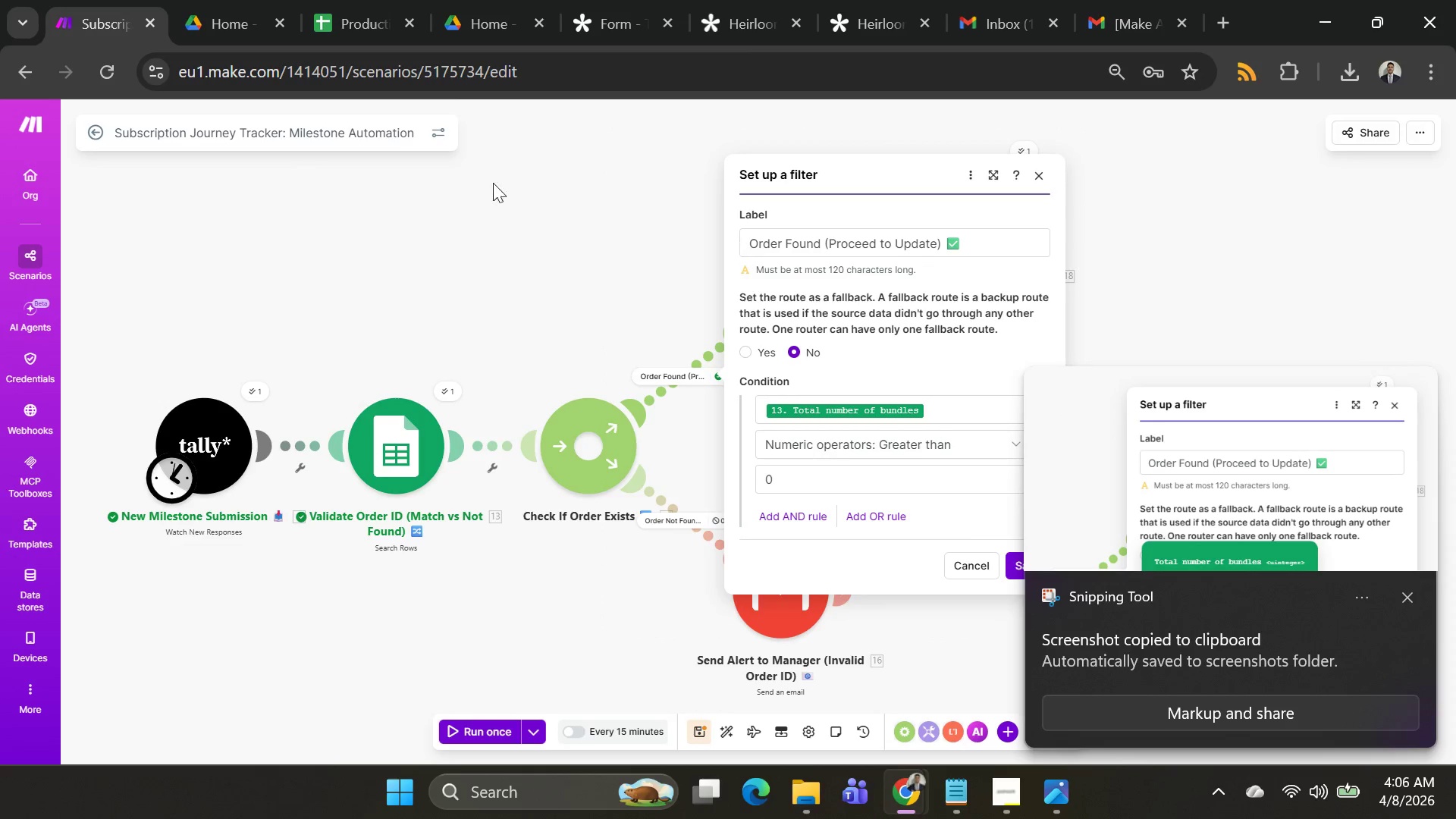 
left_click([358, 23])
 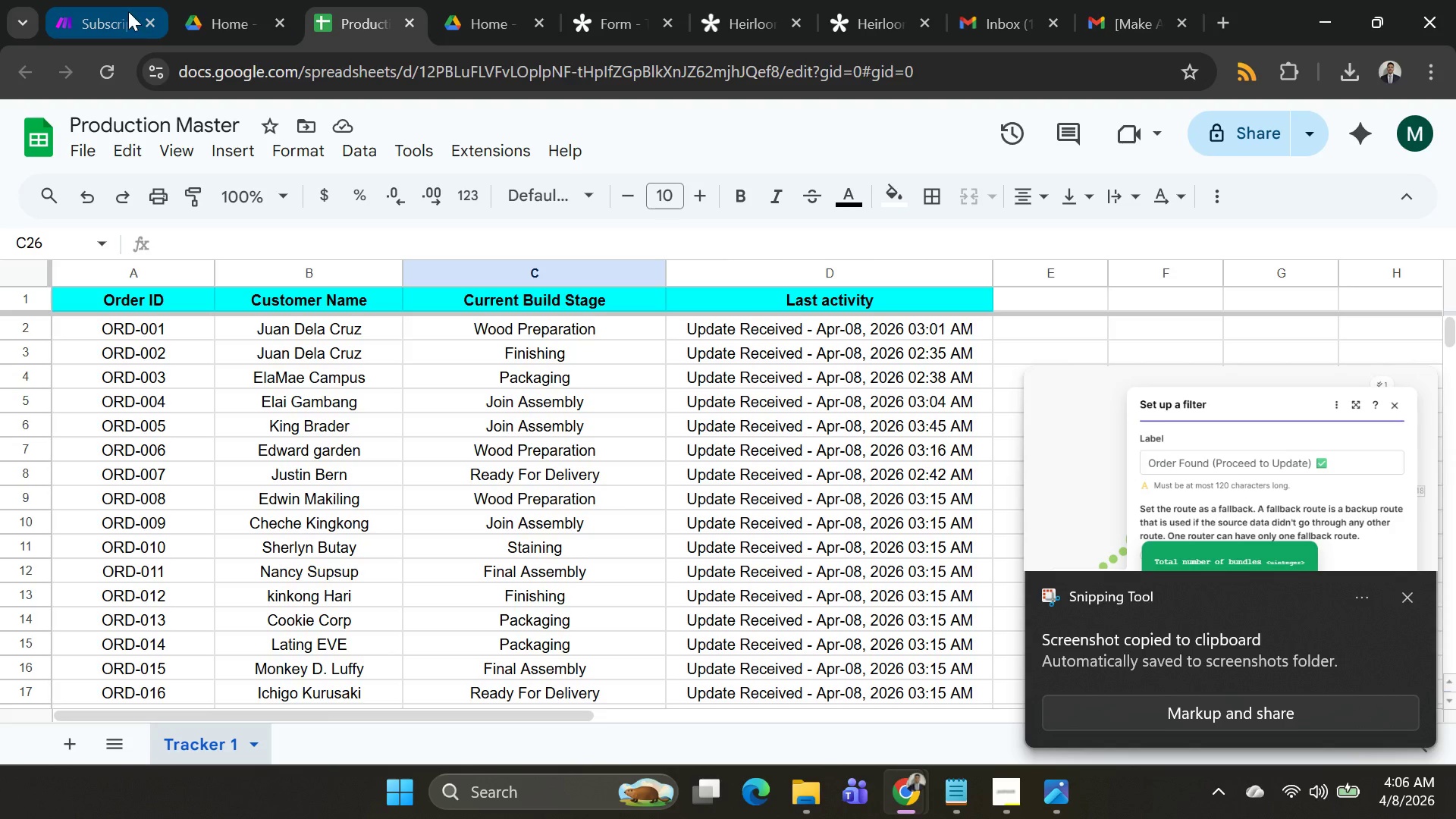 
key(Alt+AltLeft)
 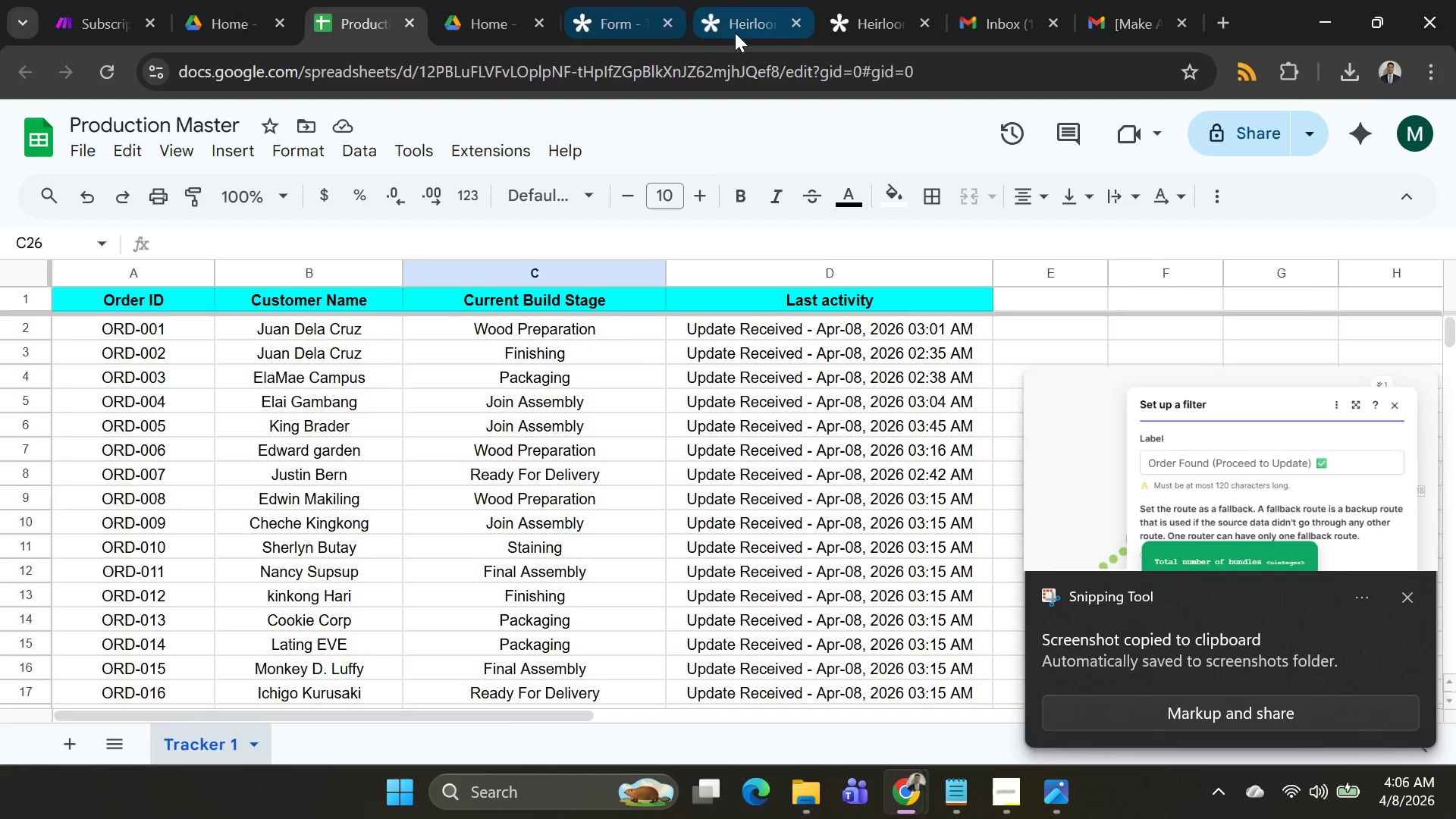 
key(Alt+Tab)
 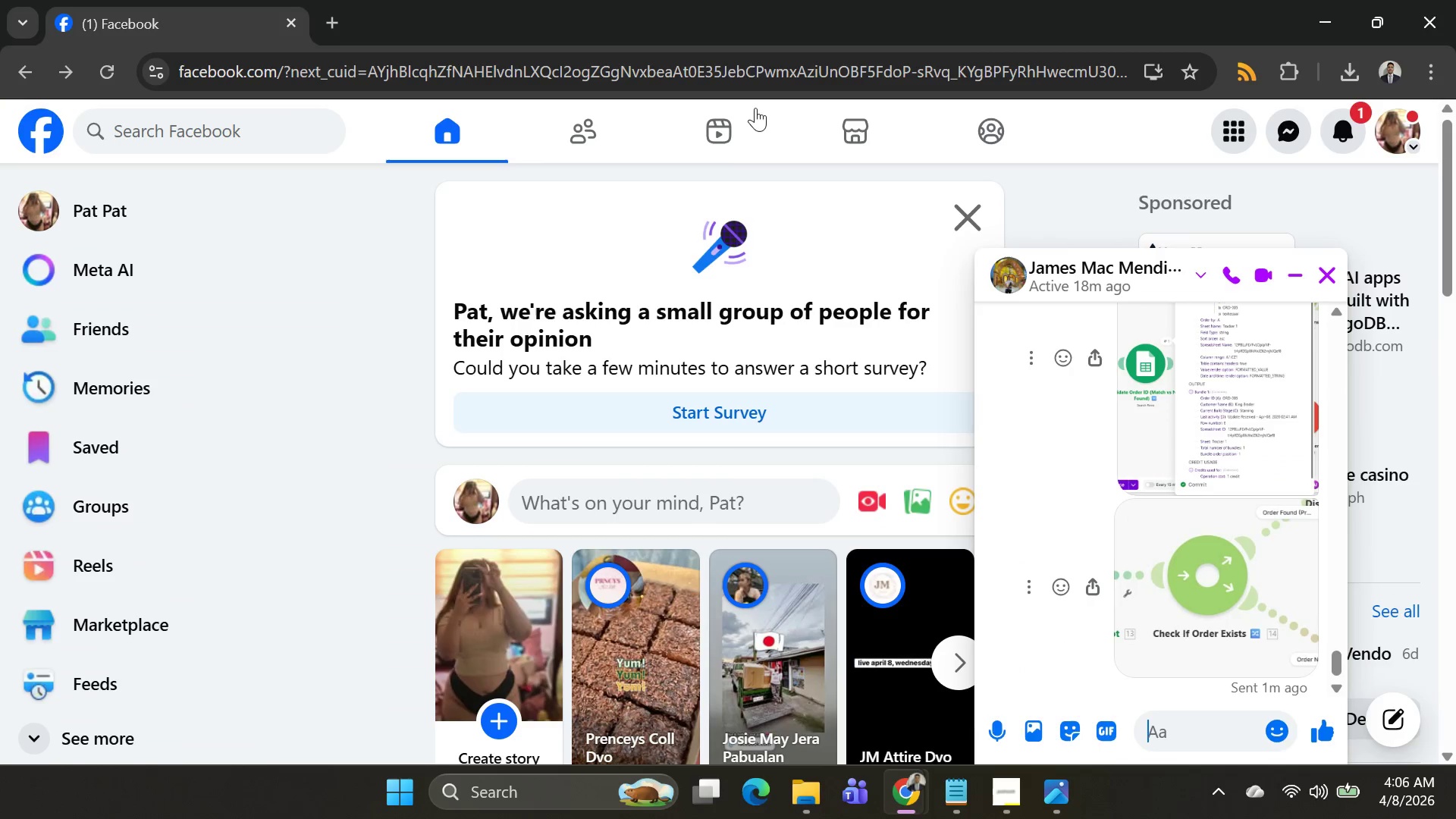 
hold_key(key=AltLeft, duration=0.34)
 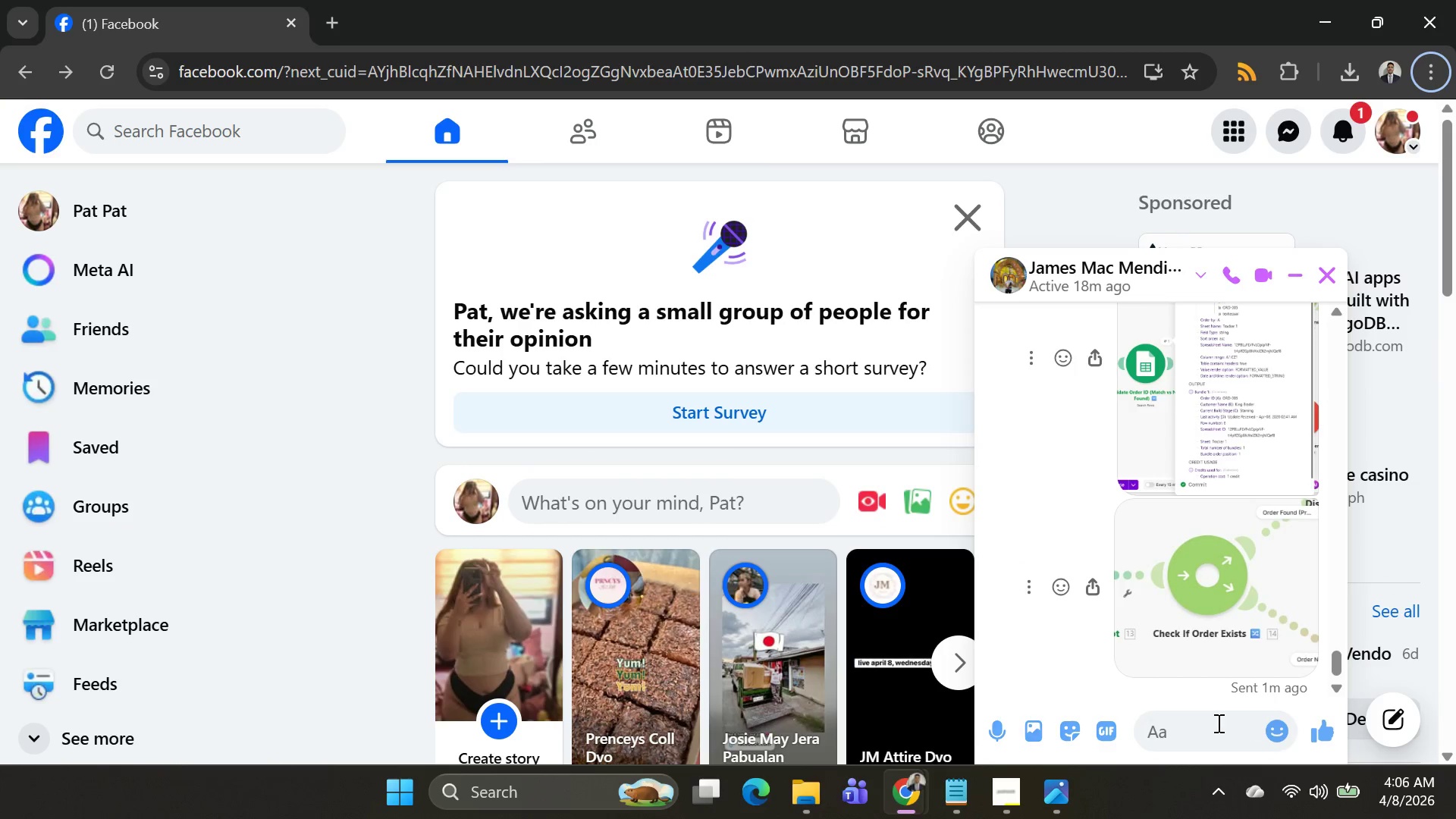 
key(Control+ControlLeft)
 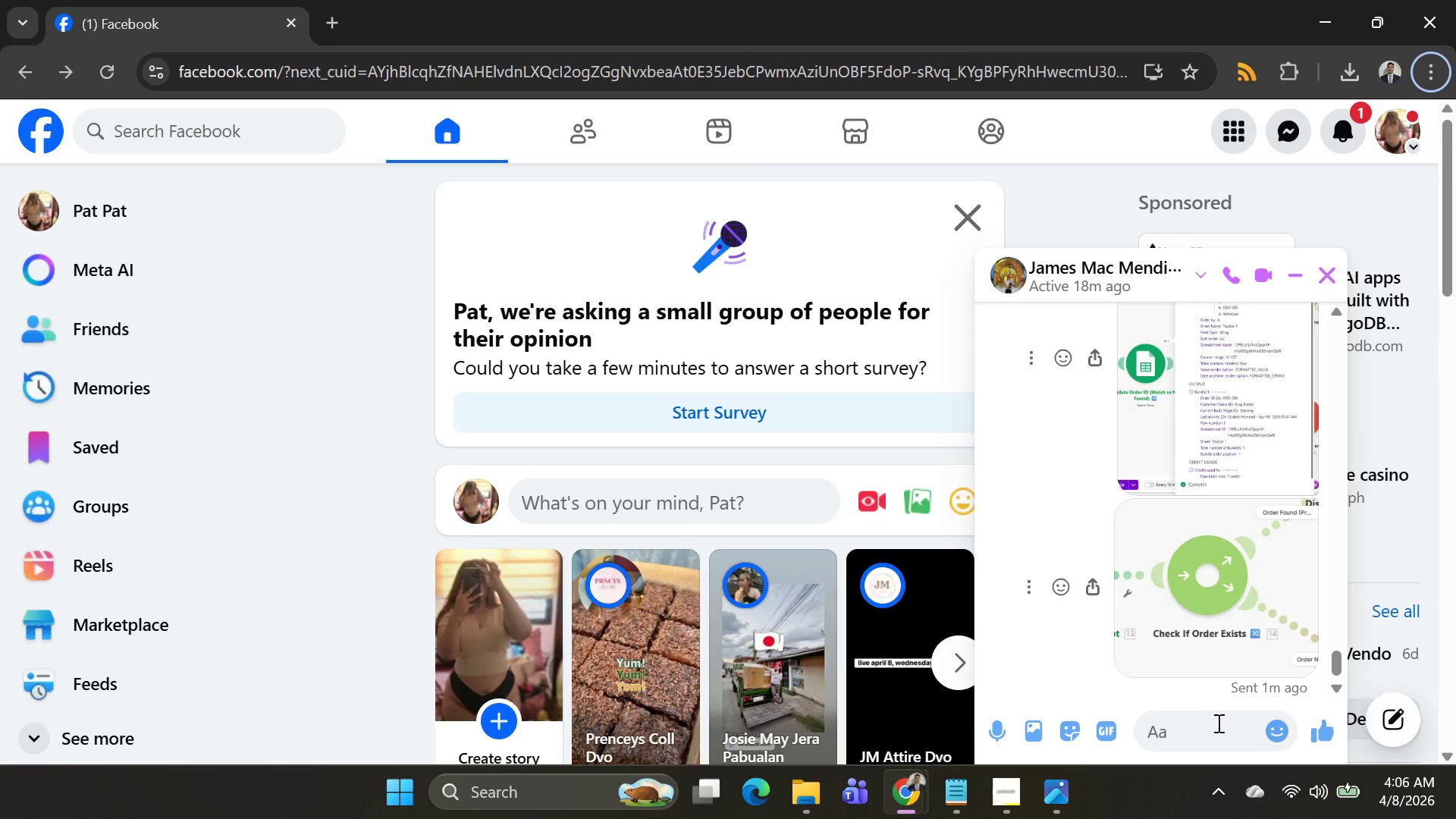 
key(Control+V)
 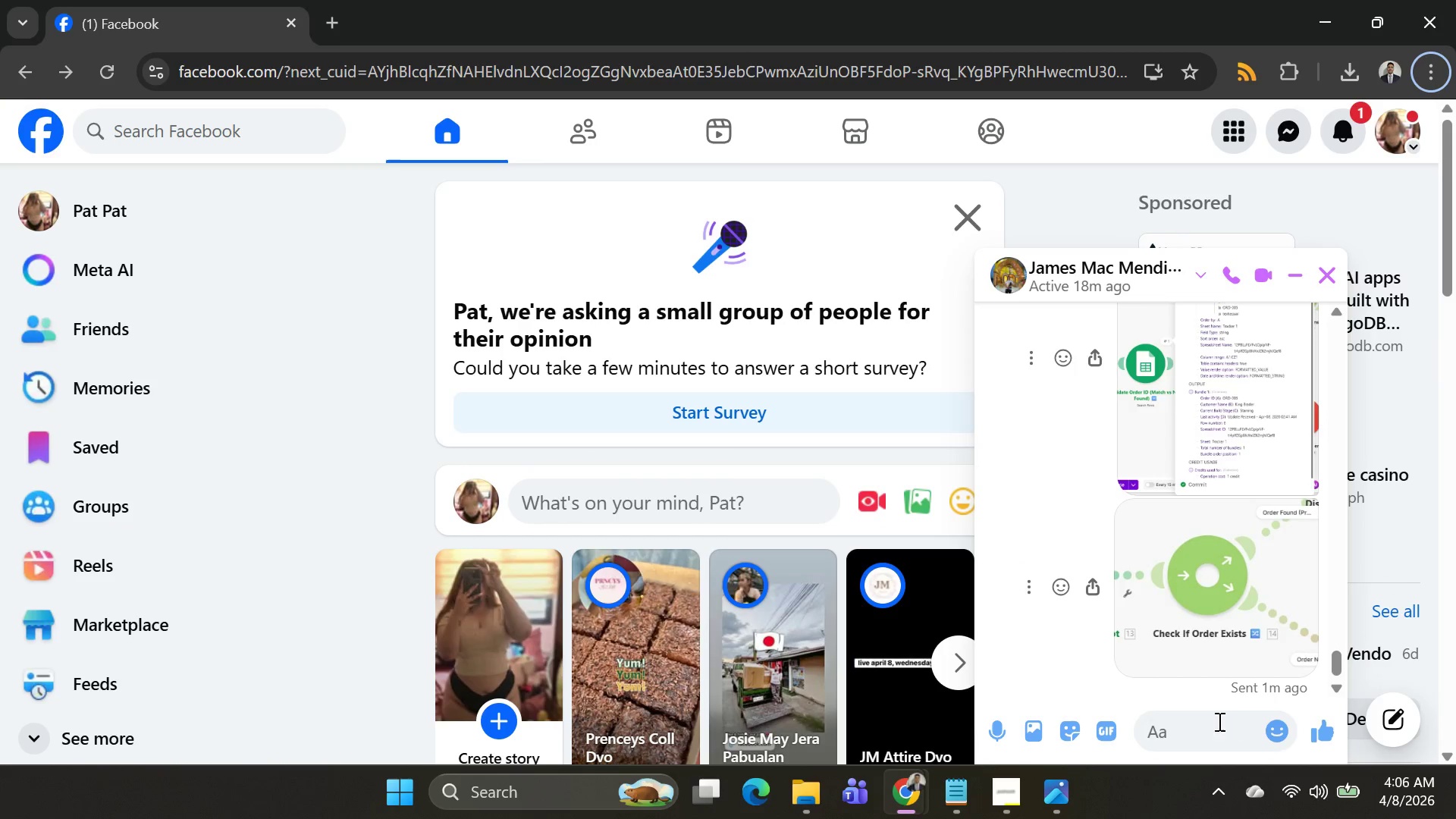 
left_click([1210, 724])
 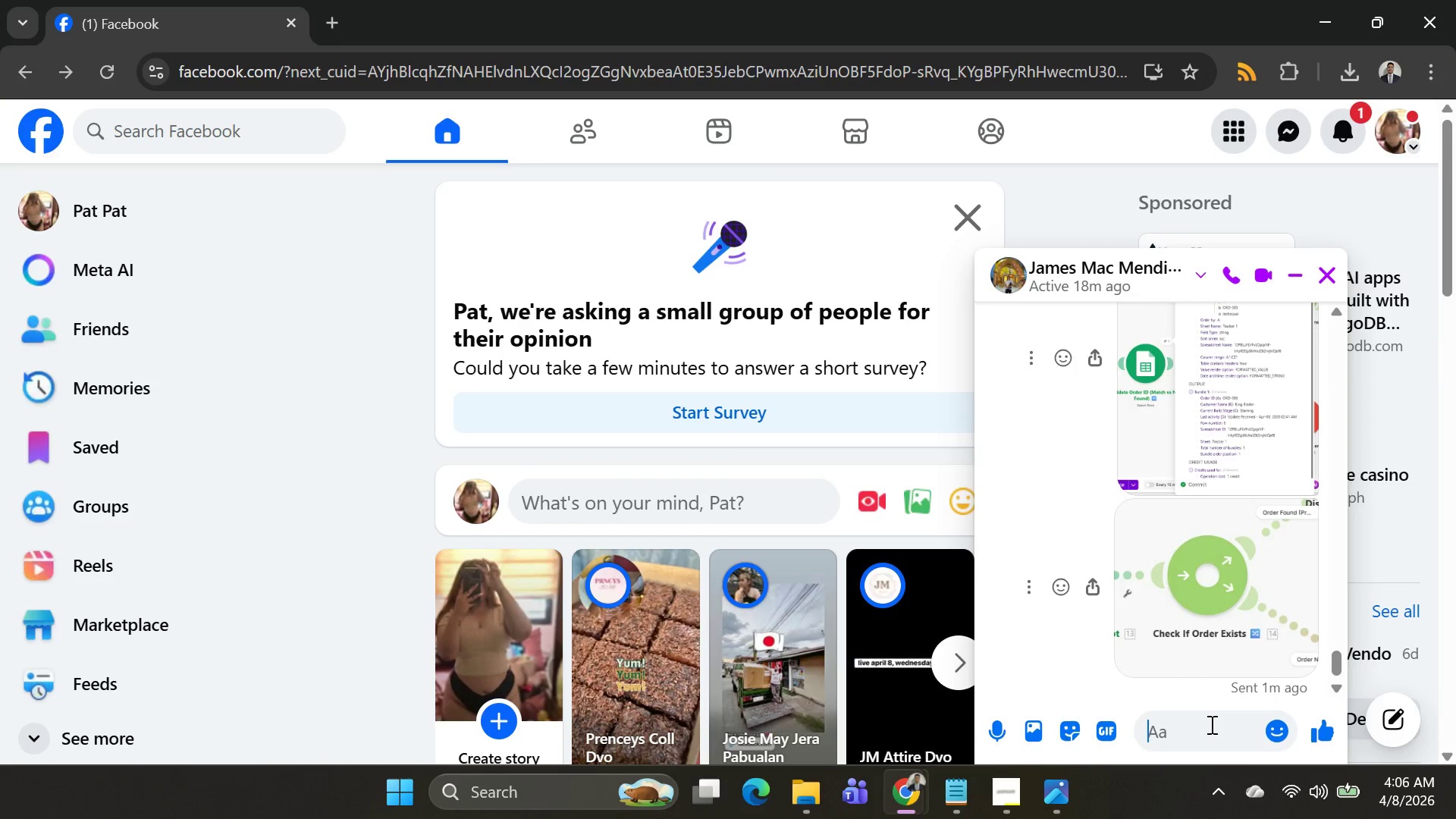 
key(Control+V)
 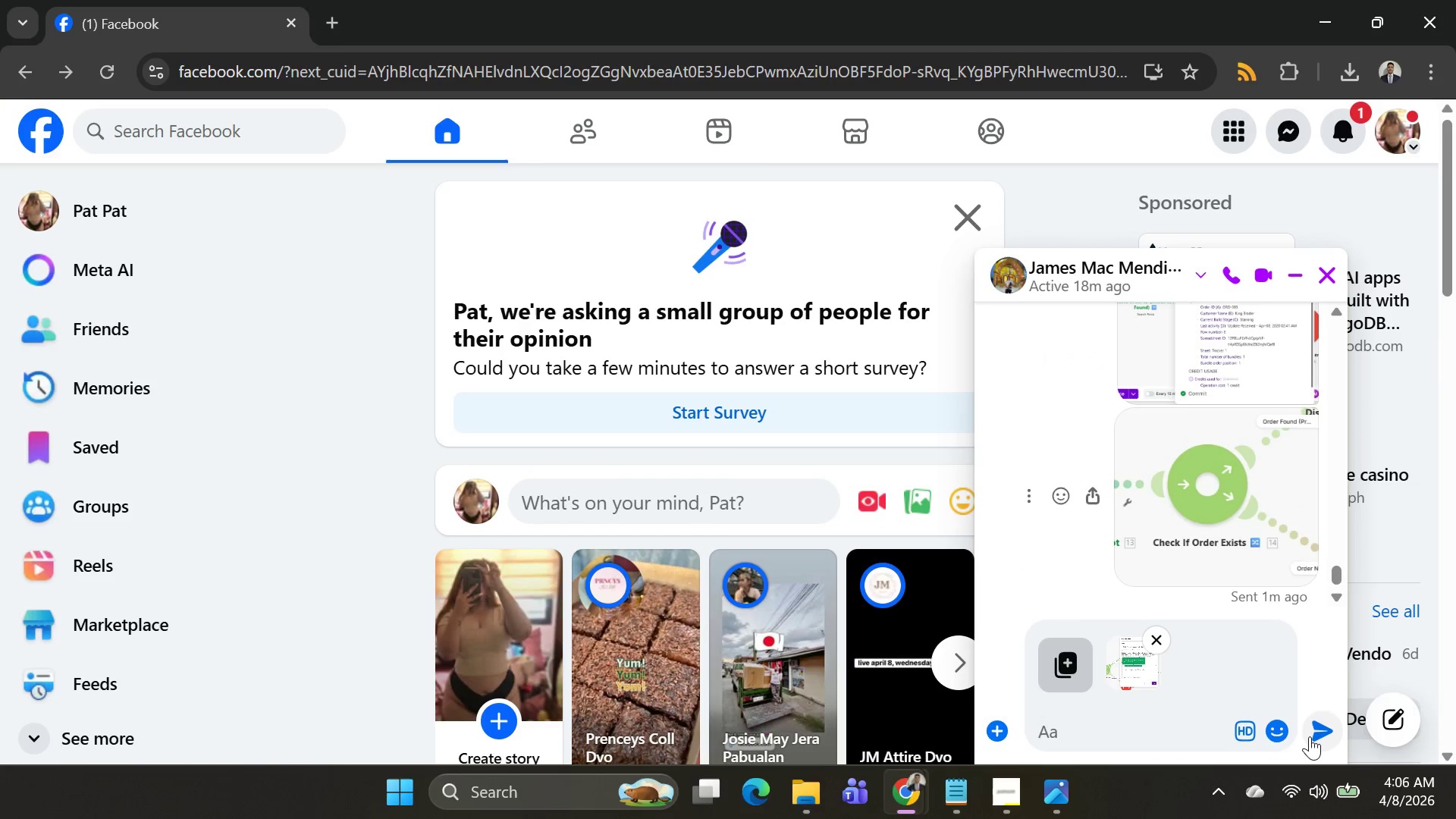 
left_click([1322, 733])
 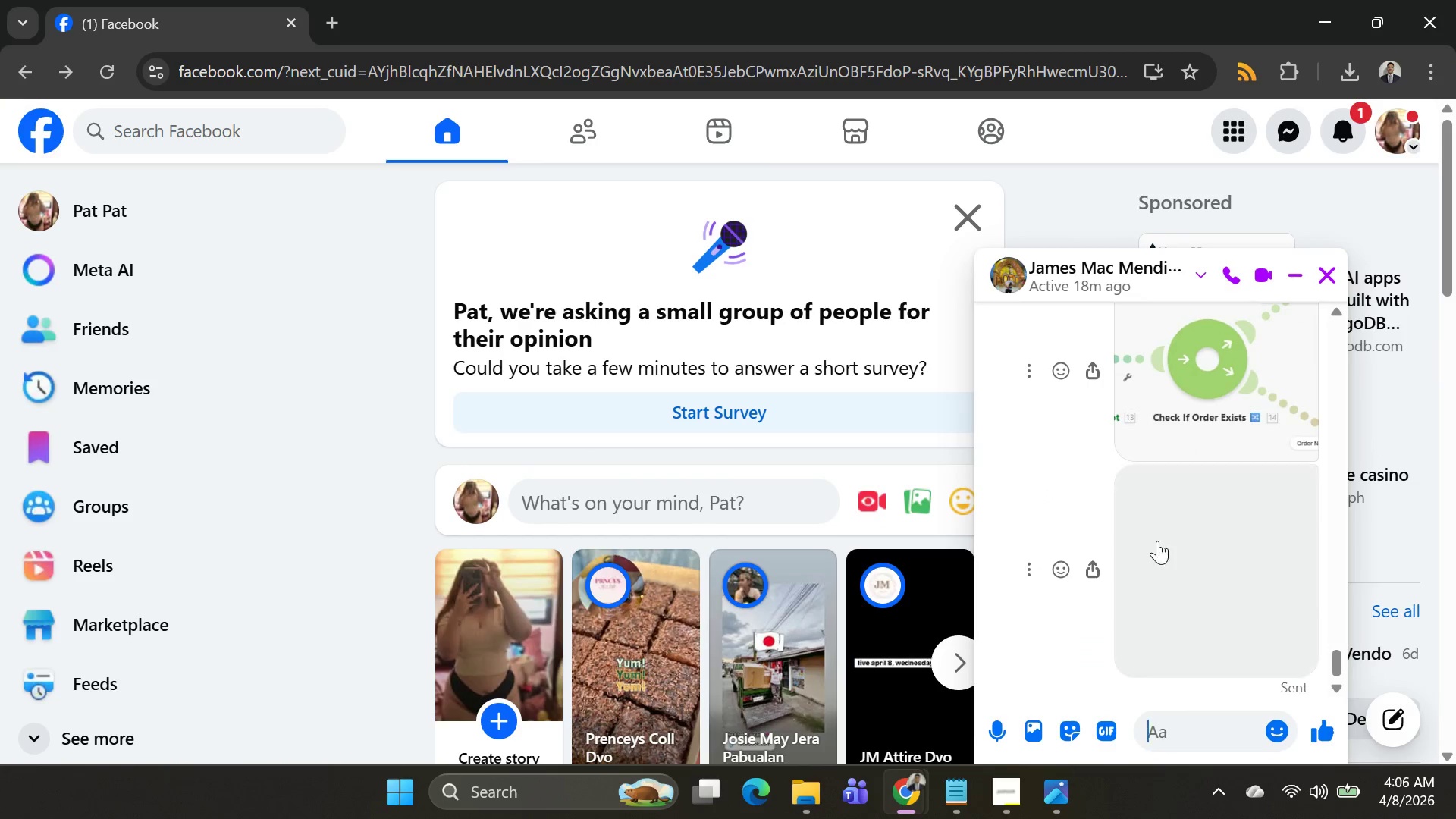 
left_click([1166, 540])
 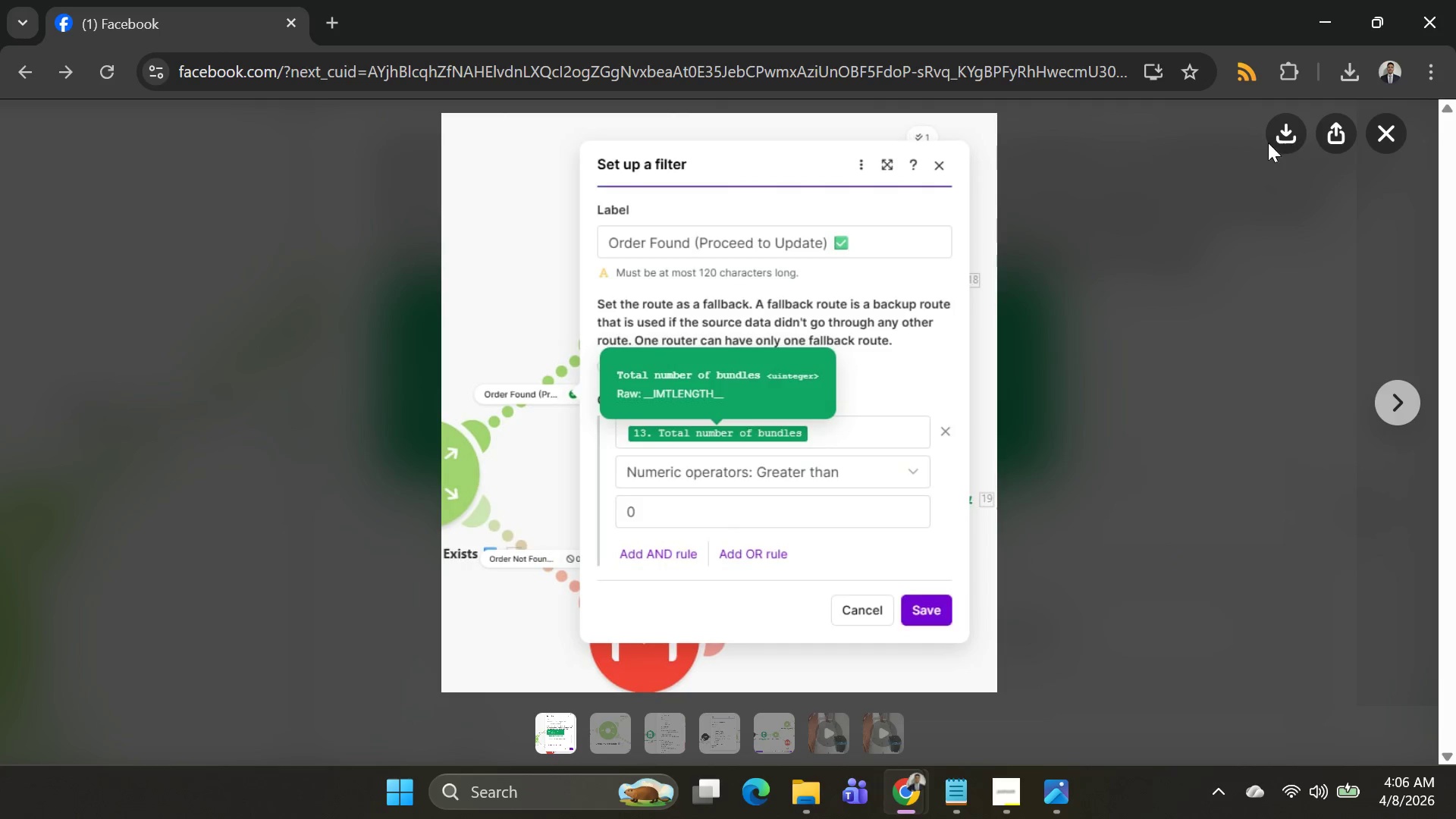 
left_click([1282, 130])
 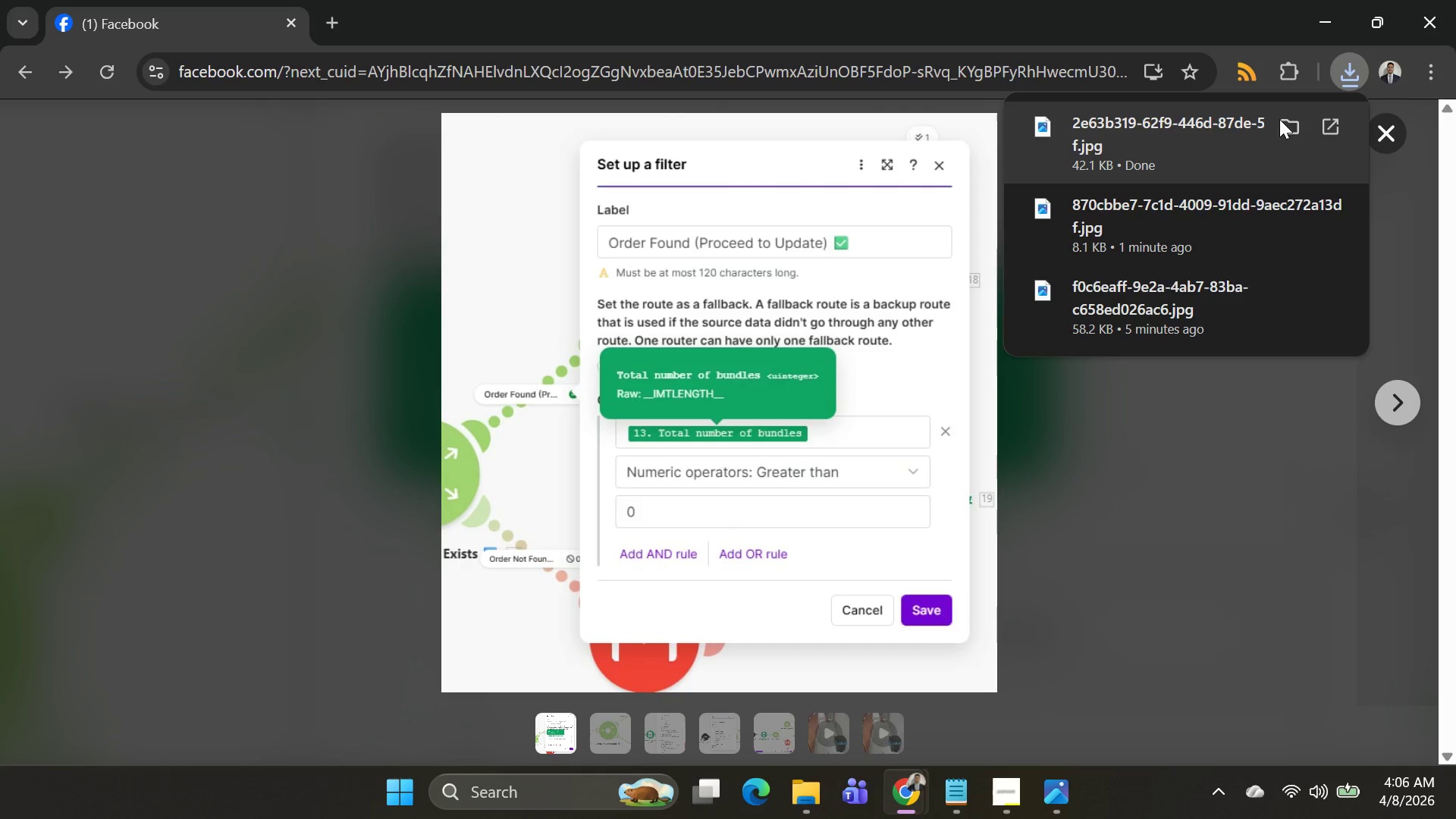 
left_click([1282, 128])
 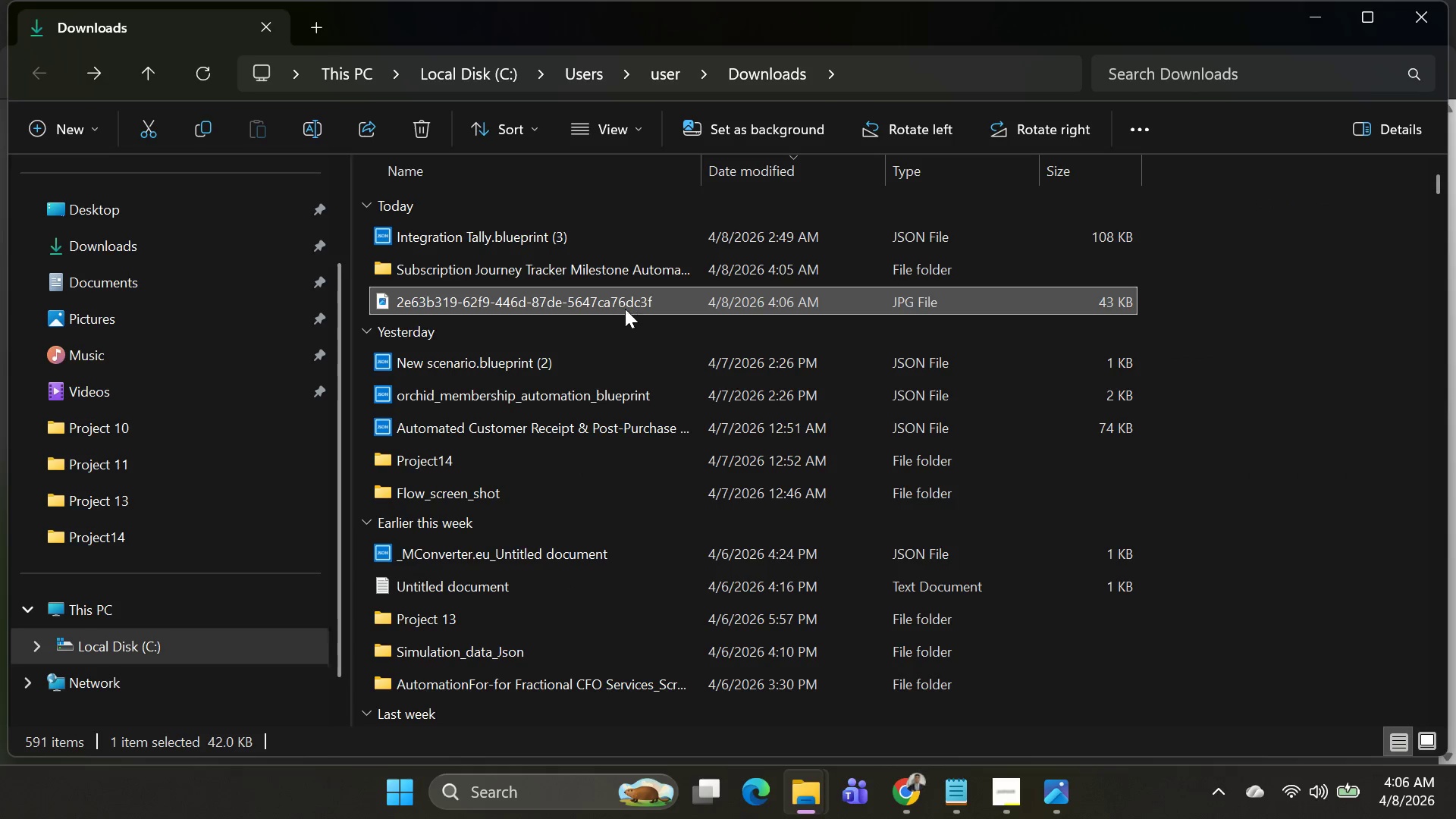 
left_click([574, 293])
 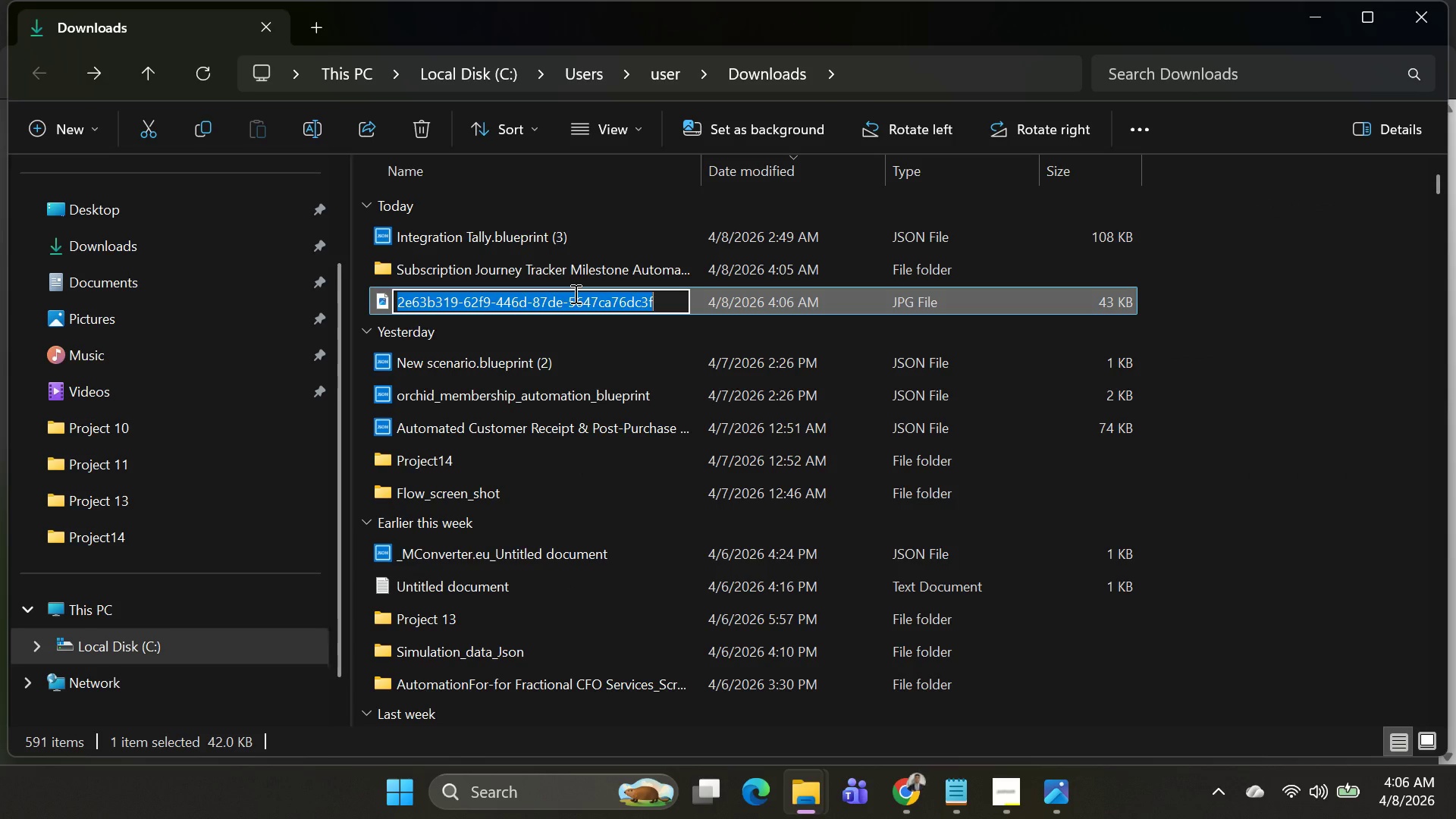 
type(Filter_for_orderFound.screenshot)
 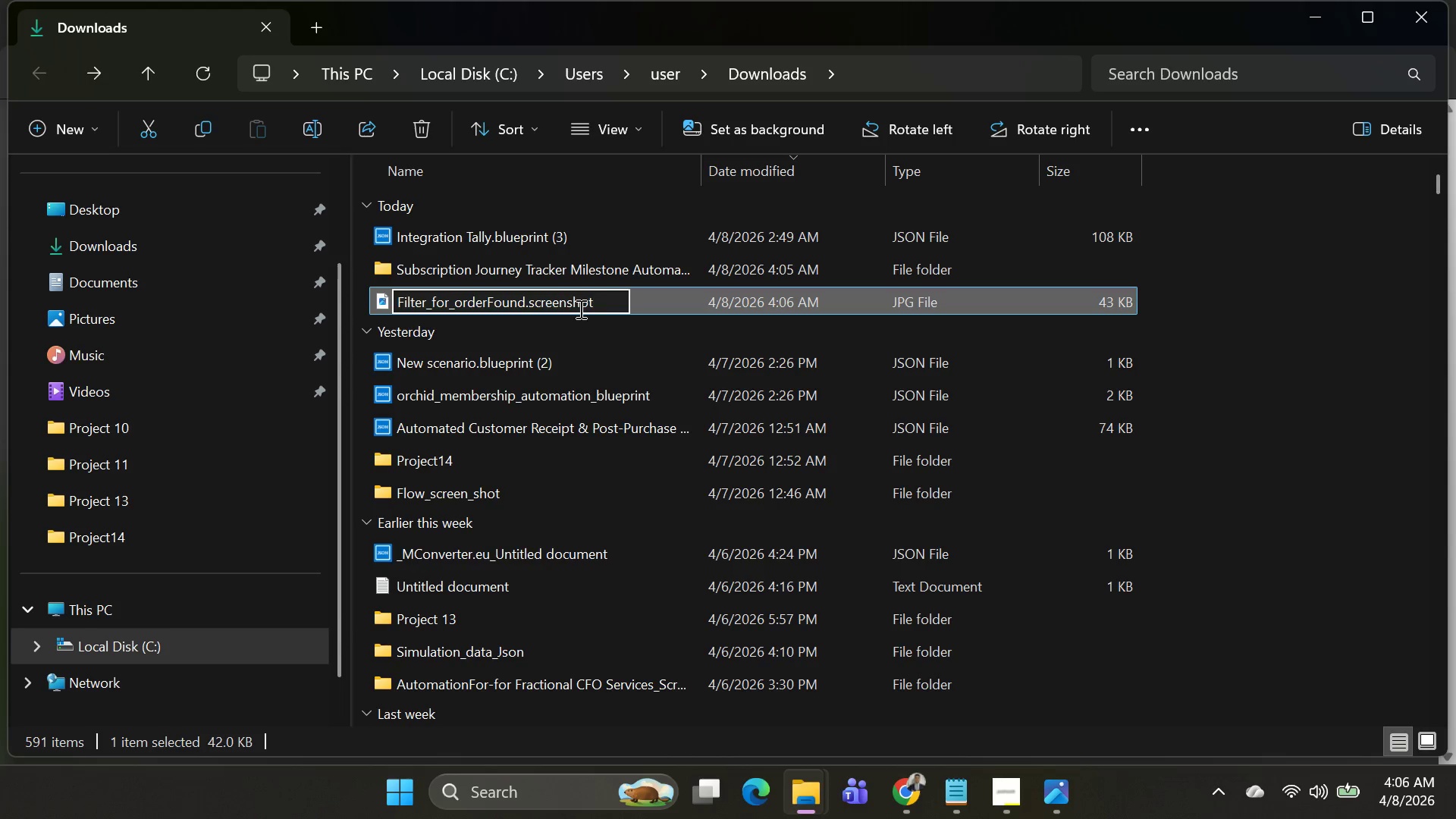 
key(Enter)
 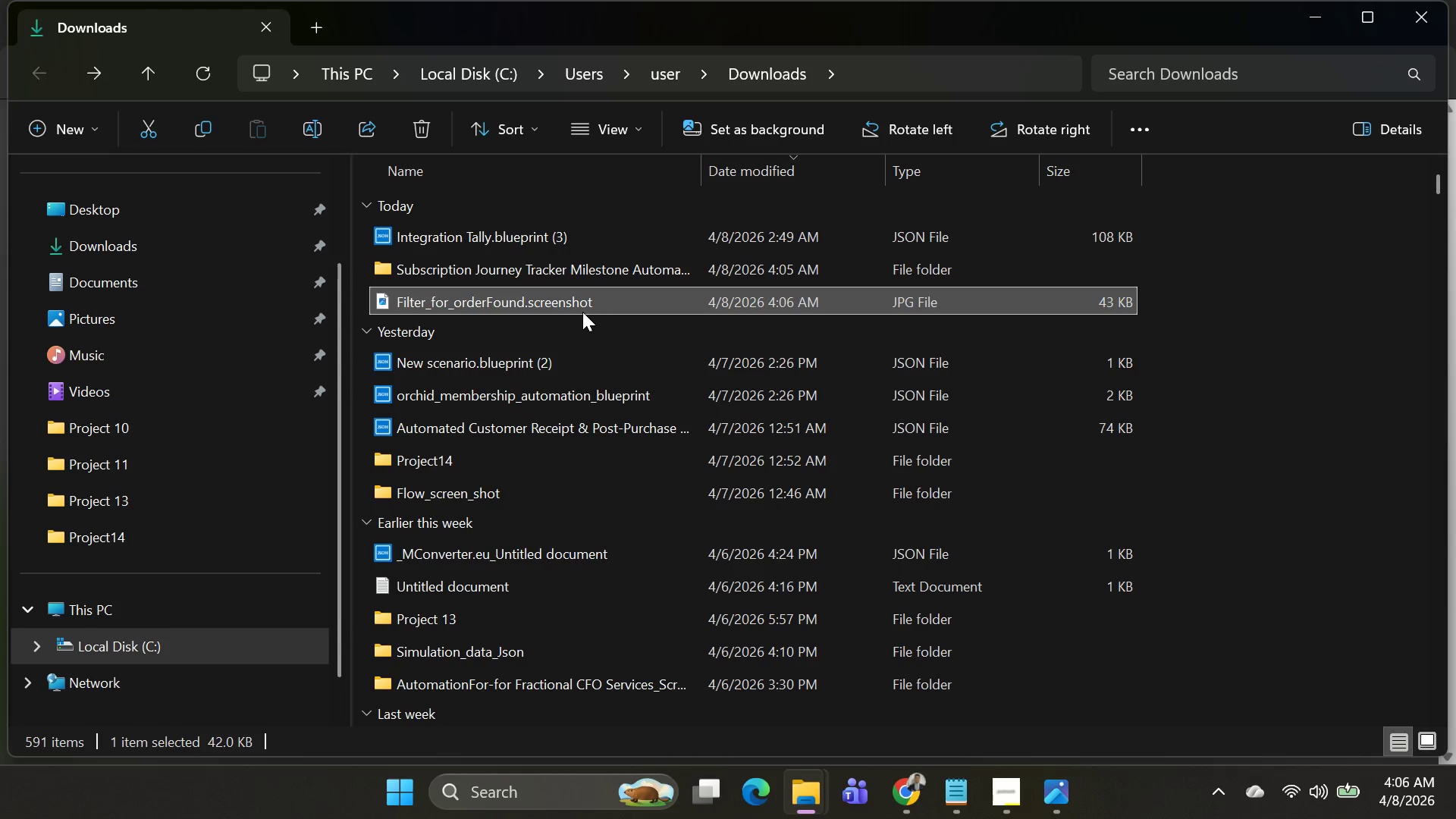 
right_click([573, 306])
 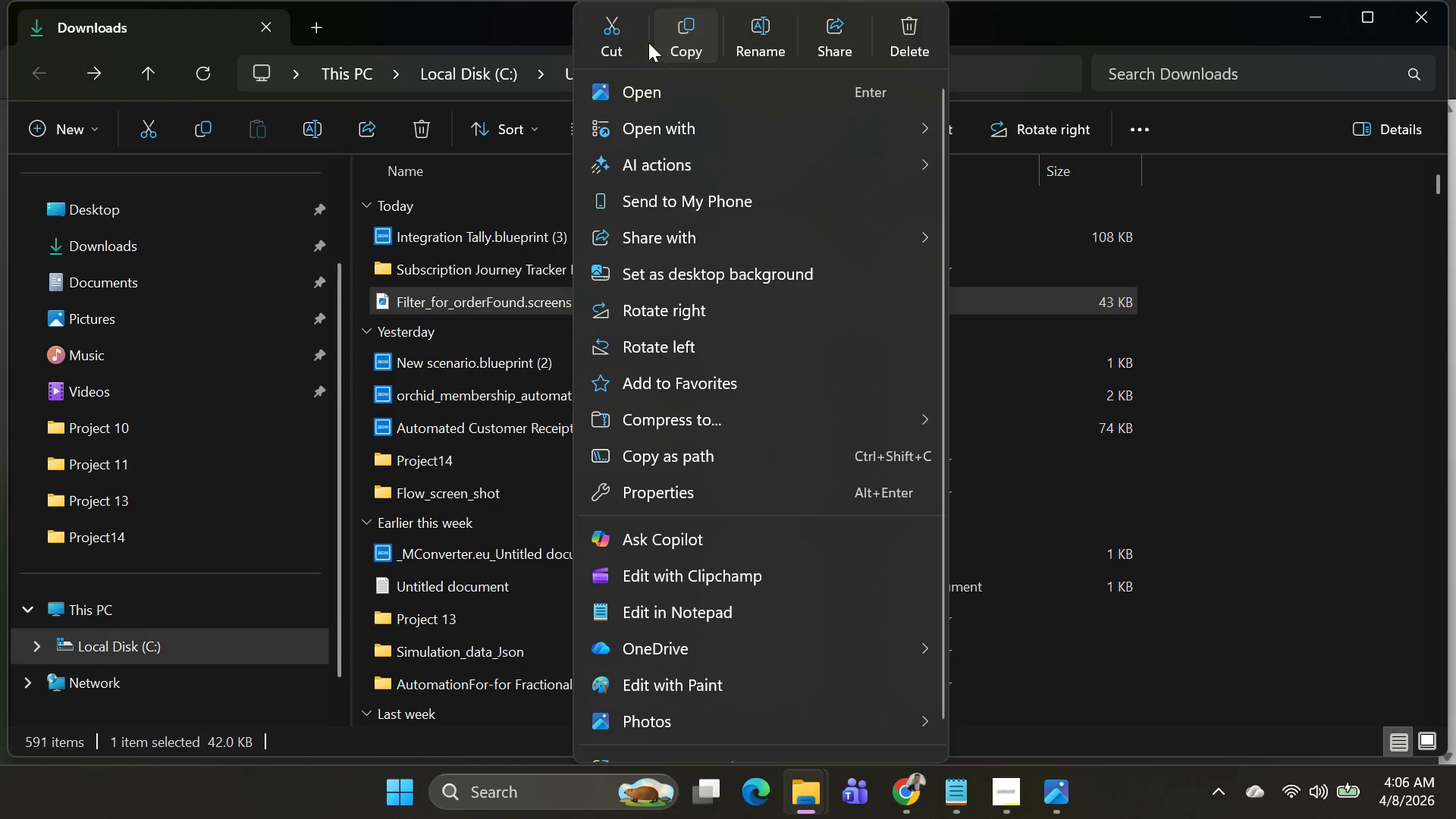 
left_click([619, 31])
 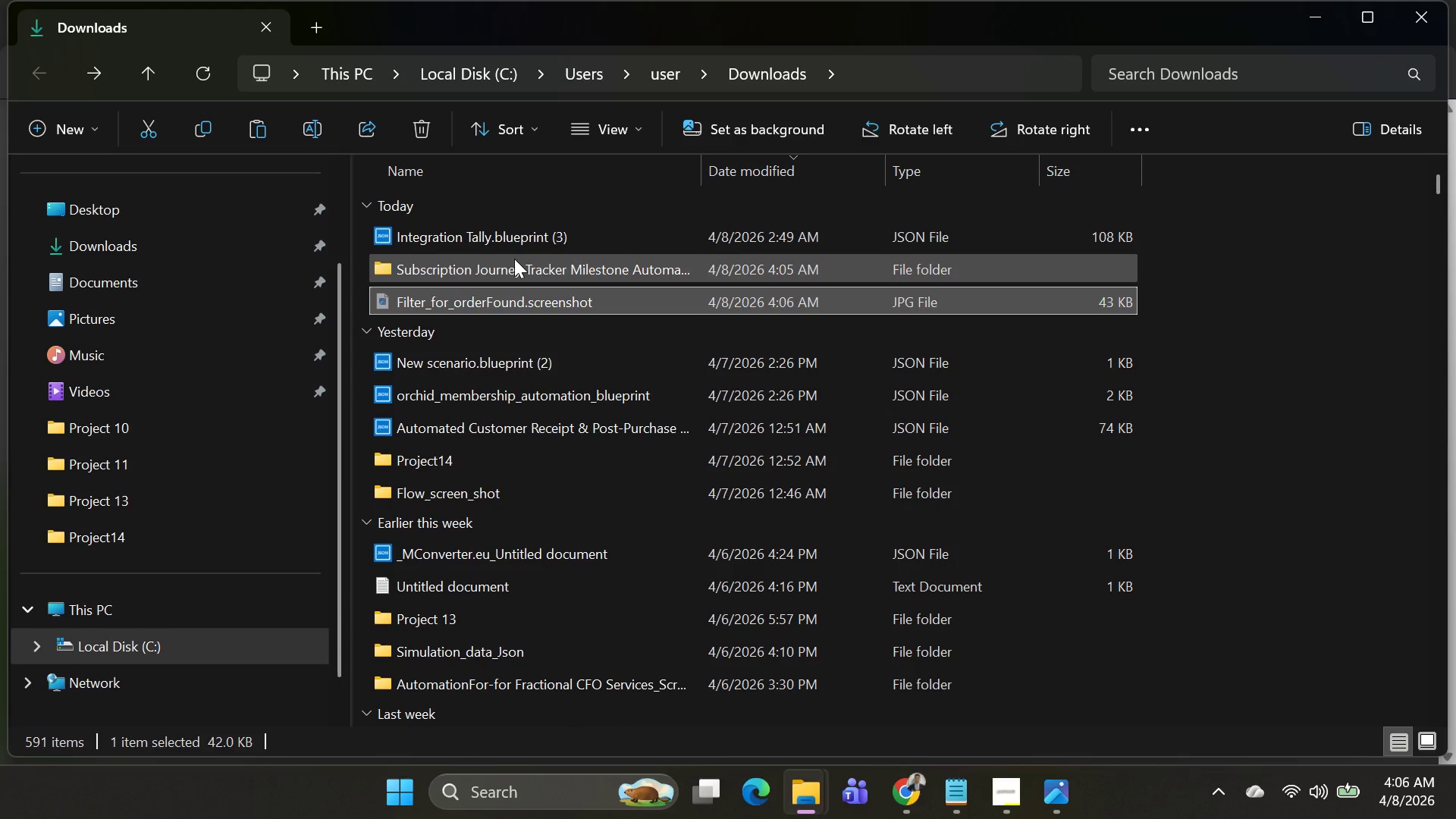 
double_click([514, 259])
 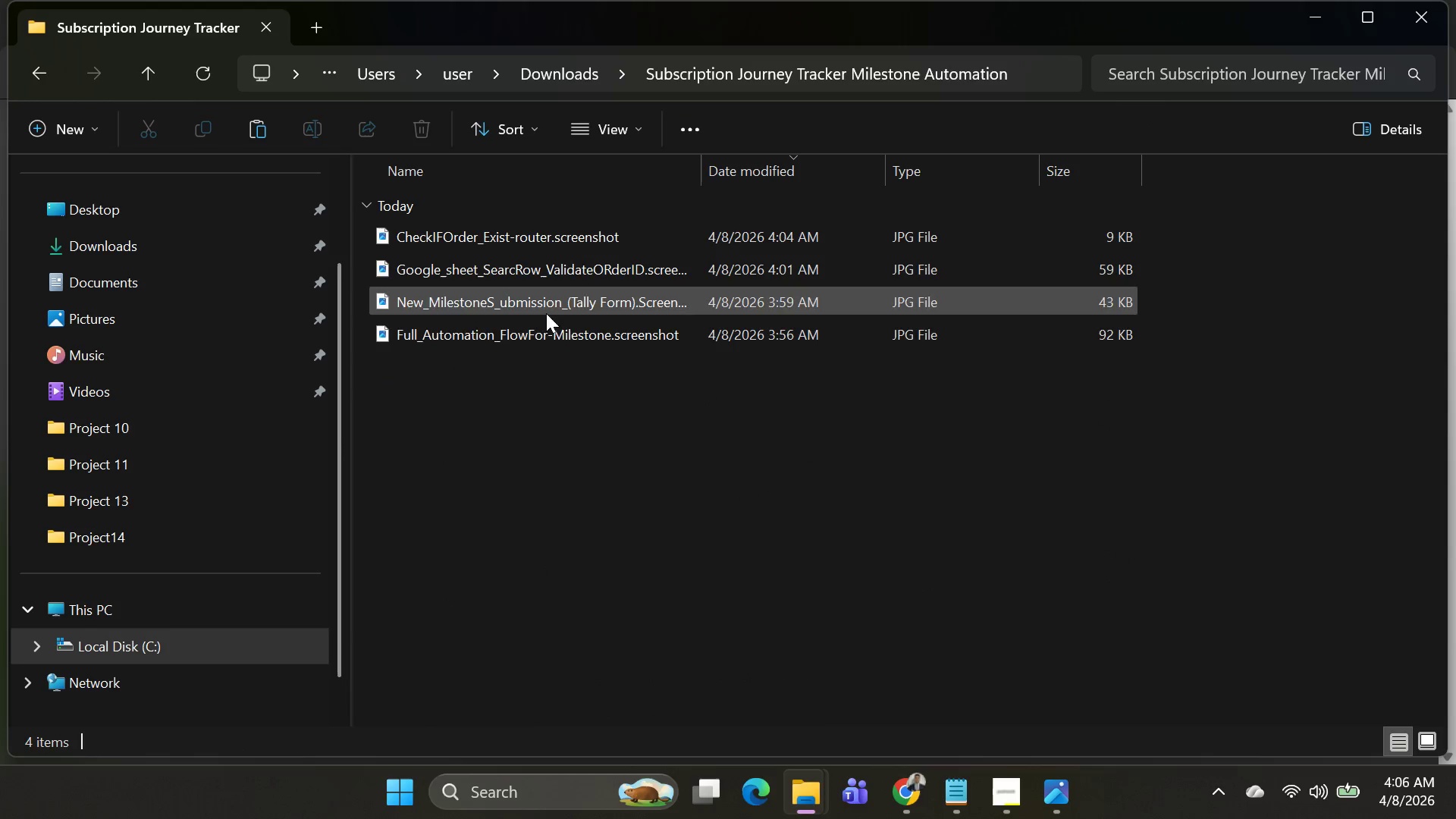 
key(Control+V)
 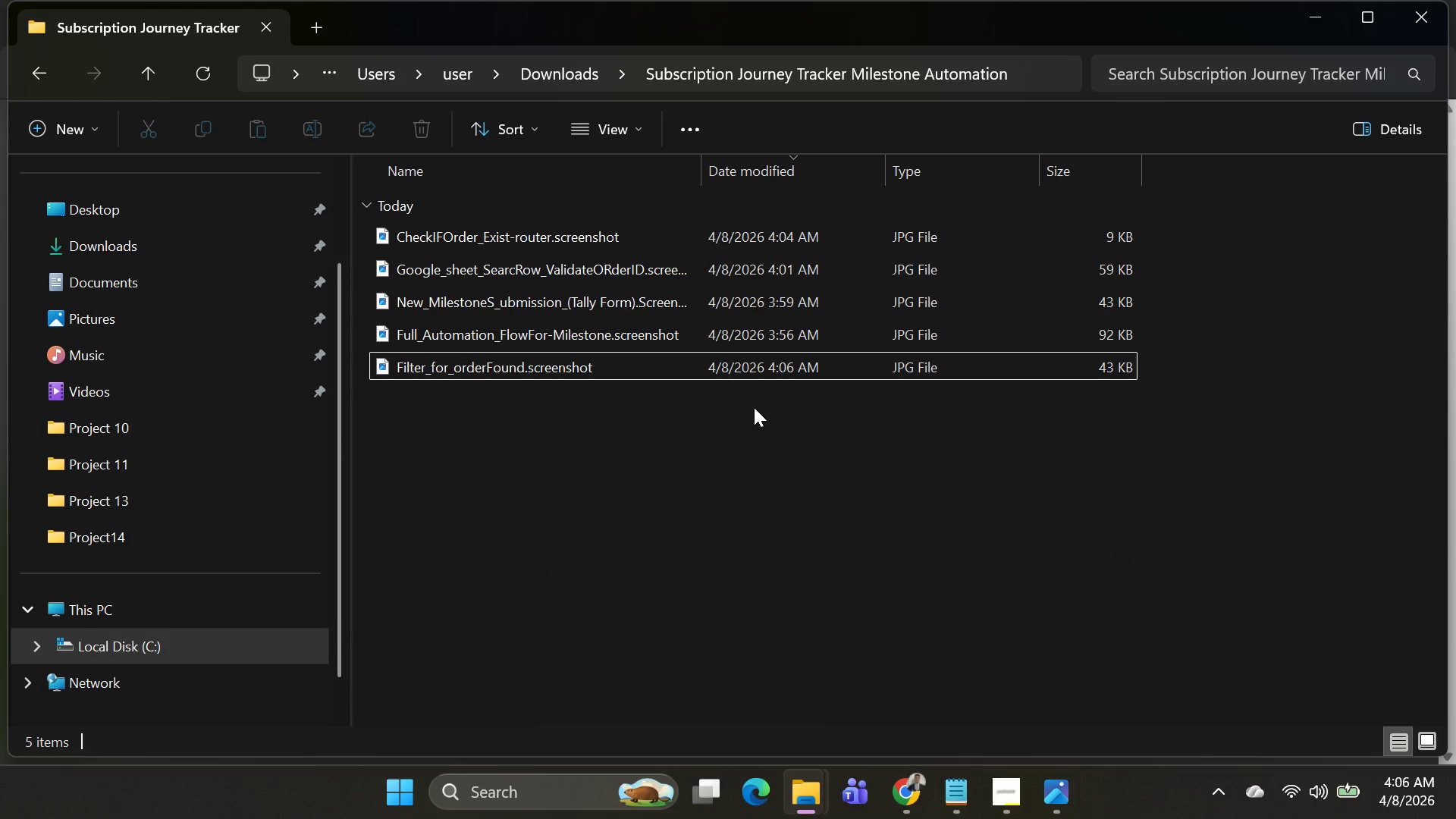 
left_click([756, 406])
 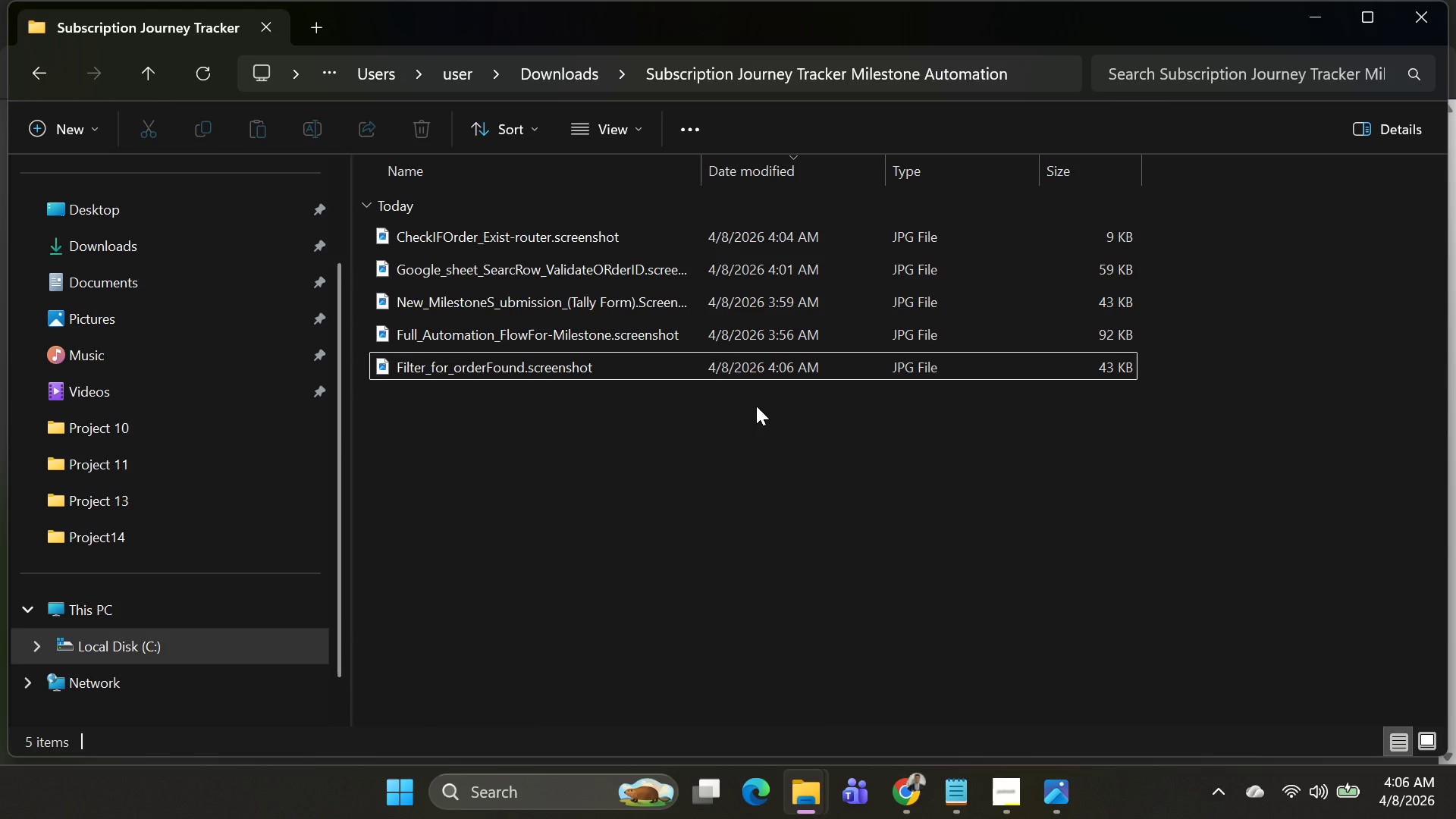 
key(Alt+AltLeft)
 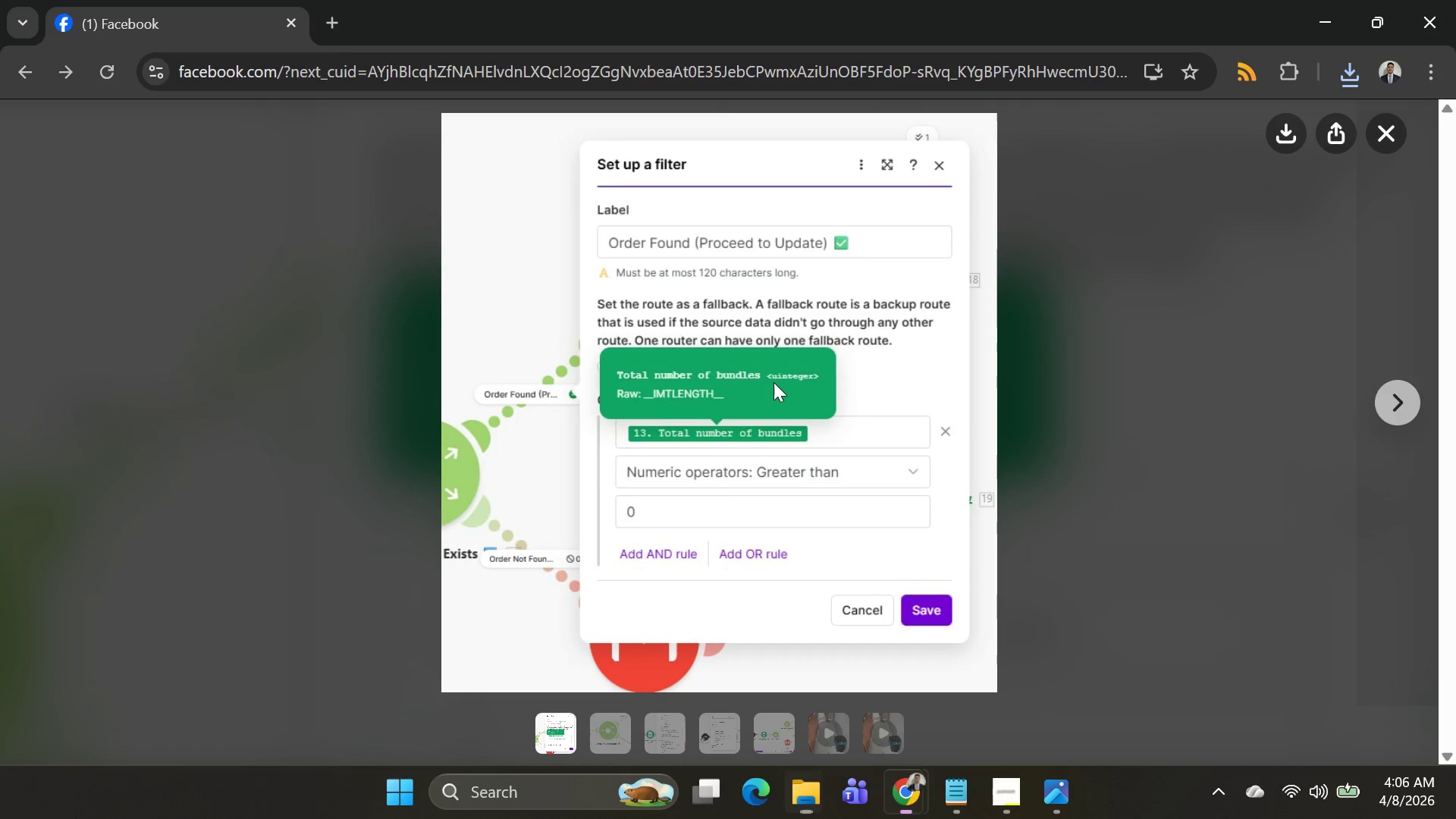 
key(Alt+Tab)
 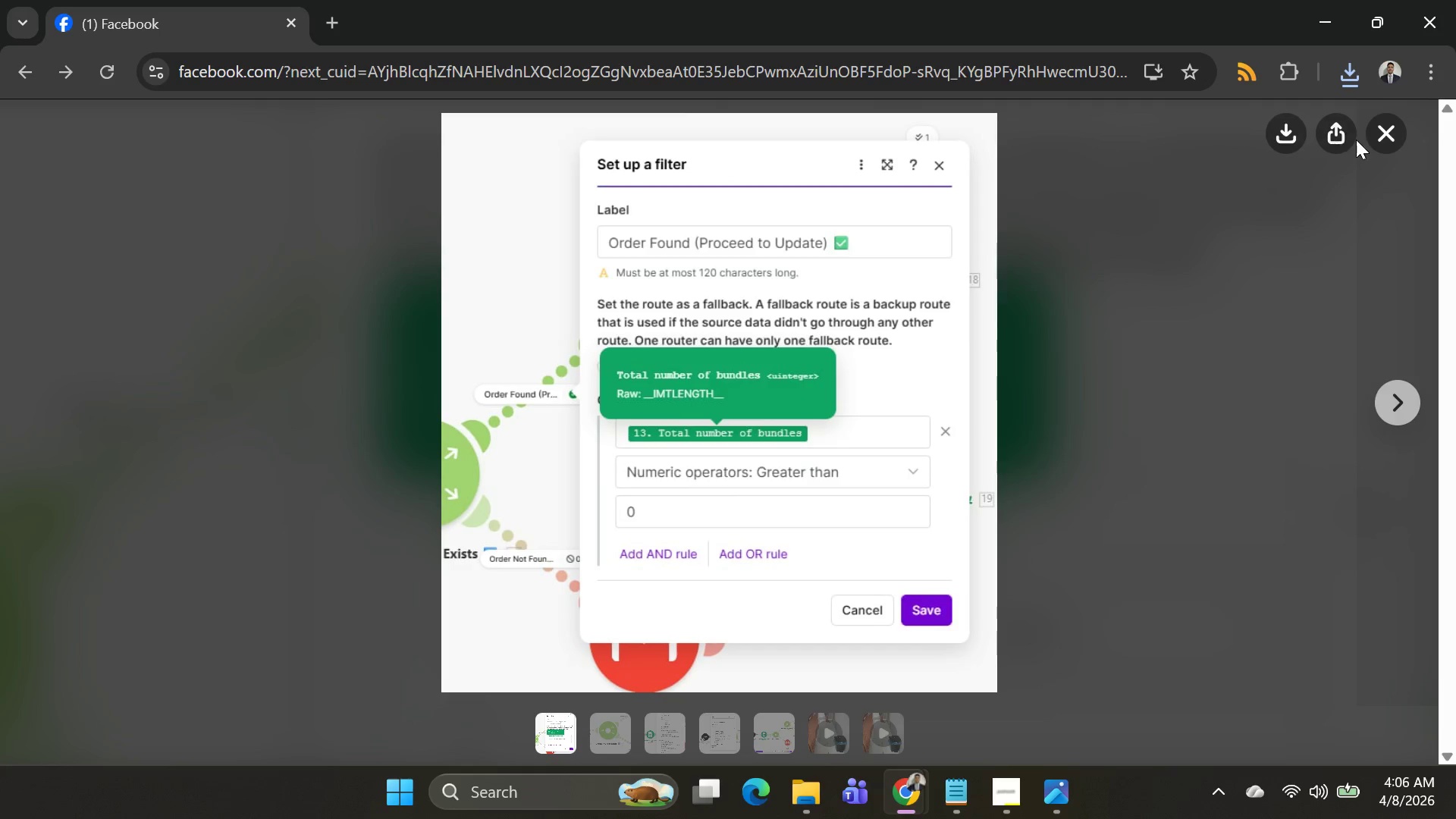 
left_click([1402, 132])
 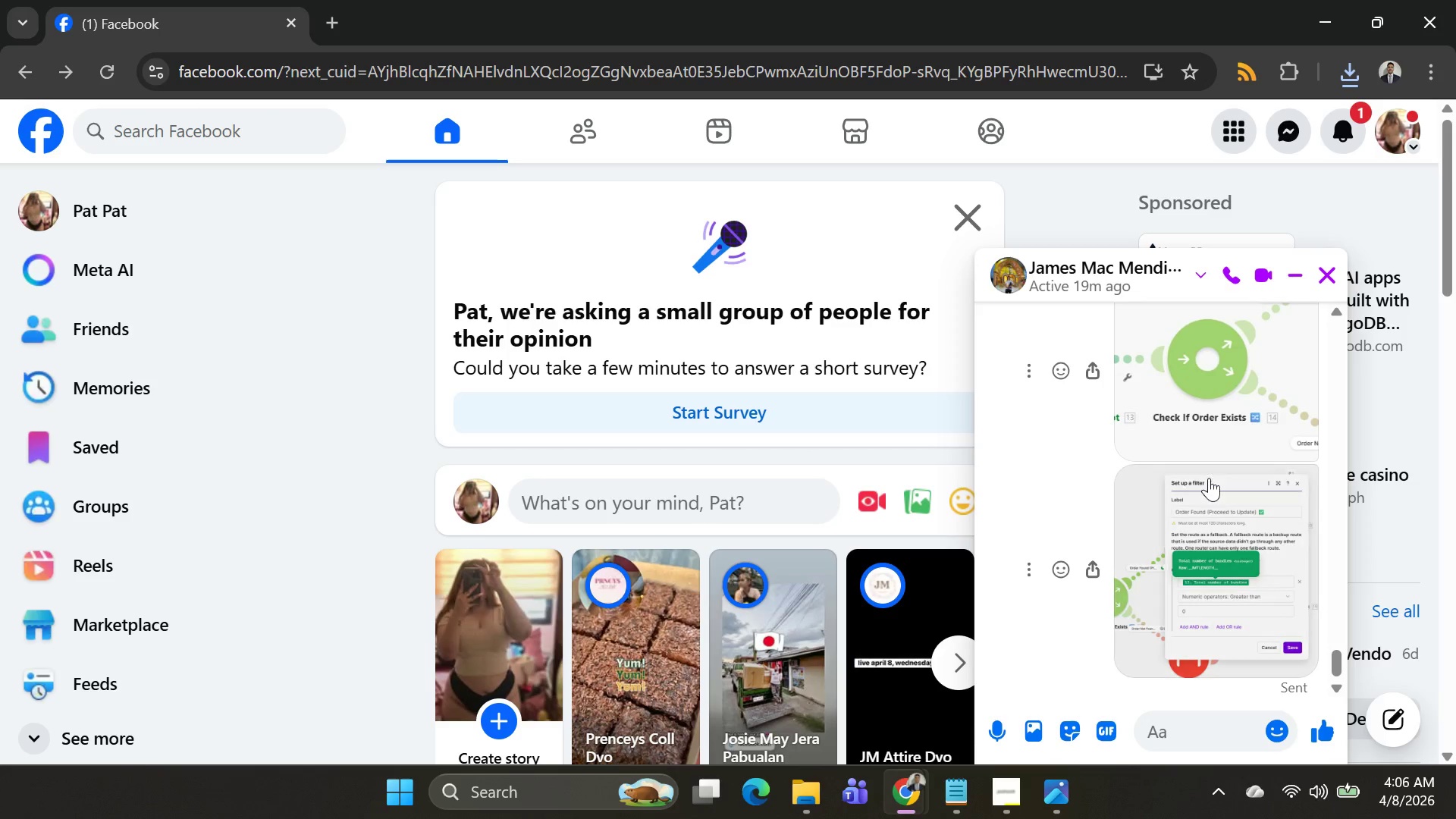 
key(Alt+AltLeft)
 